 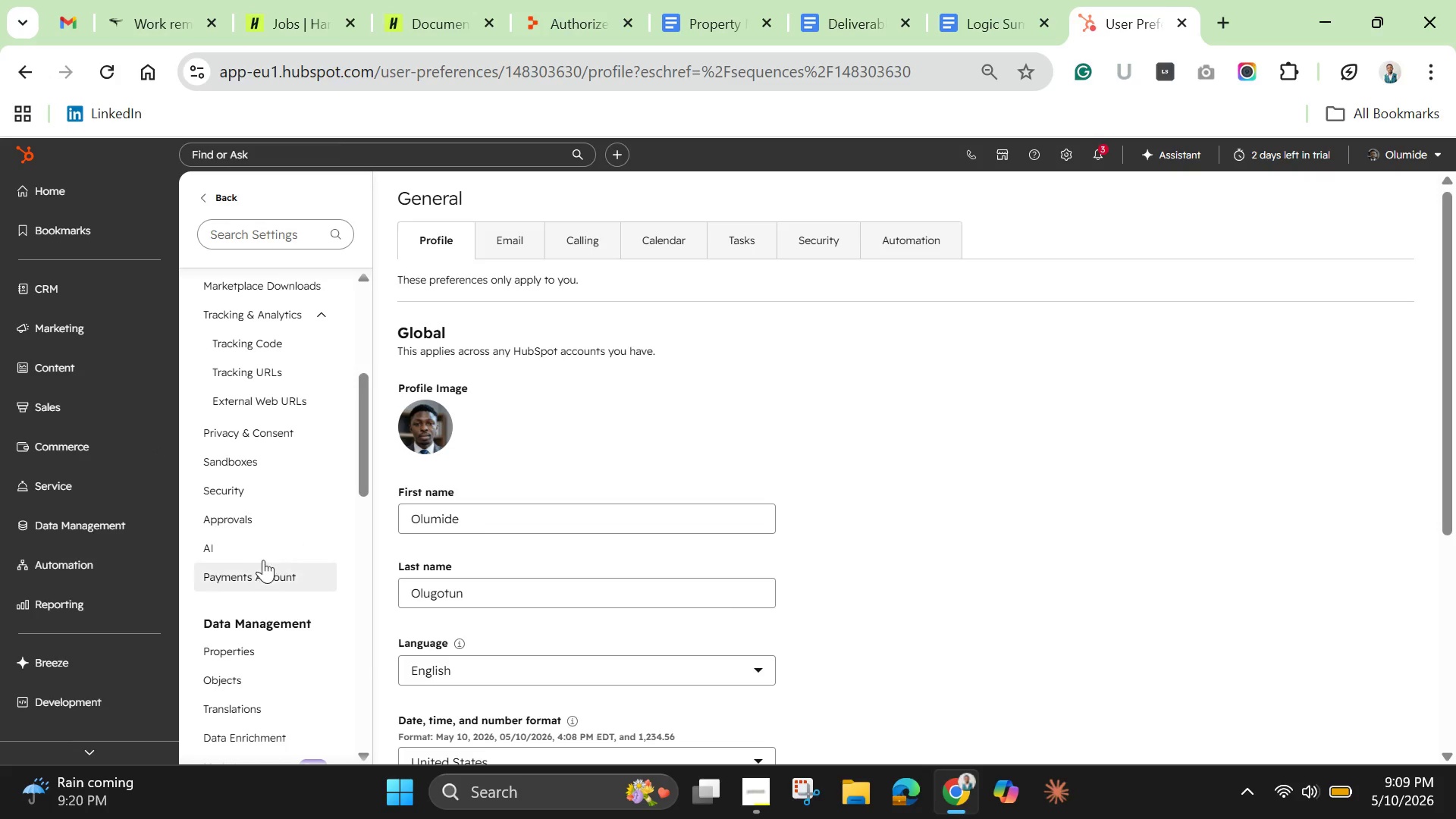 
left_click([250, 642])
 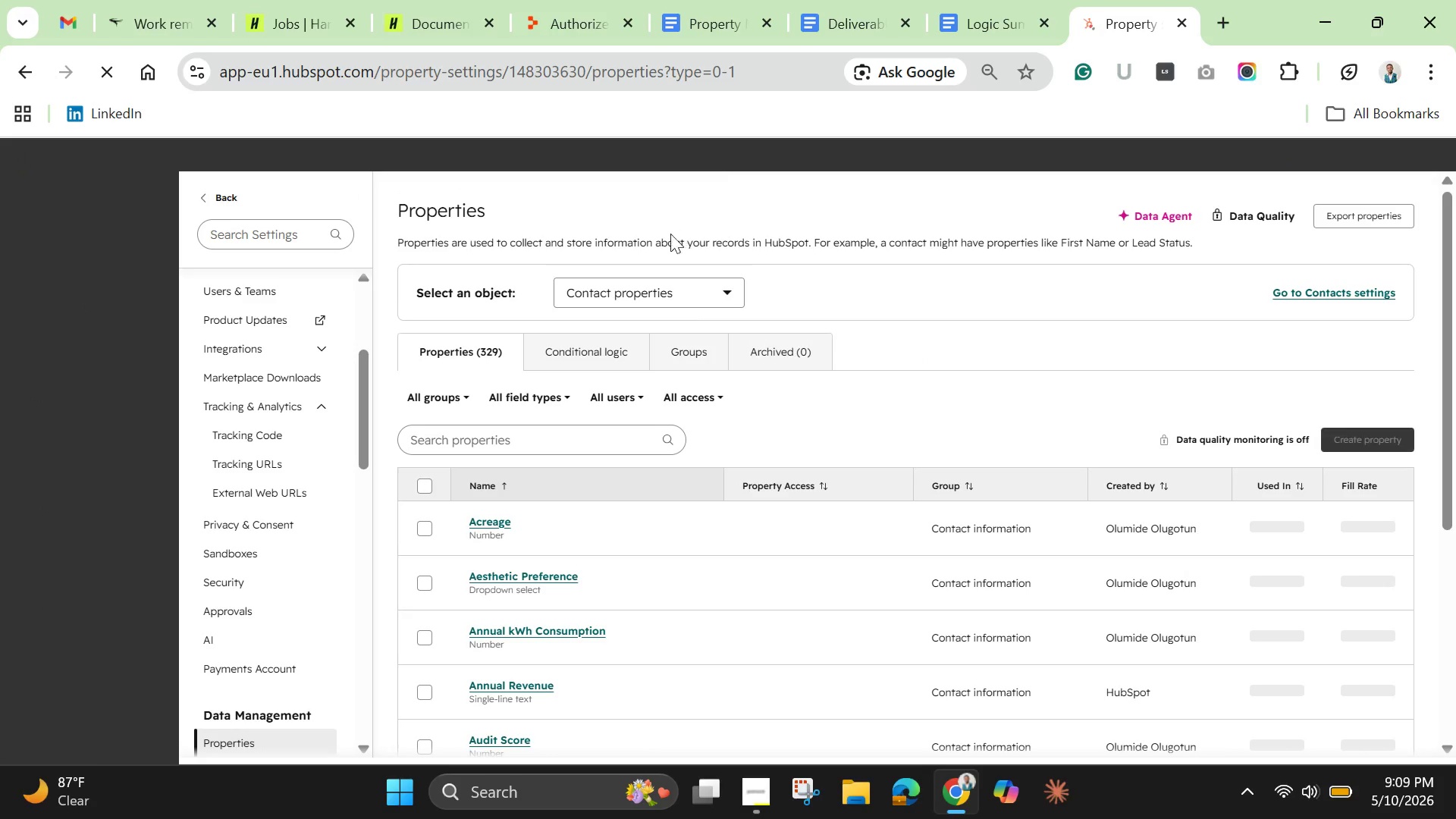 
wait(7.3)
 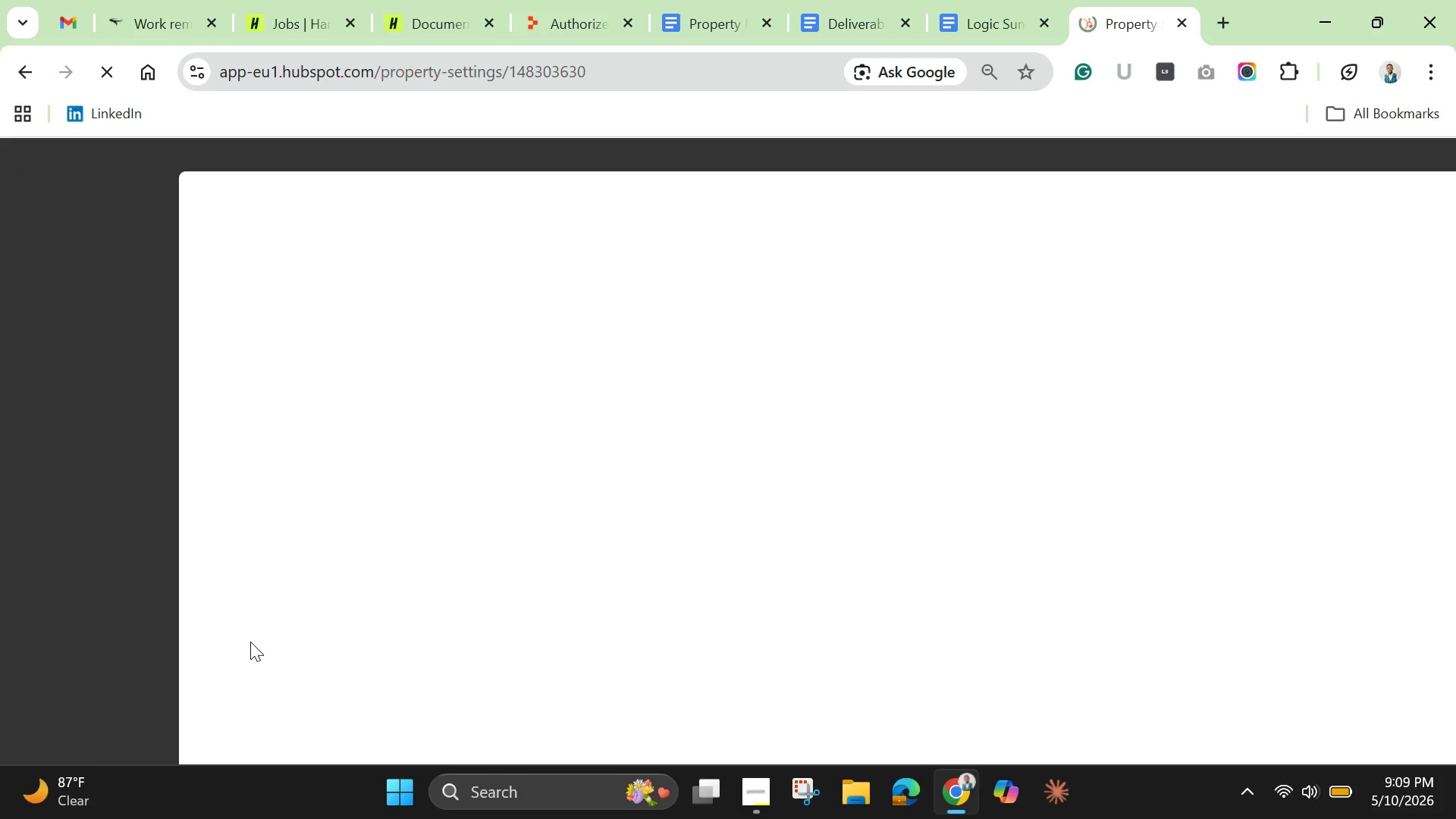 
left_click([585, 426])
 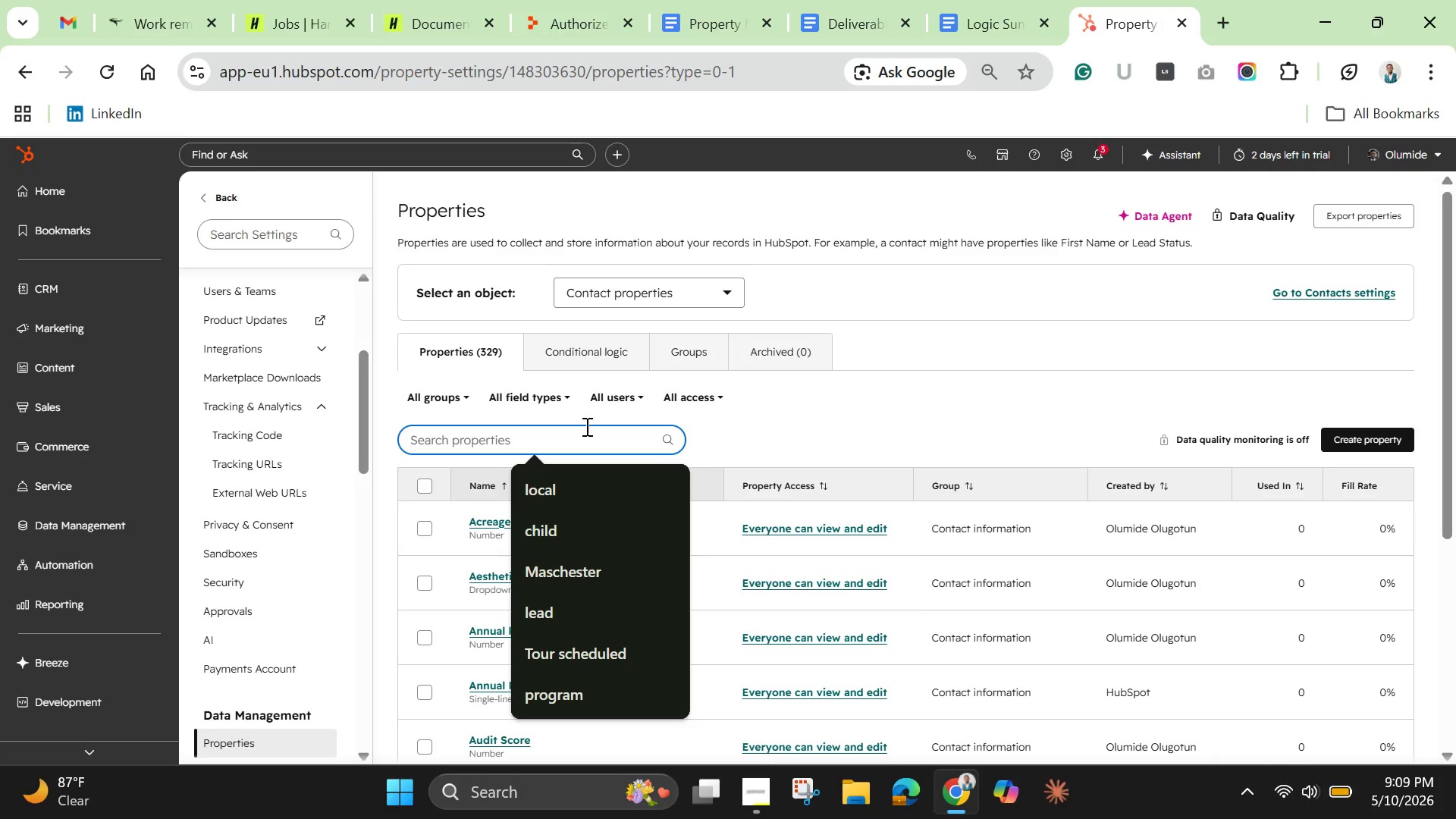 
type(lad)
key(Backspace)
type(st service)
 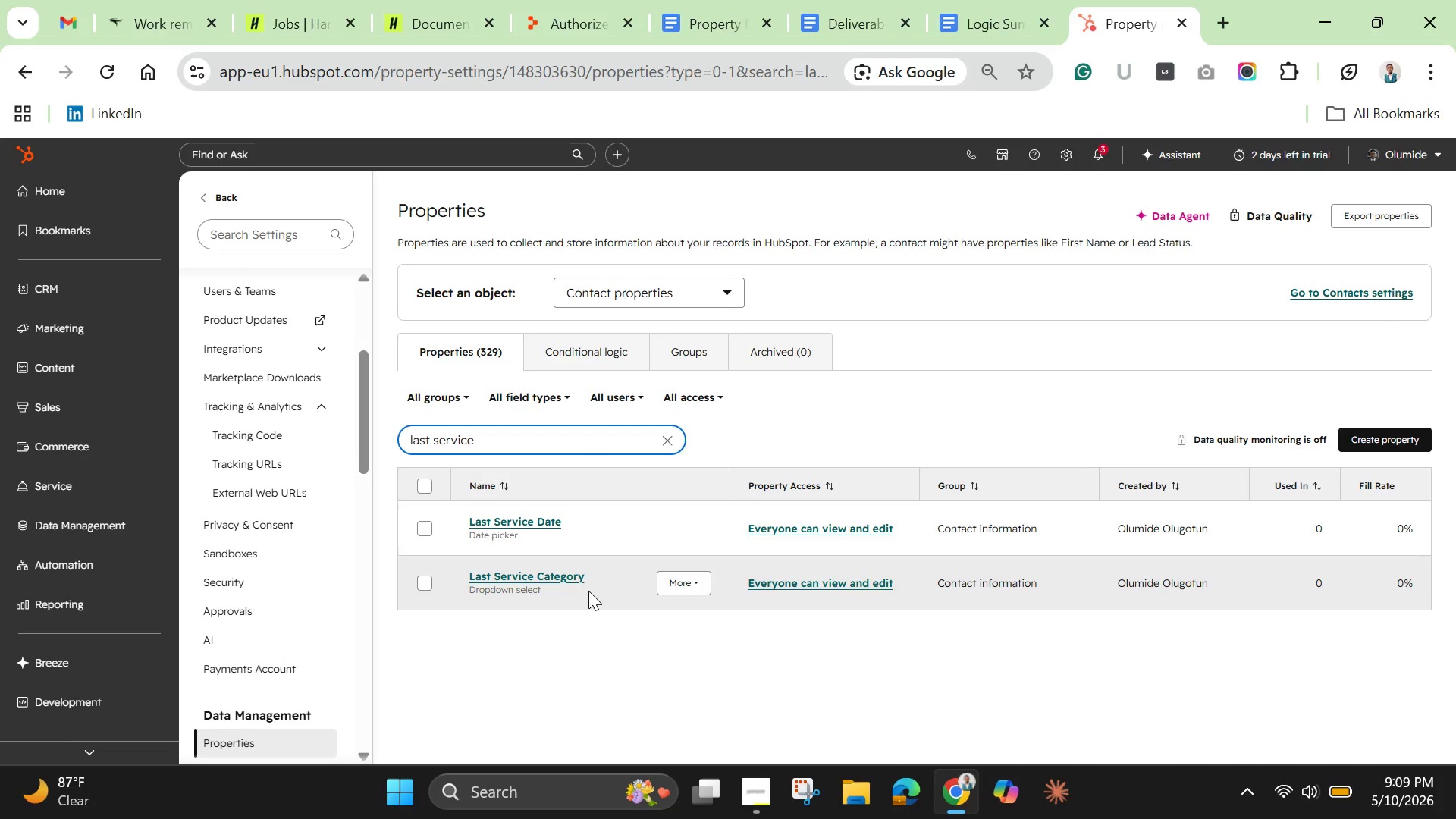 
left_click([557, 577])
 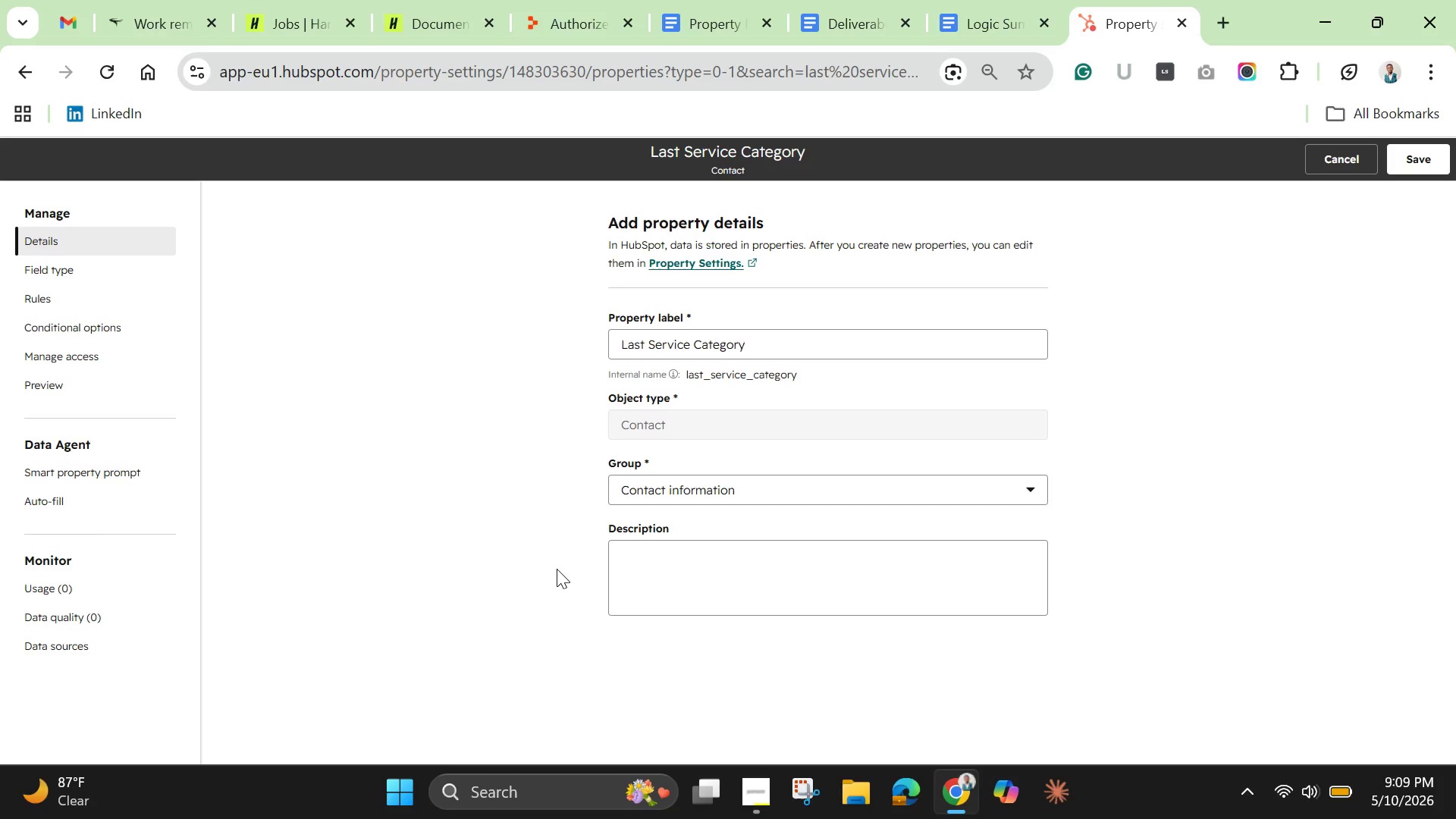 
wait(6.45)
 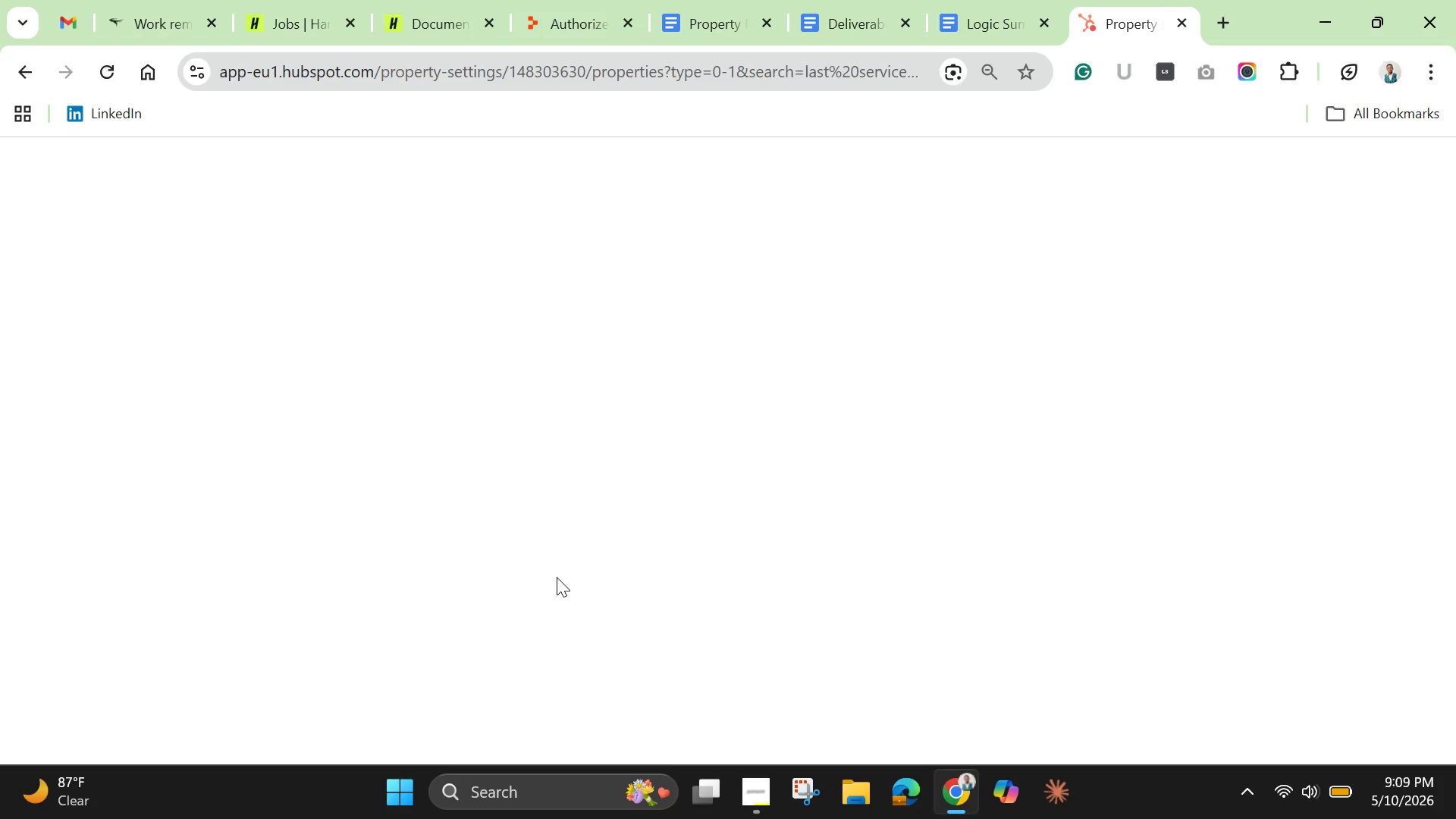 
left_click([49, 281])
 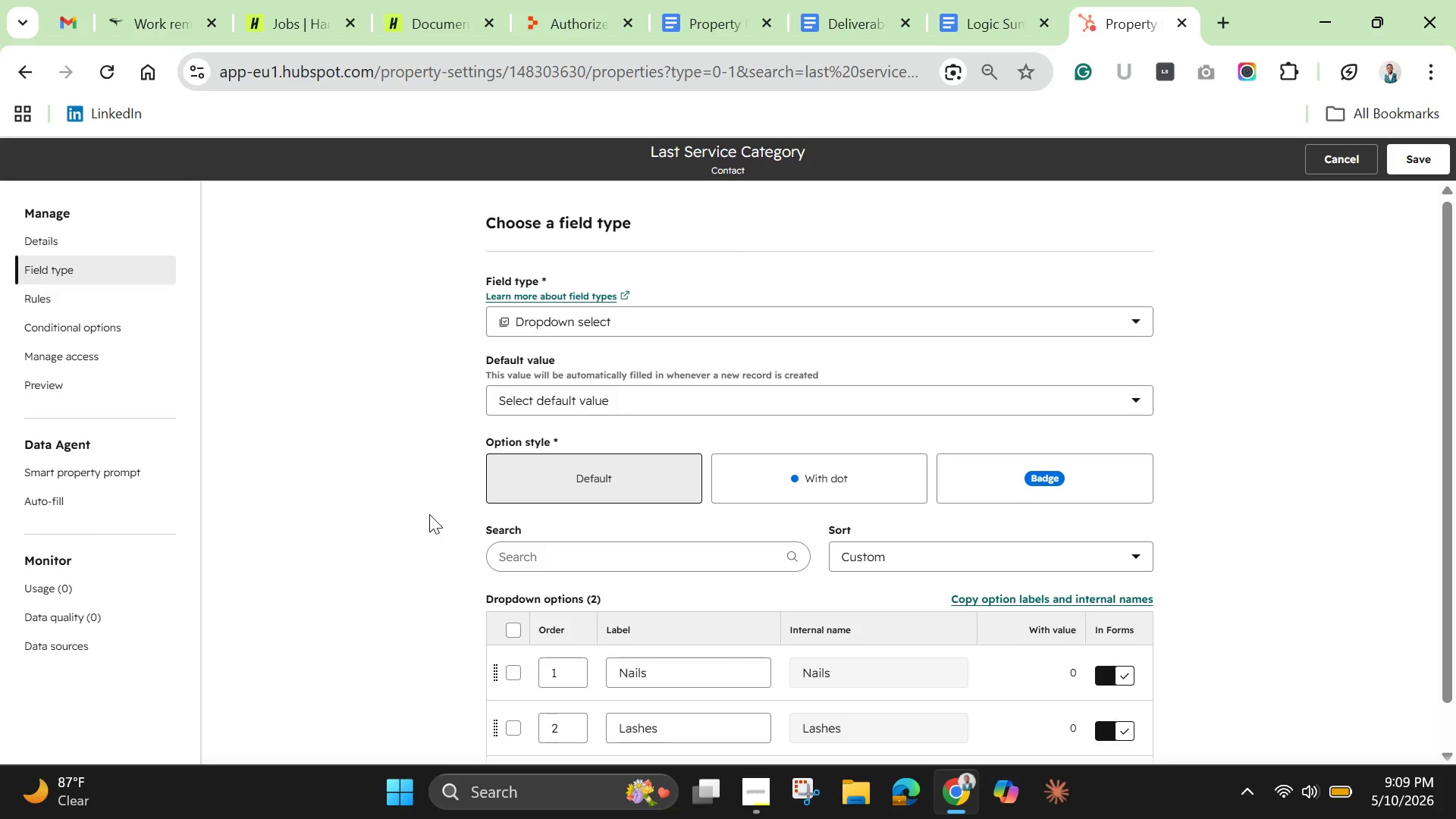 
scroll: coordinate [650, 626], scroll_direction: down, amount: 4.0
 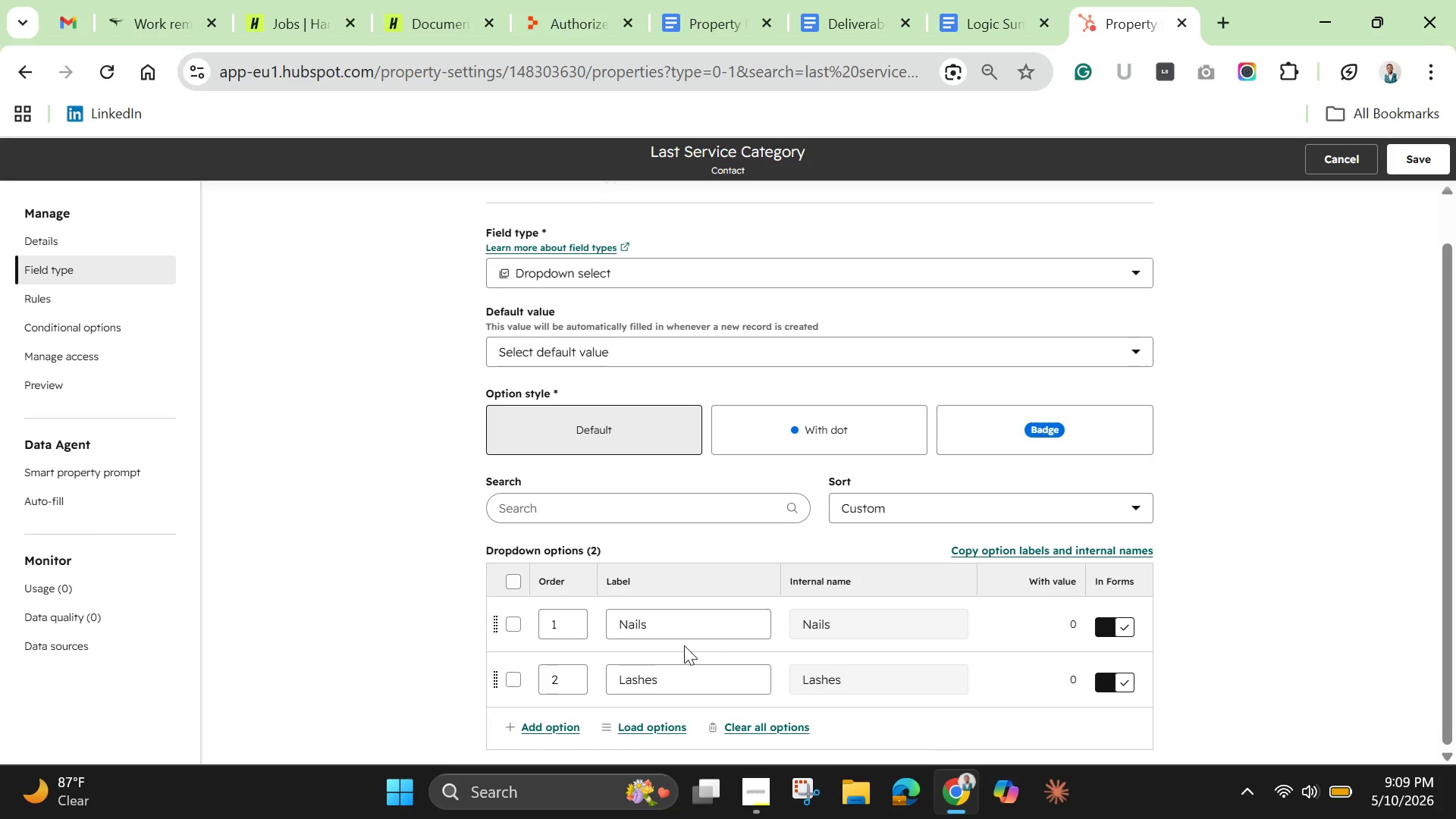 
scroll: coordinate [684, 645], scroll_direction: up, amount: 1.0
 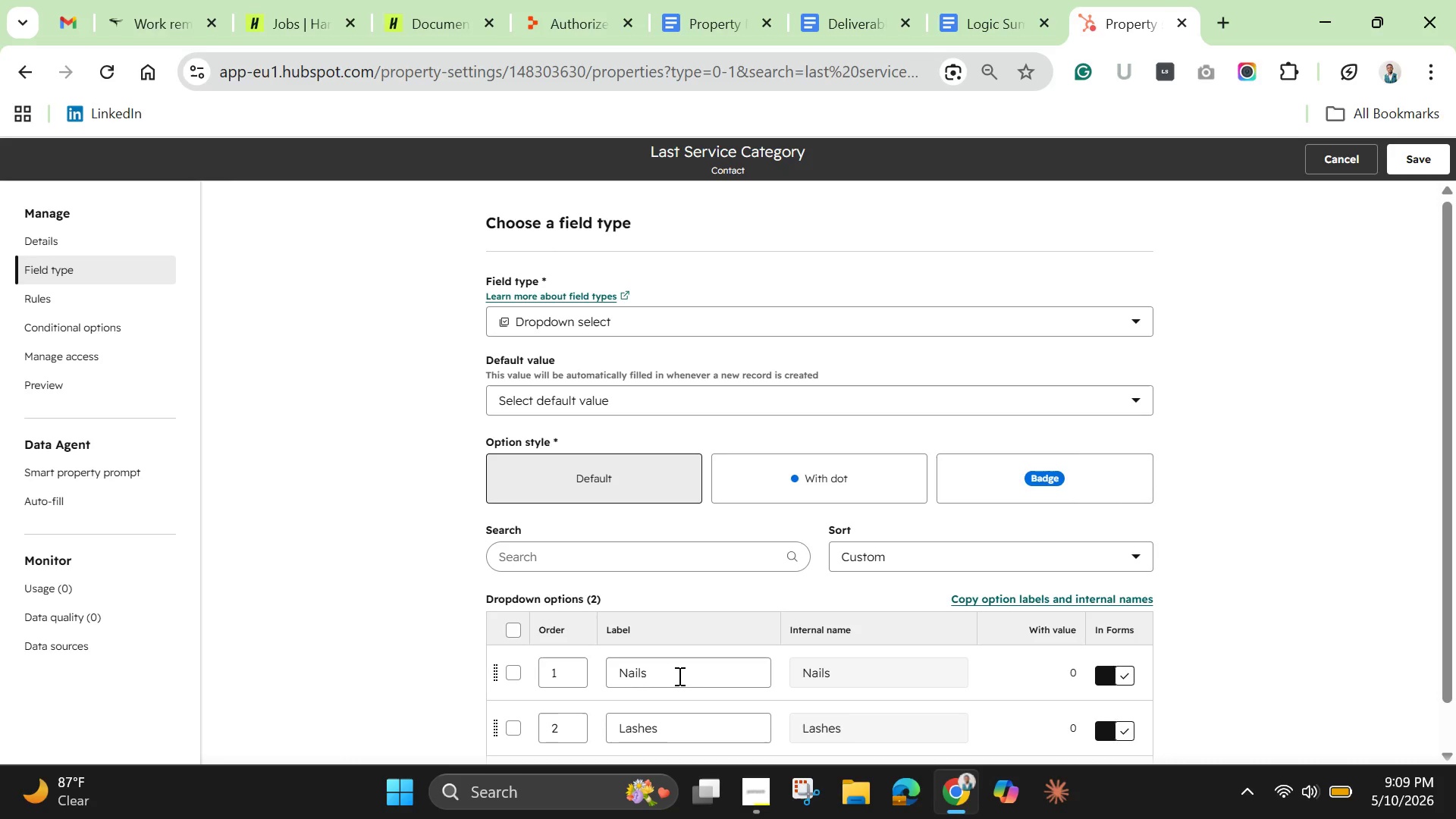 
double_click([678, 676])
 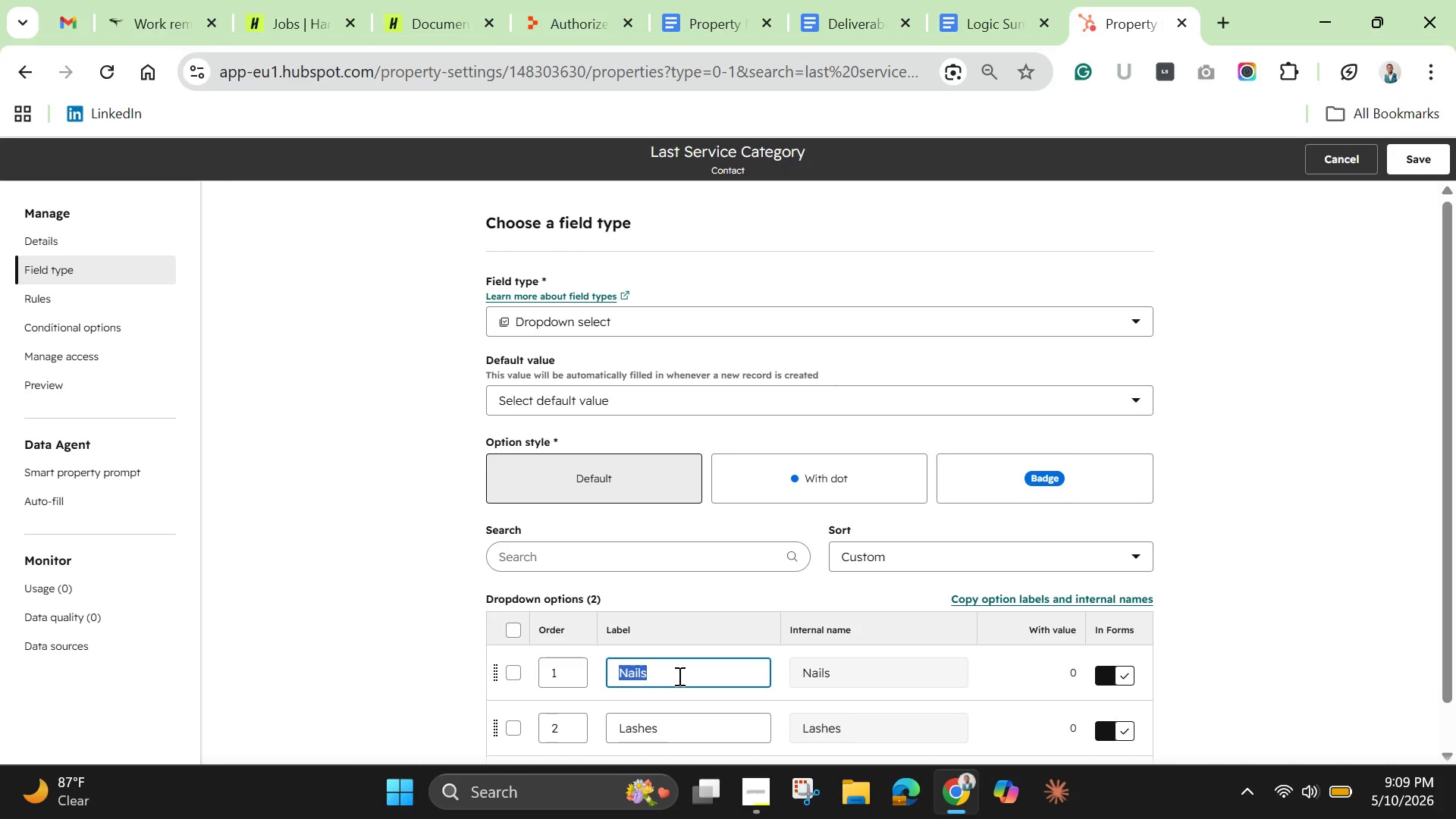 
triple_click([678, 676])
 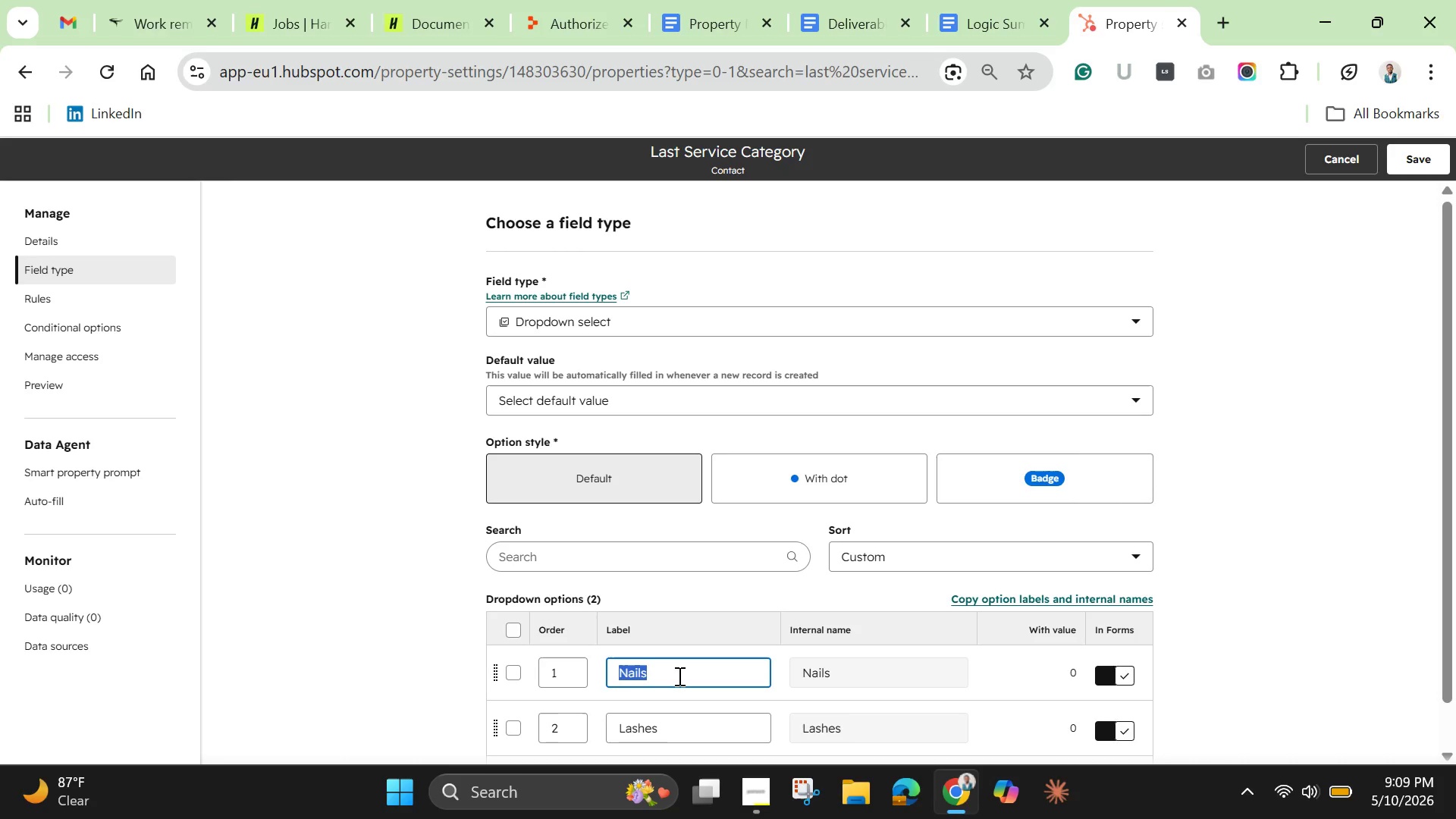 
hold_key(key=Backspace, duration=0.41)
 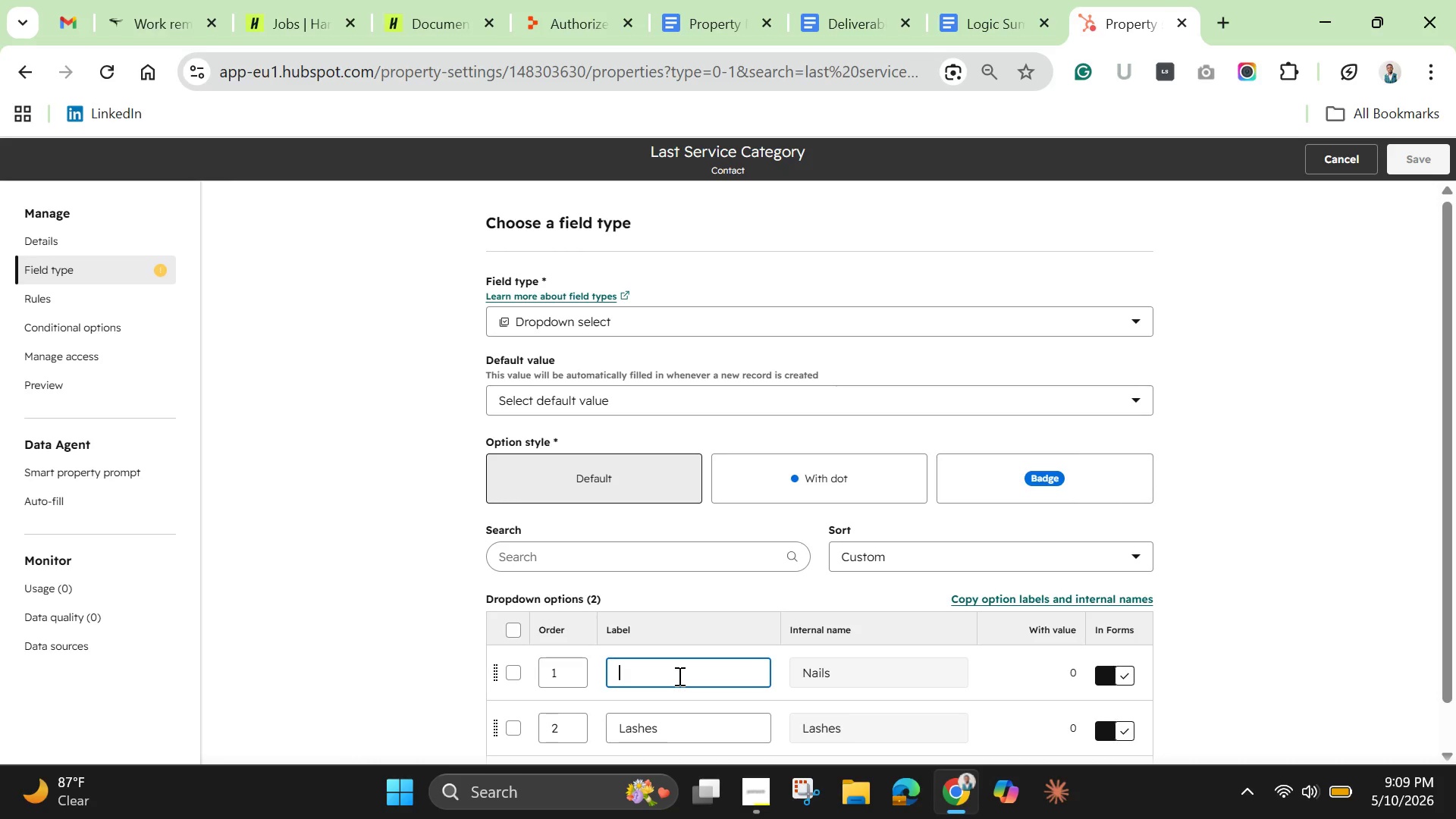 
type(HVAC)
 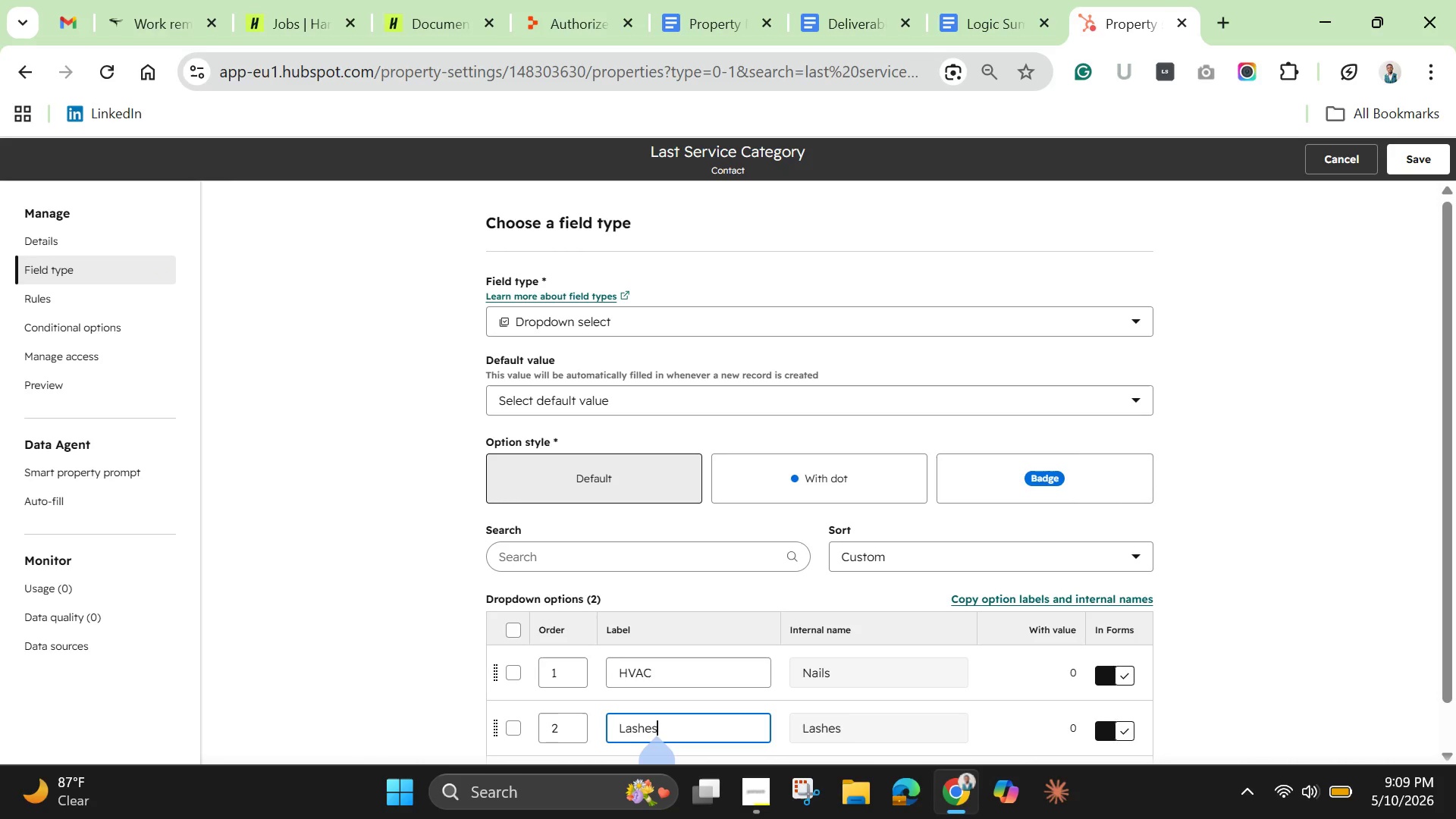 
key(Backspace)
key(Backspace)
key(Backspace)
key(Backspace)
key(Backspace)
key(Backspace)
key(Backspace)
key(Backspace)
type(Plumbing)
 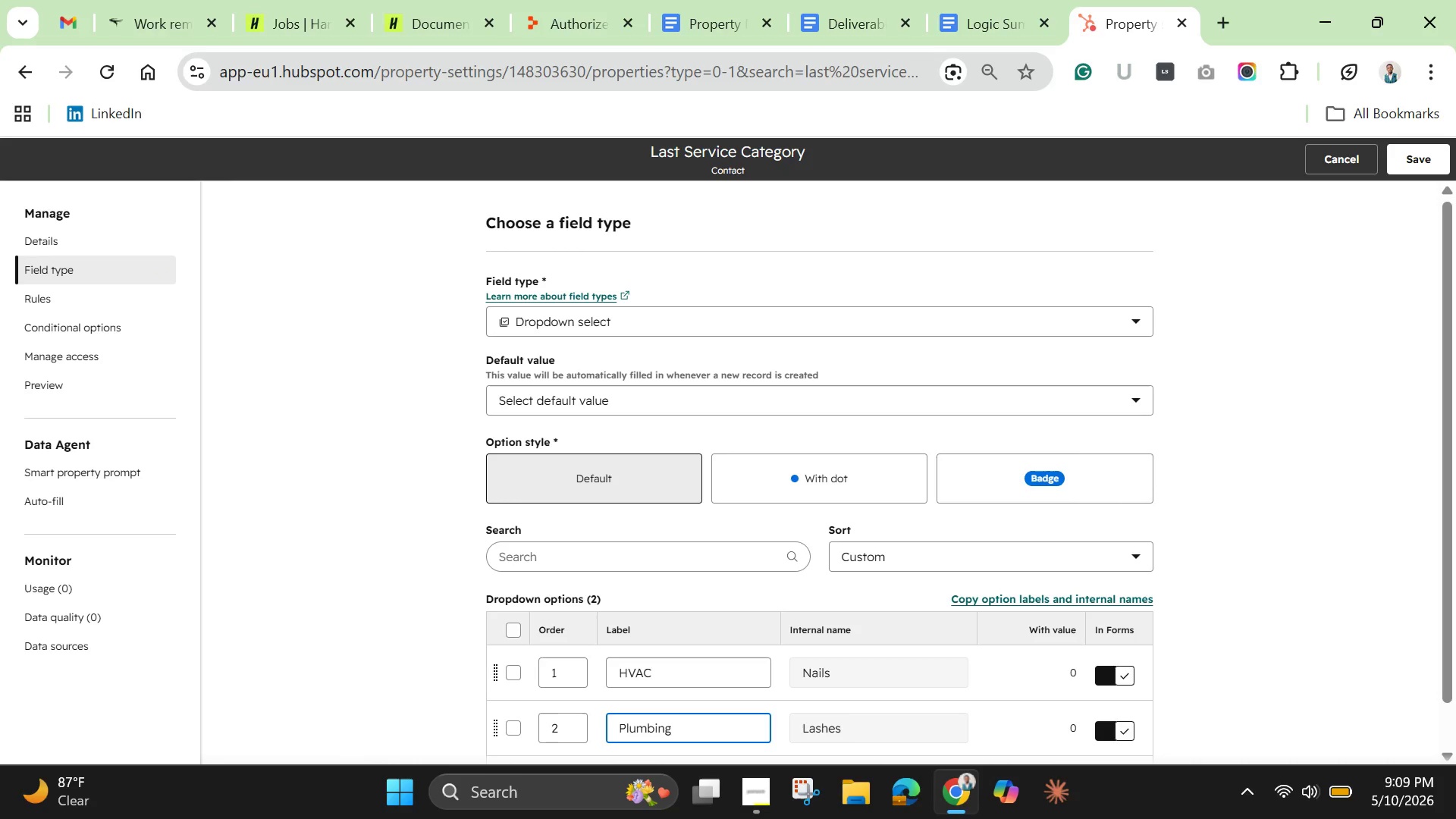 
key(Enter)
 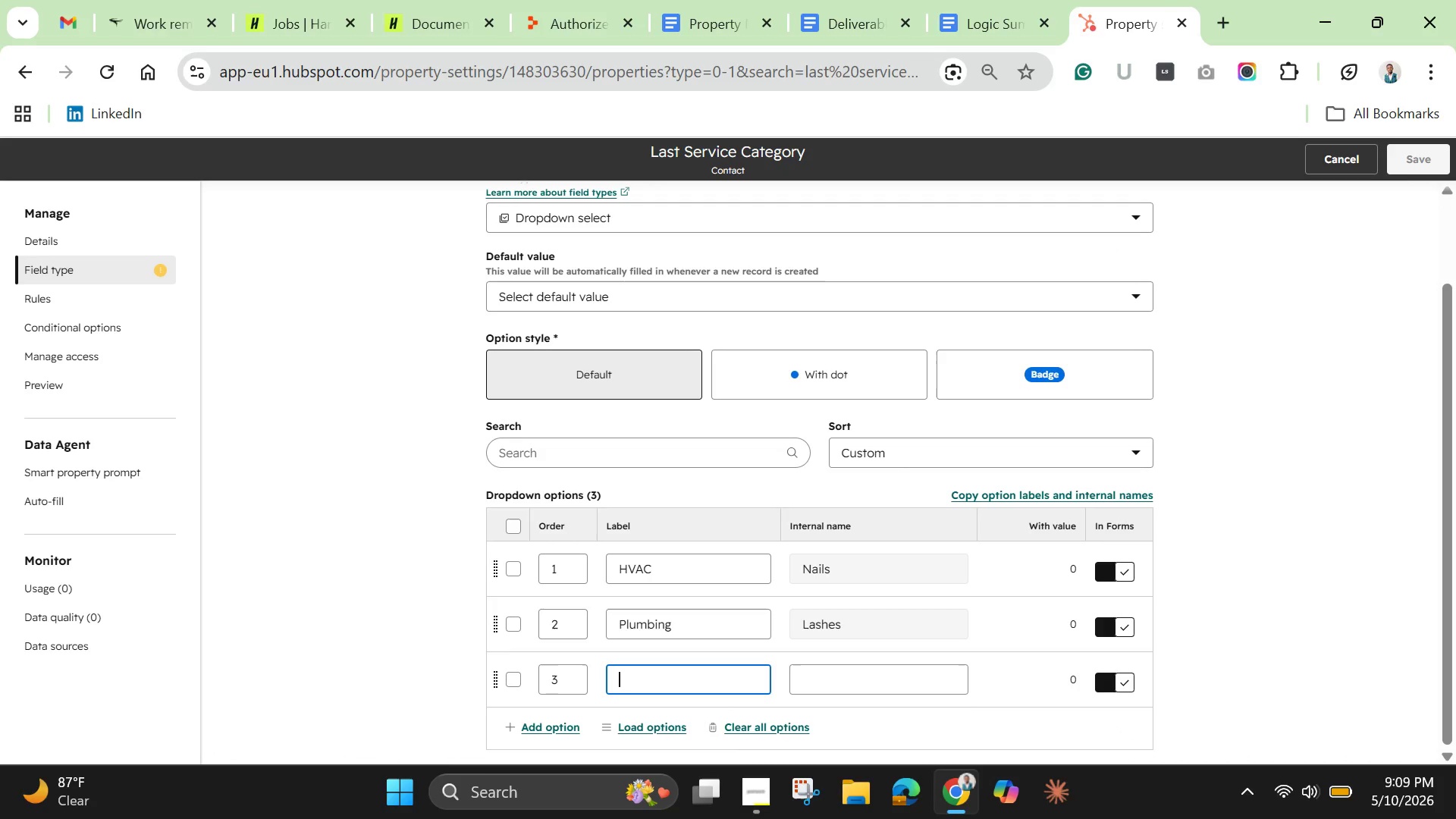 
hold_key(key=ShiftLeft, duration=1.5)
 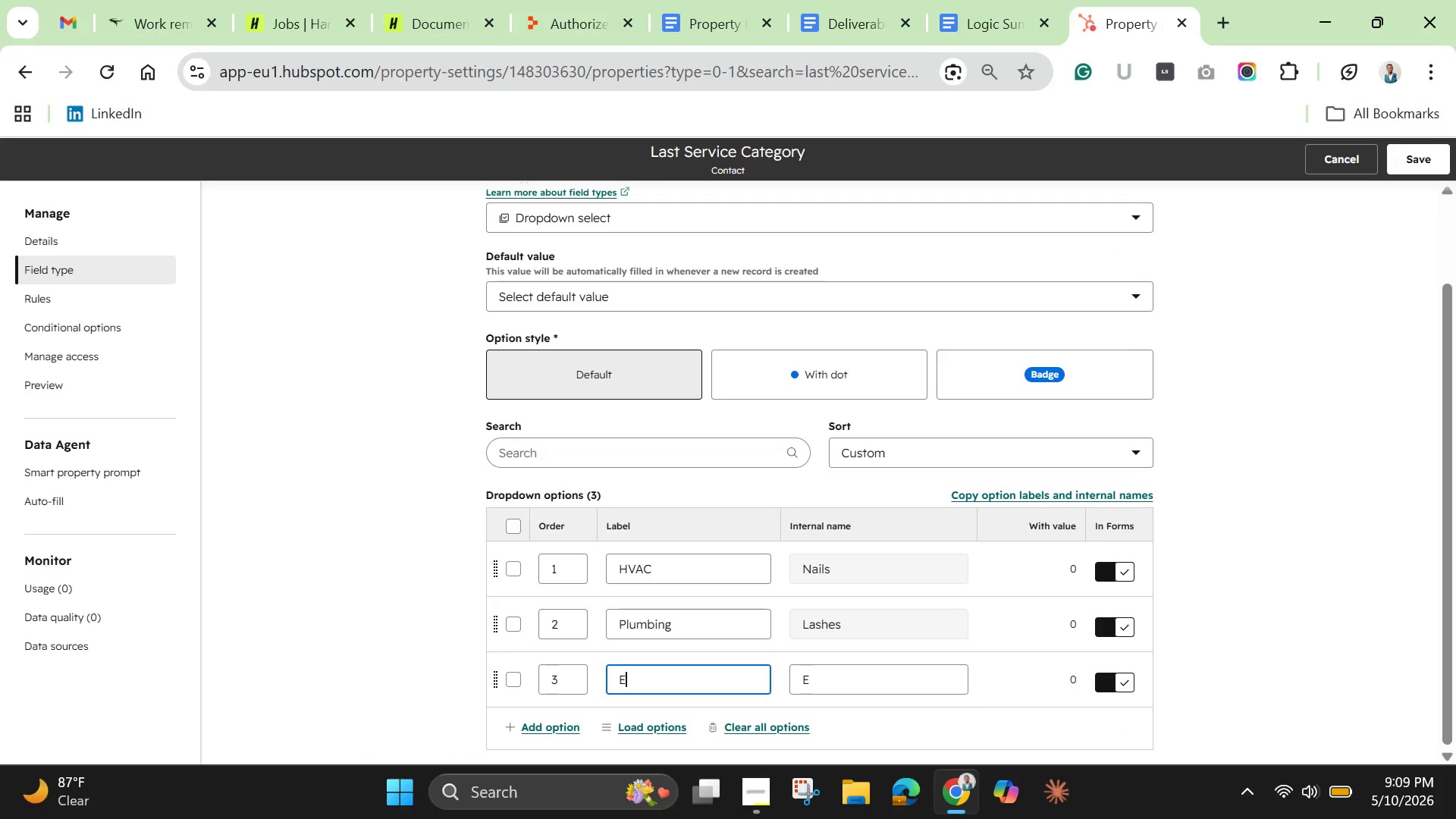 
type(Electrical)
 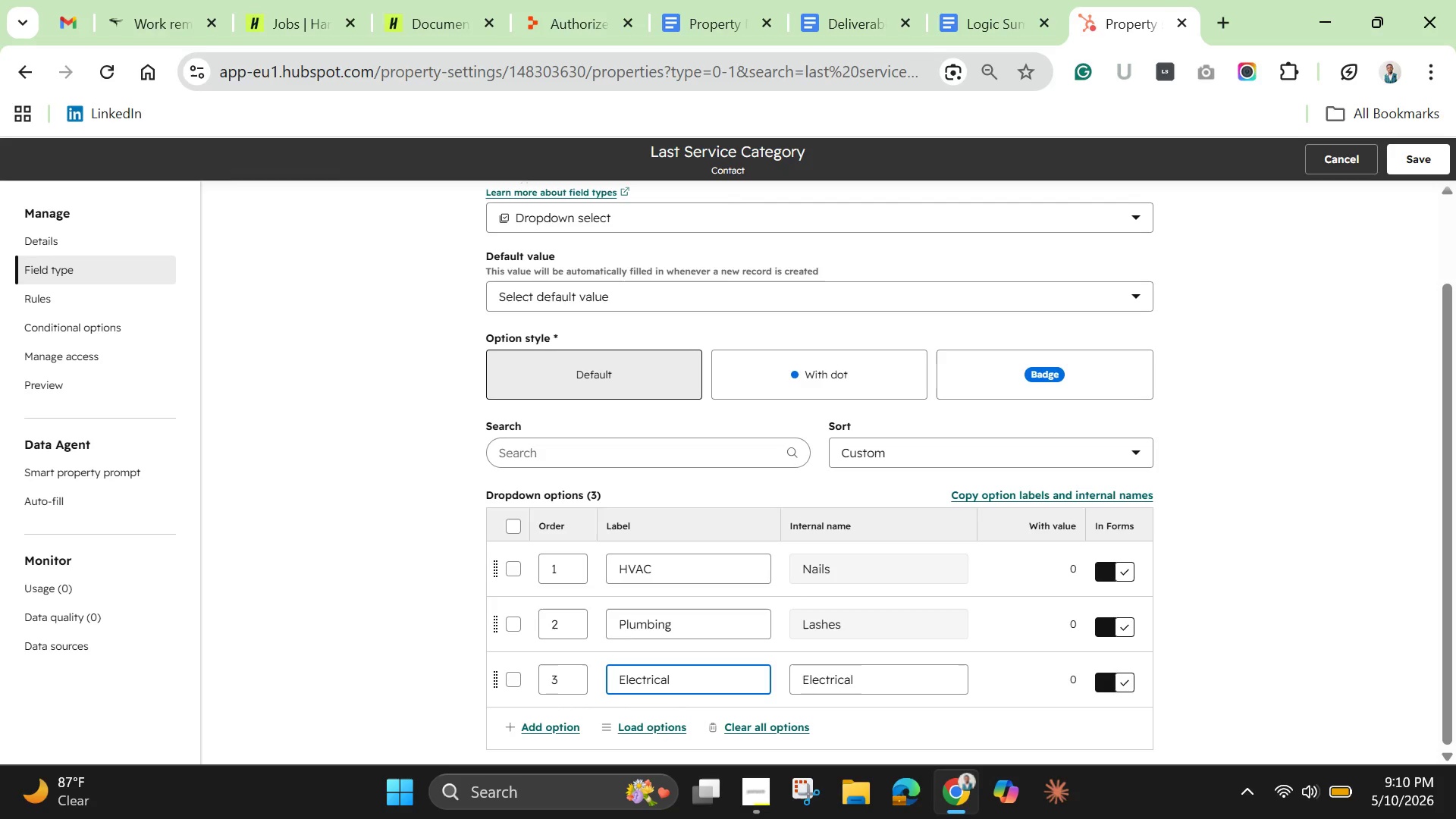 
wait(7.88)
 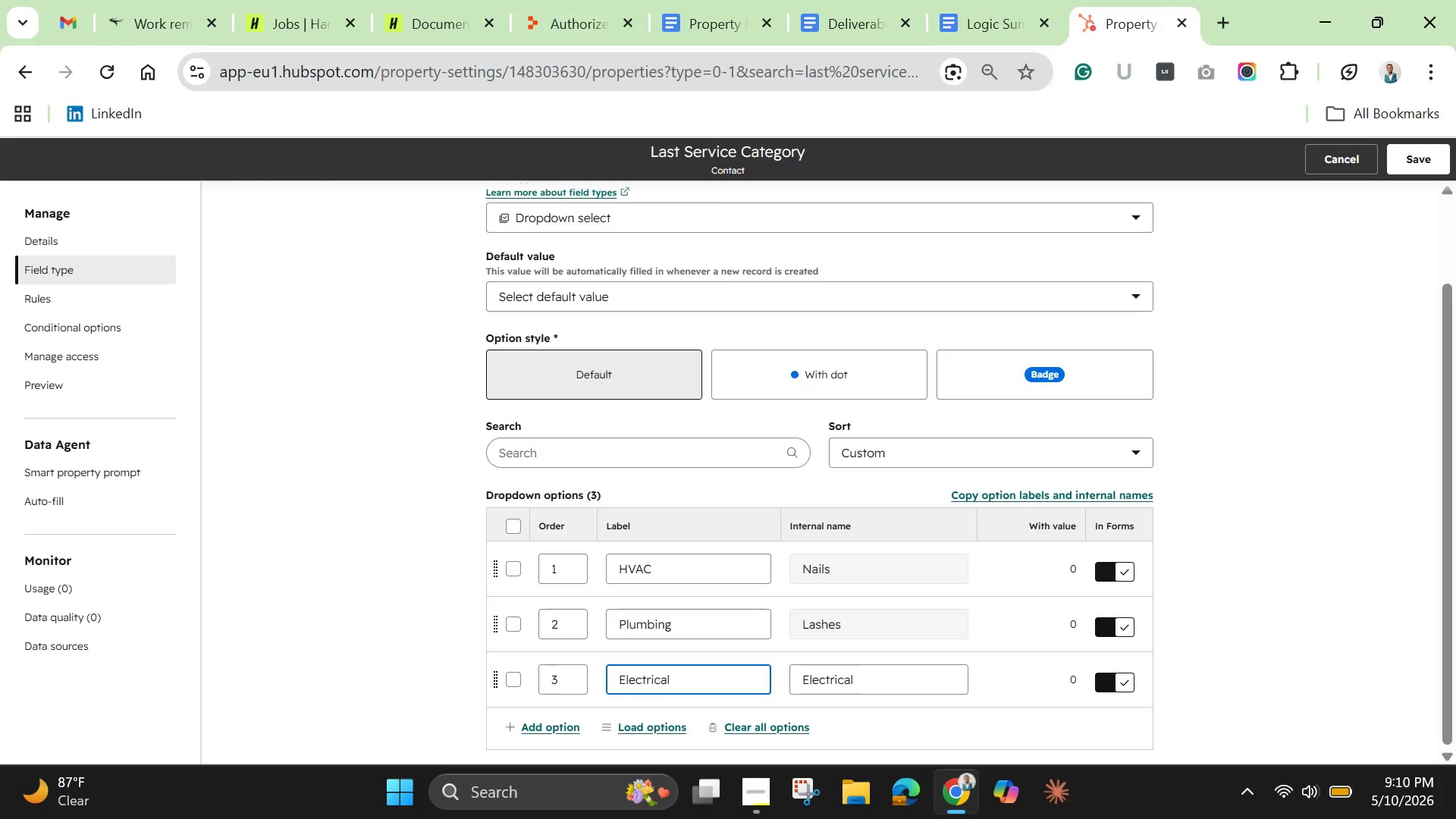 
scroll: coordinate [698, 550], scroll_direction: down, amount: 4.0
 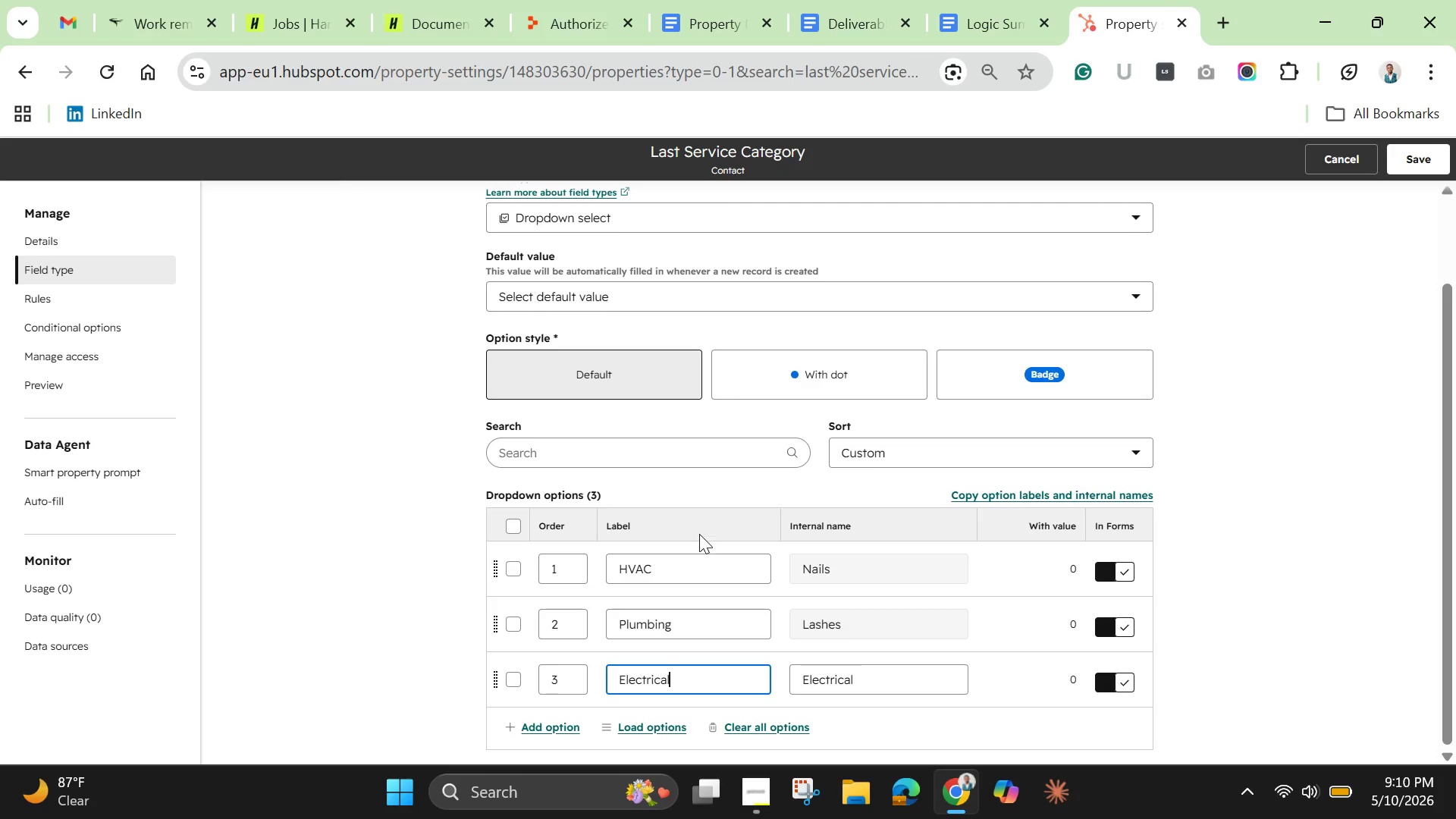 
scroll: coordinate [699, 532], scroll_direction: up, amount: 1.0
 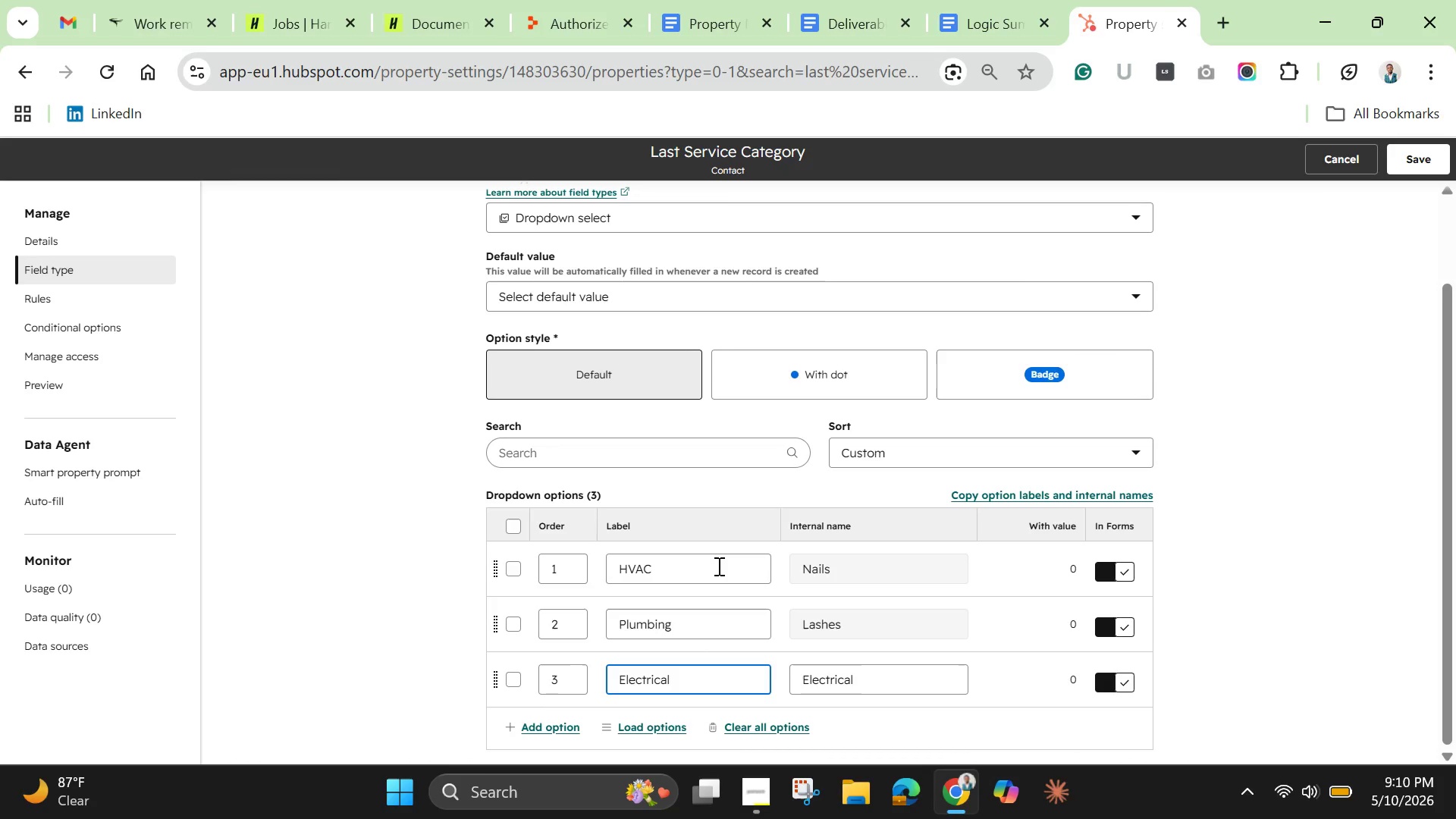 
scroll: coordinate [726, 583], scroll_direction: down, amount: 9.0
 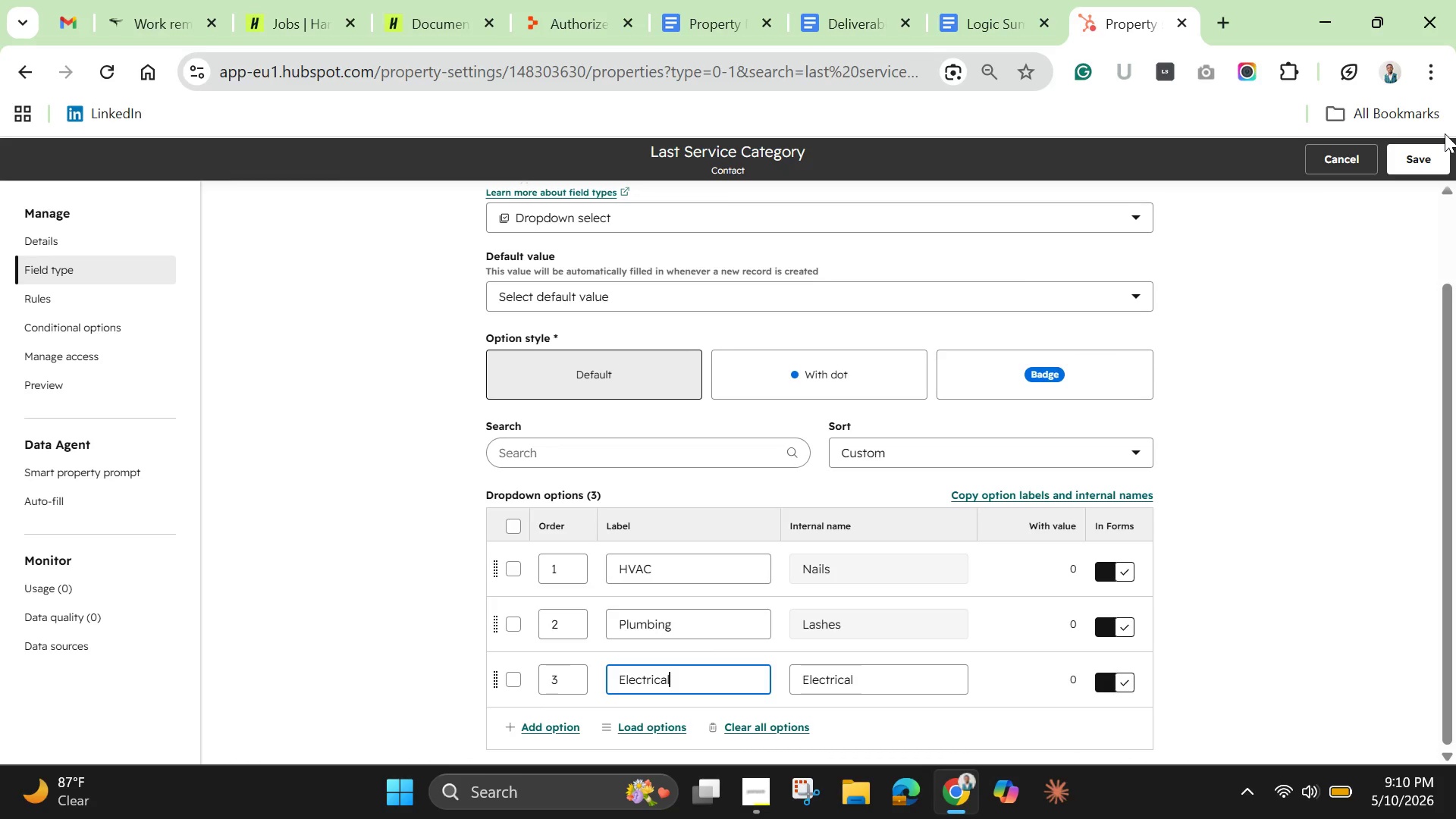 
mouse_move([1399, 162])
 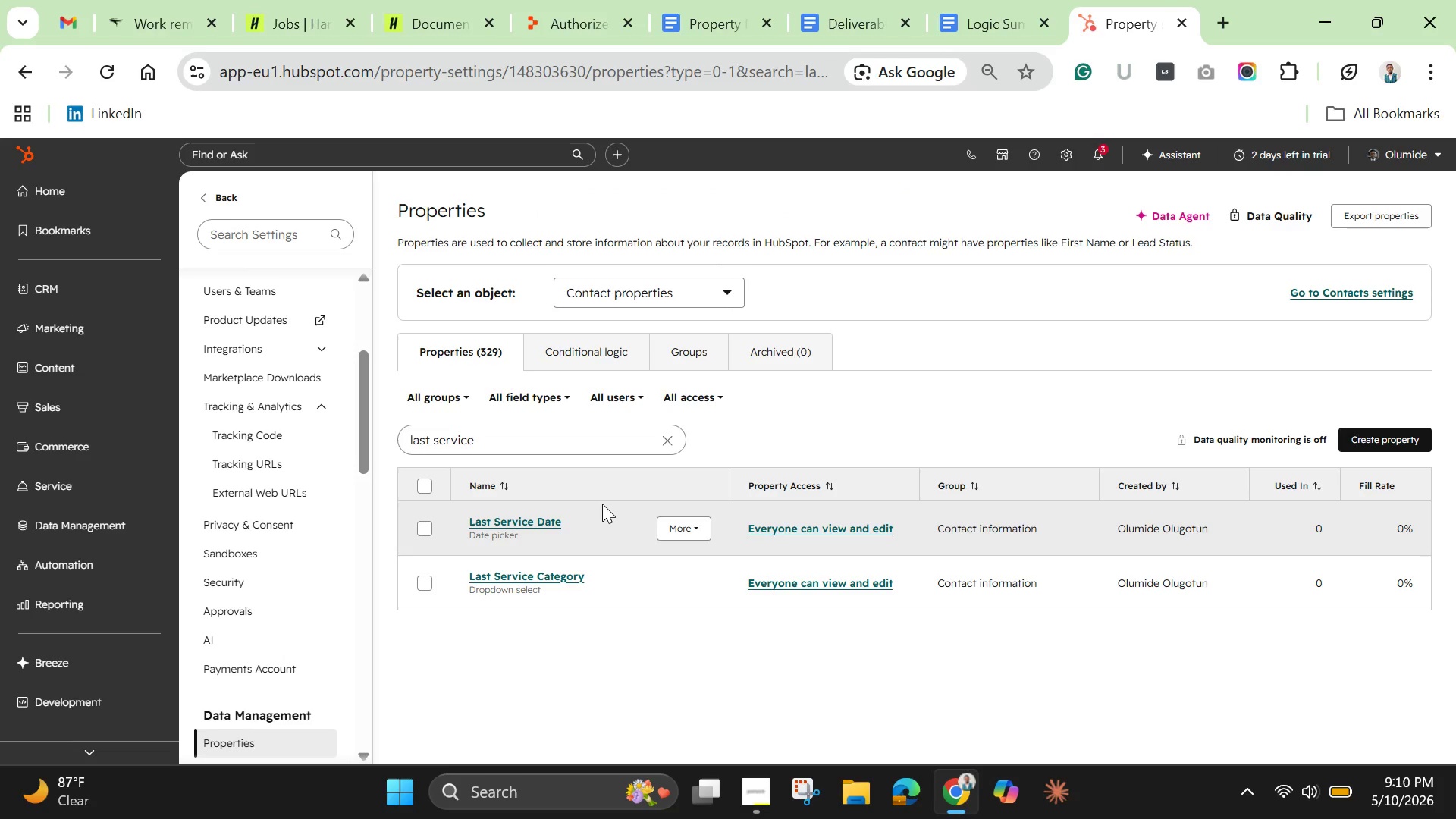 
wait(6.08)
 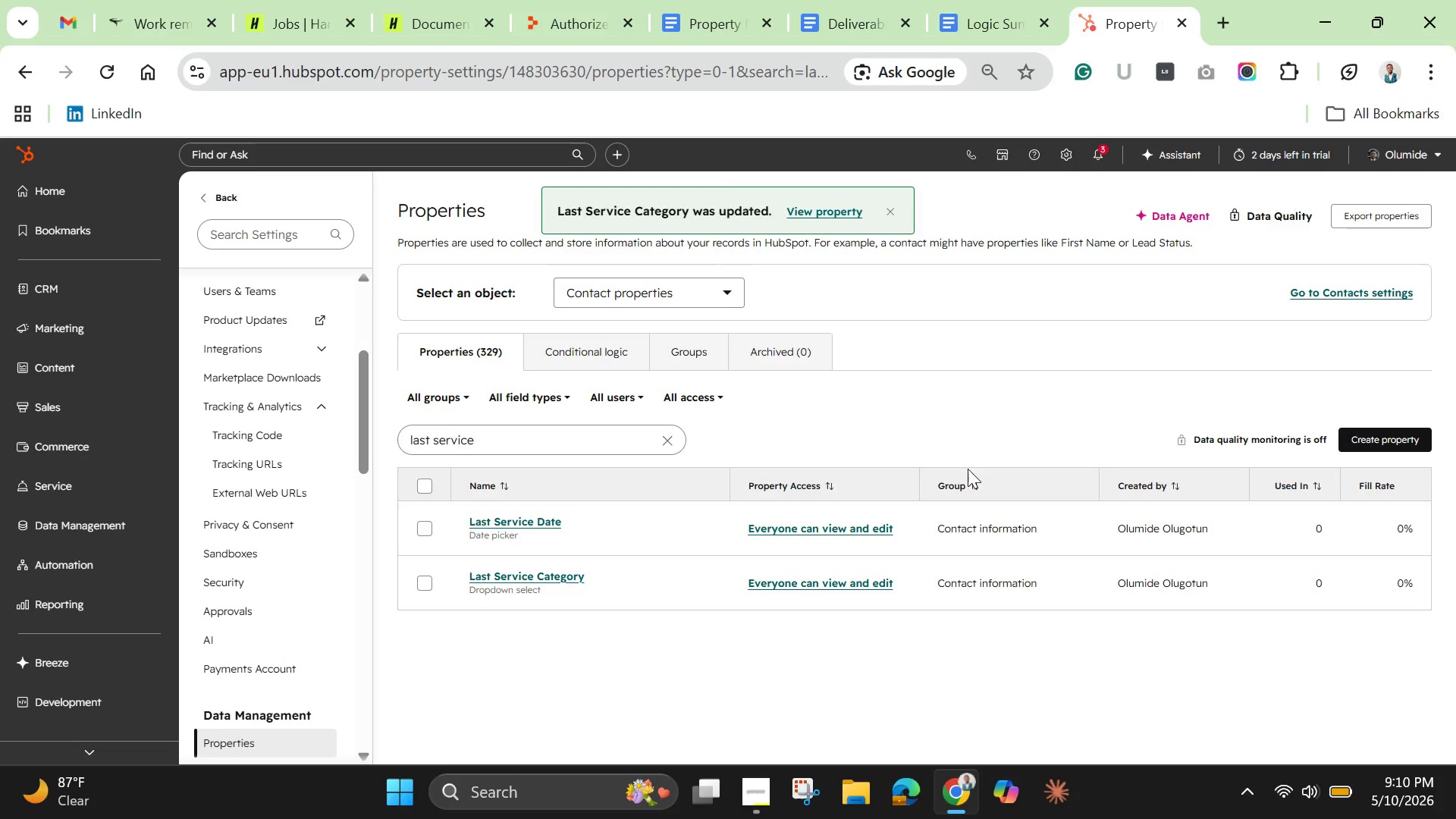 
left_click([672, 441])
 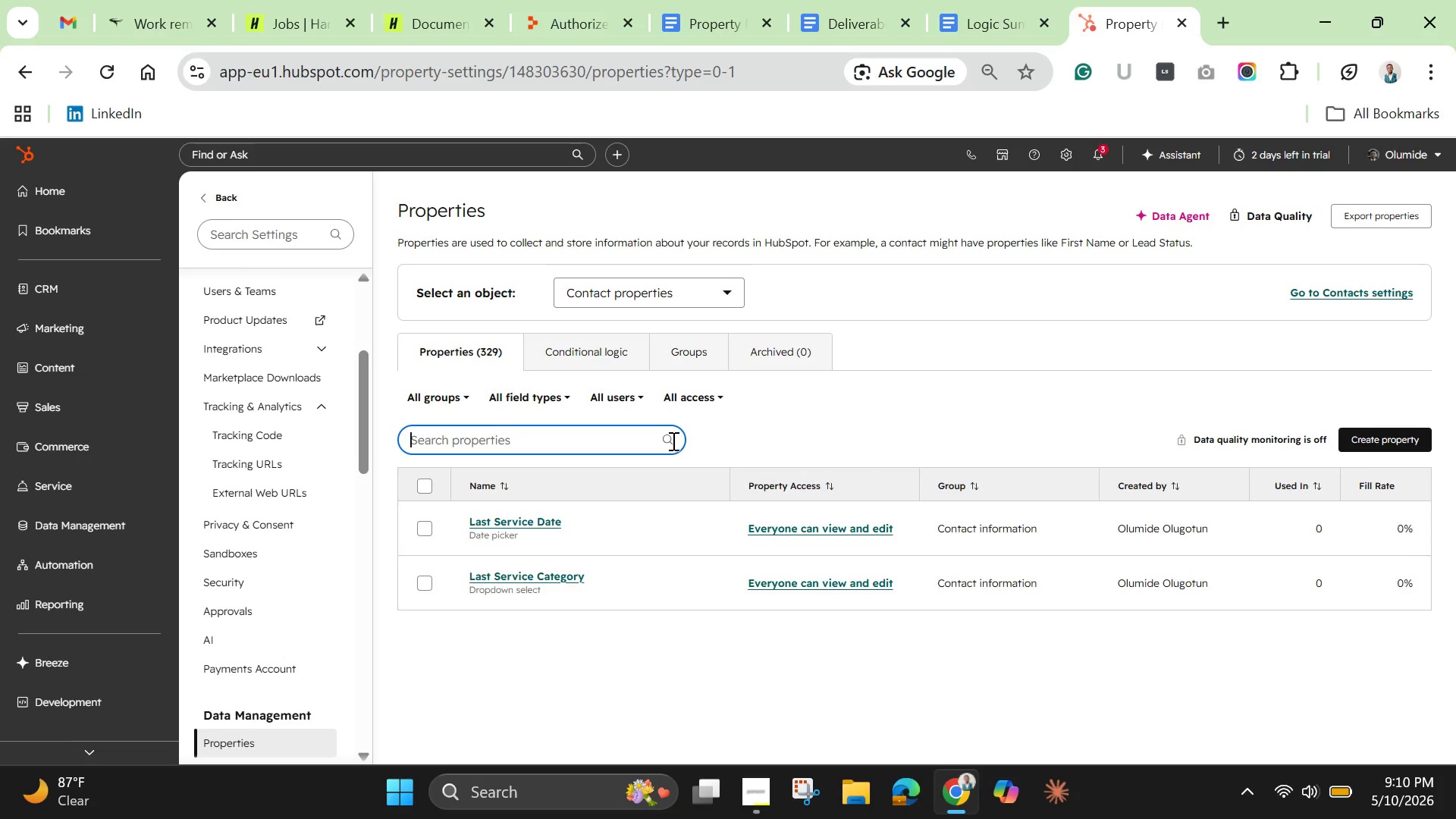 
type(Assign)
 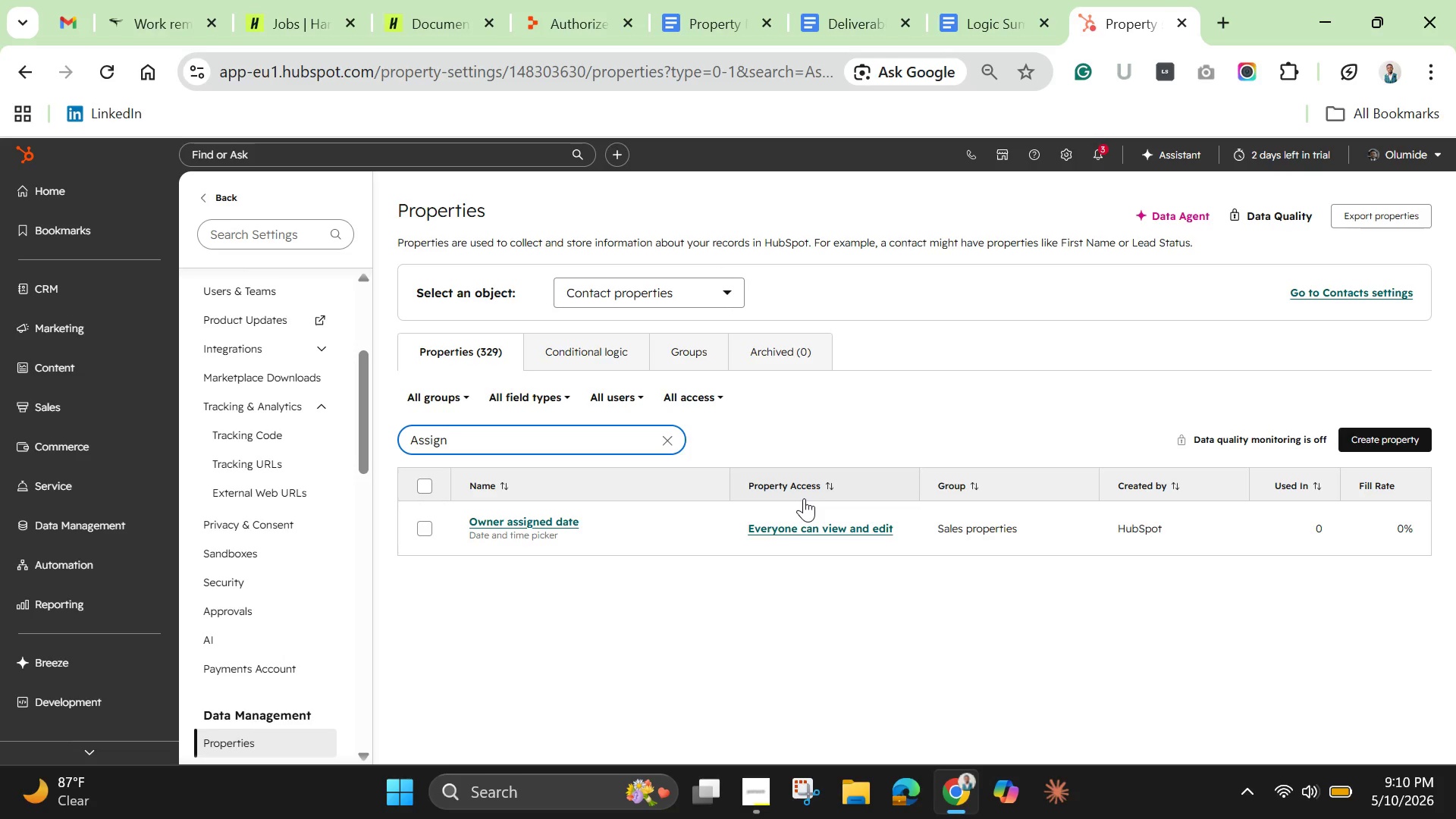 
wait(6.91)
 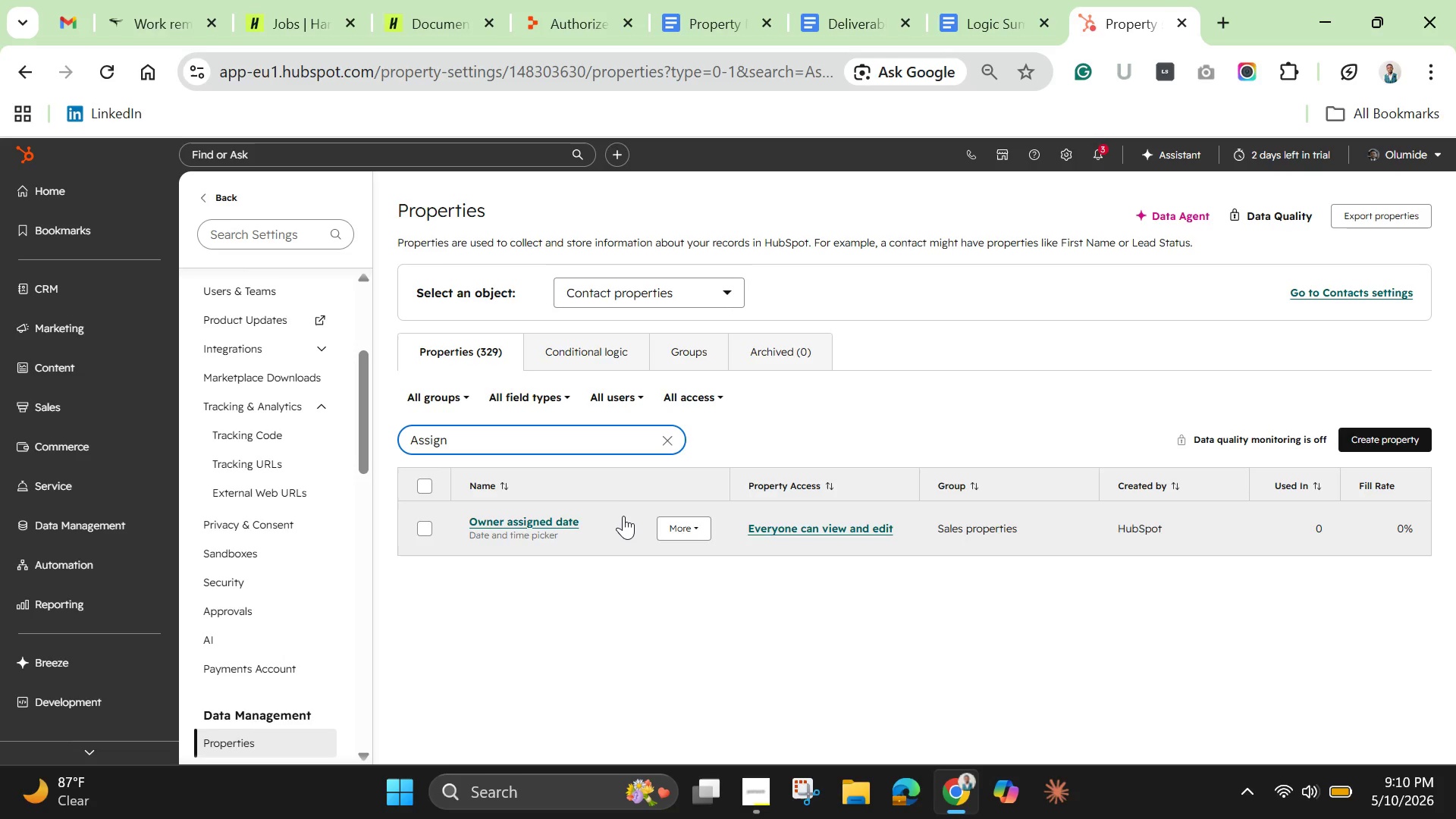 
left_click([1370, 434])
 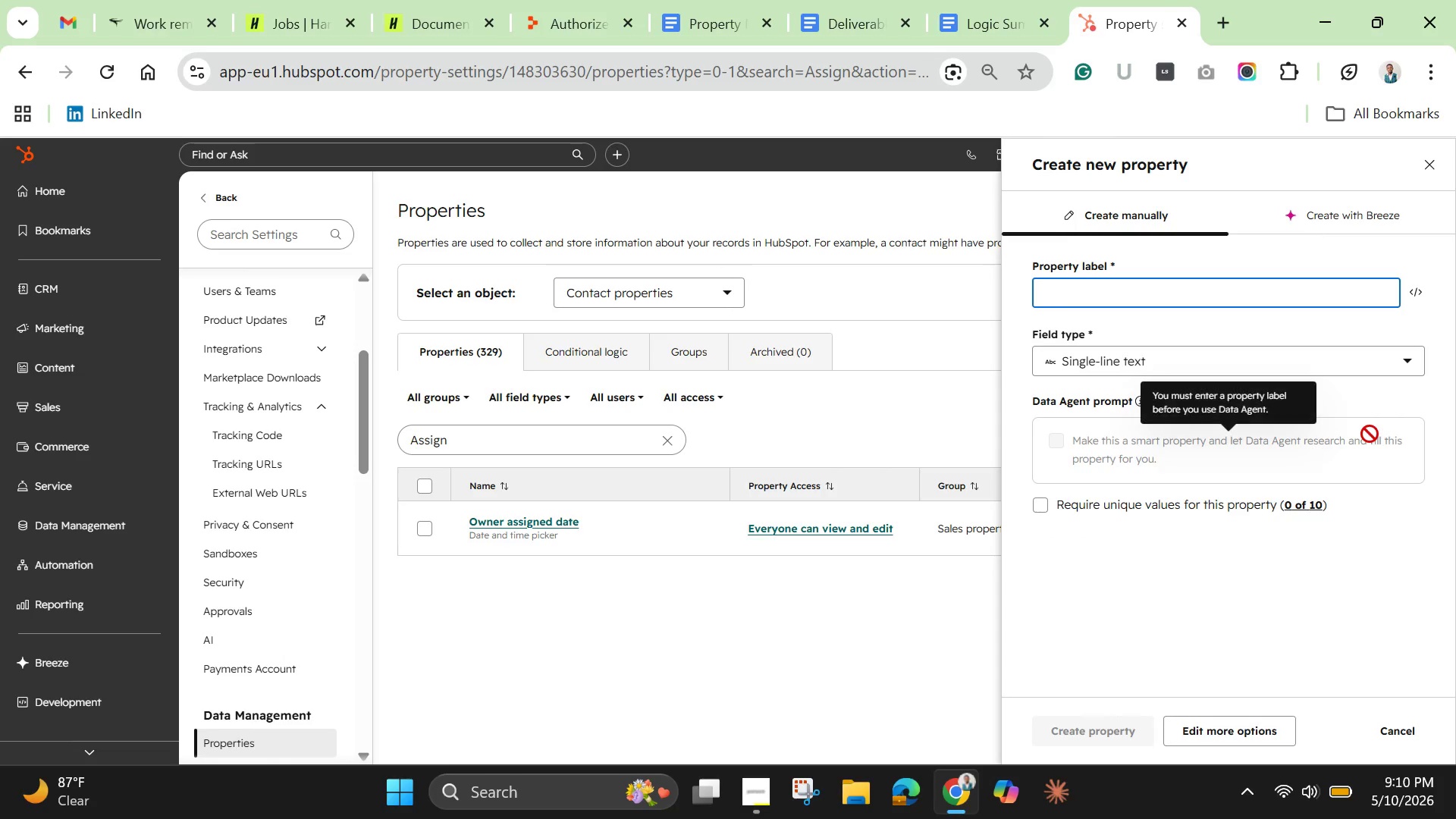 
type(Assigned Technici)
 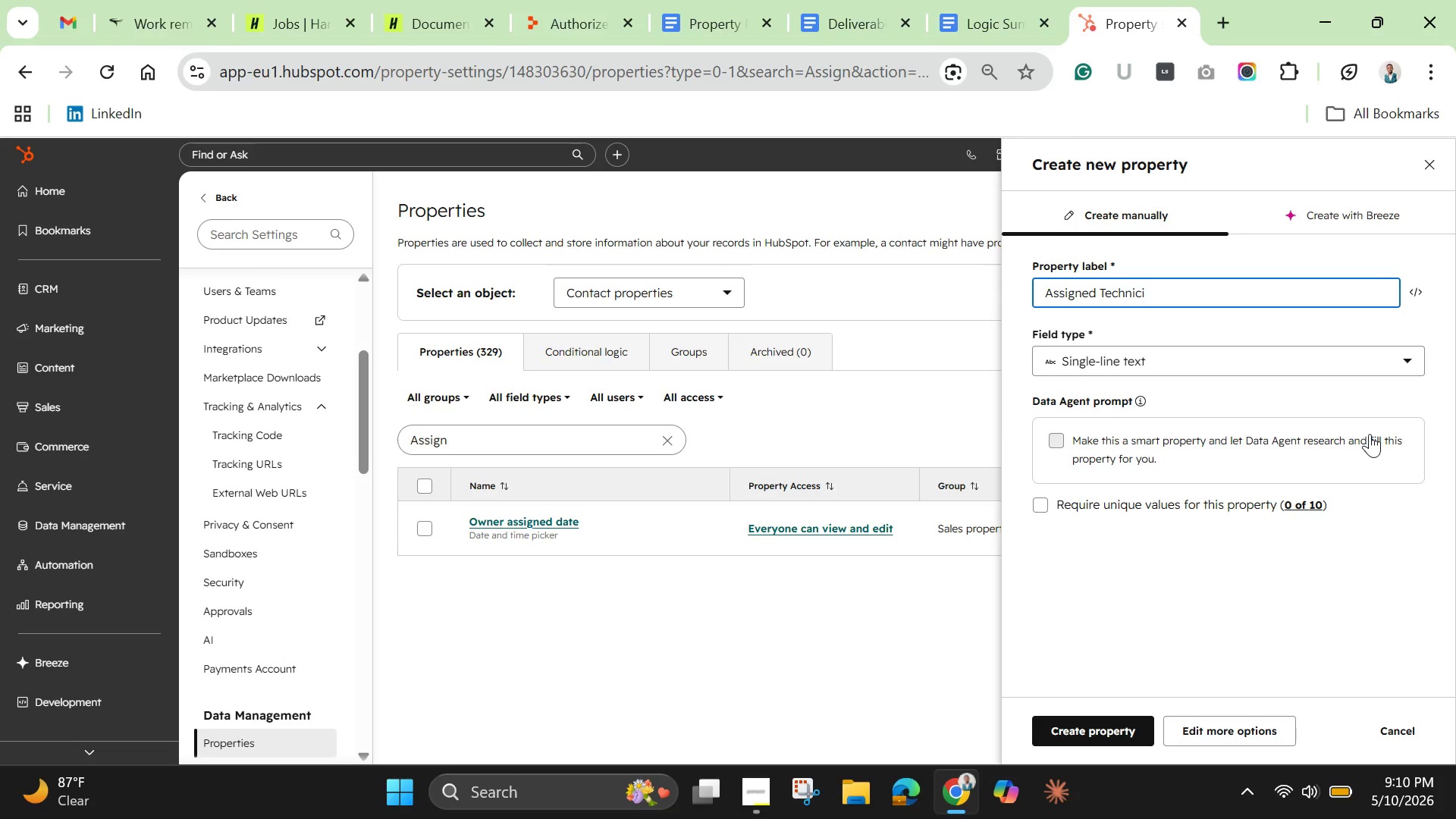 
key(Backspace)
key(Backspace)
type(cian)
 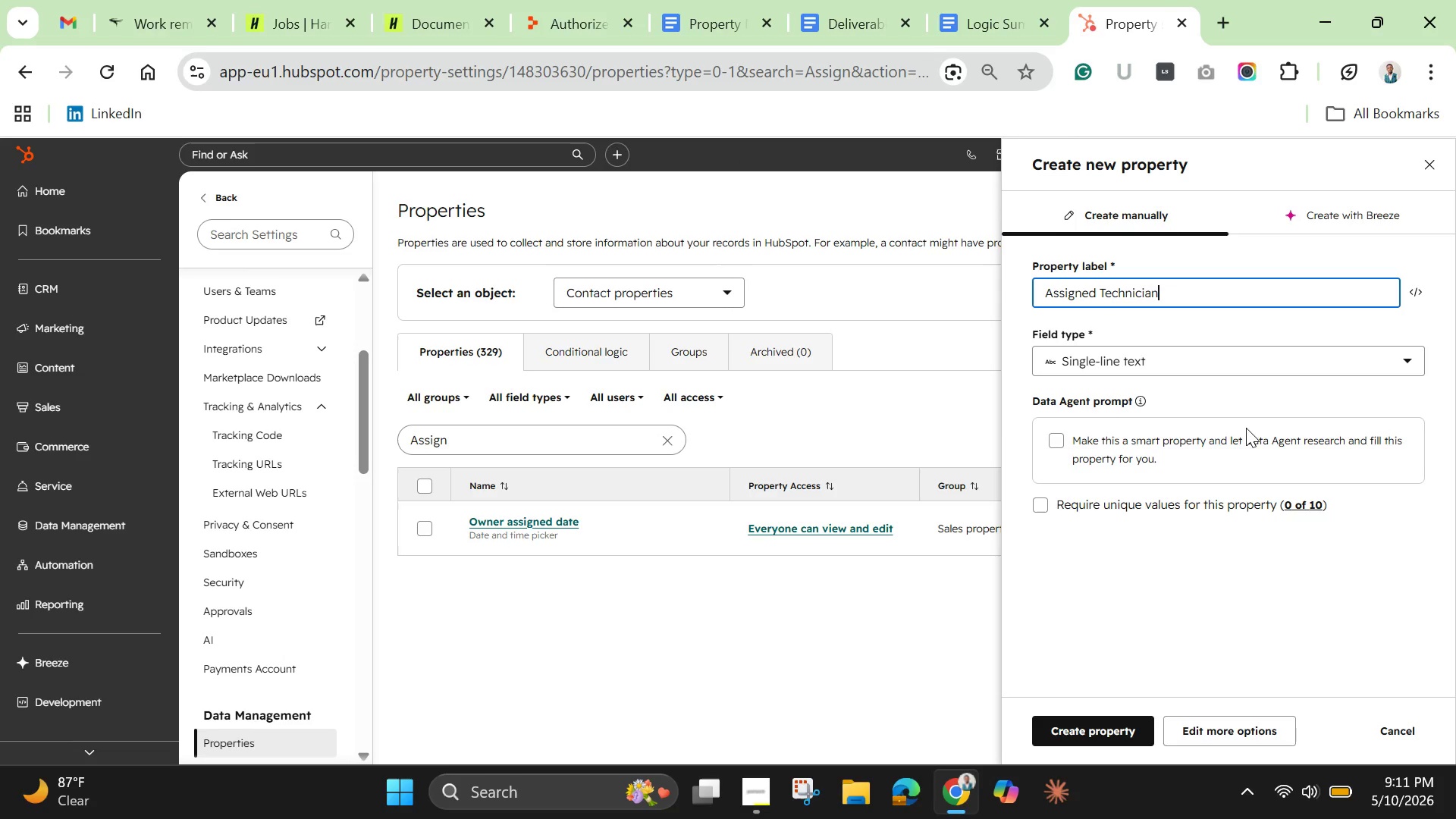 
left_click([1225, 359])
 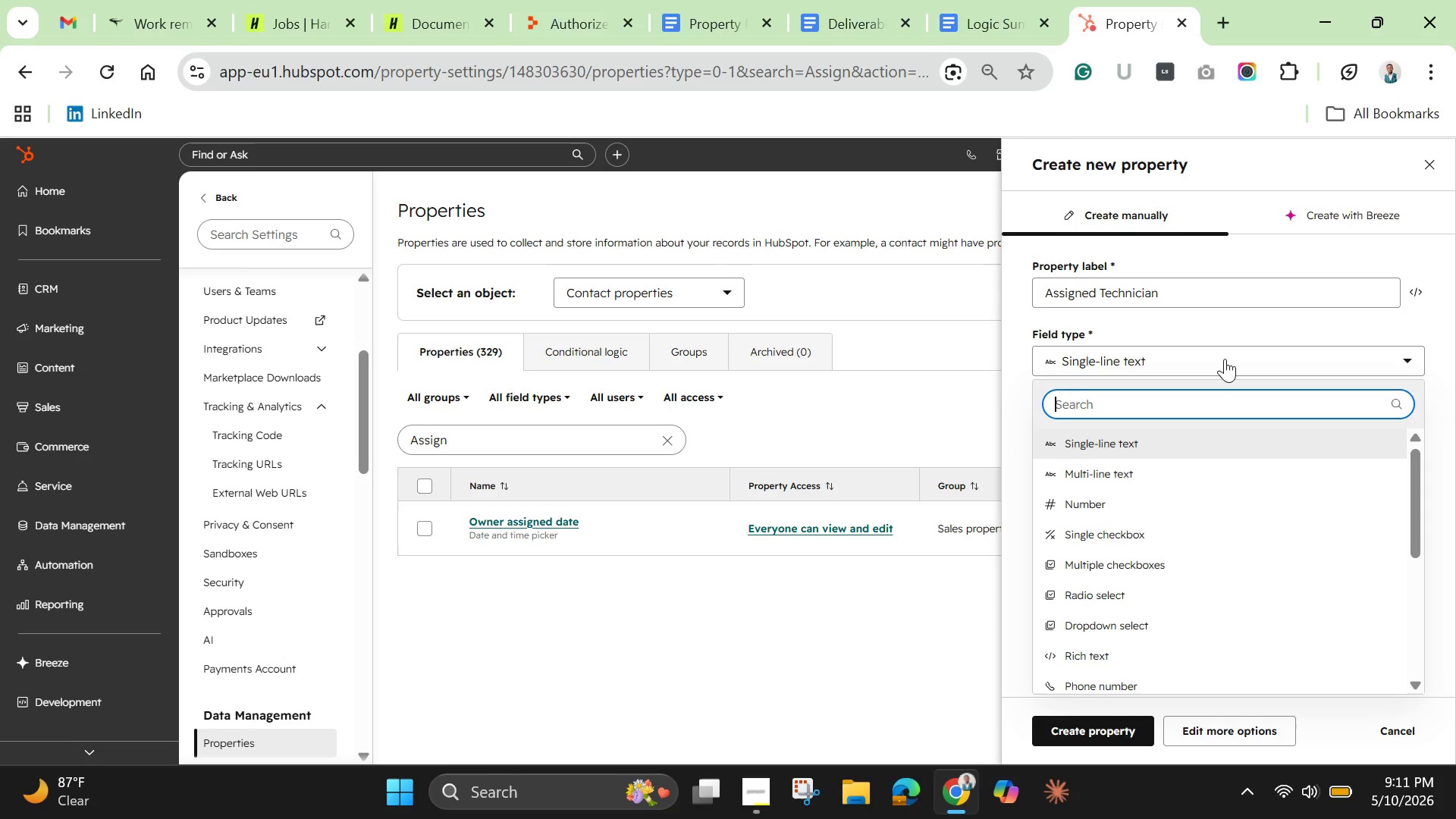 
wait(10.84)
 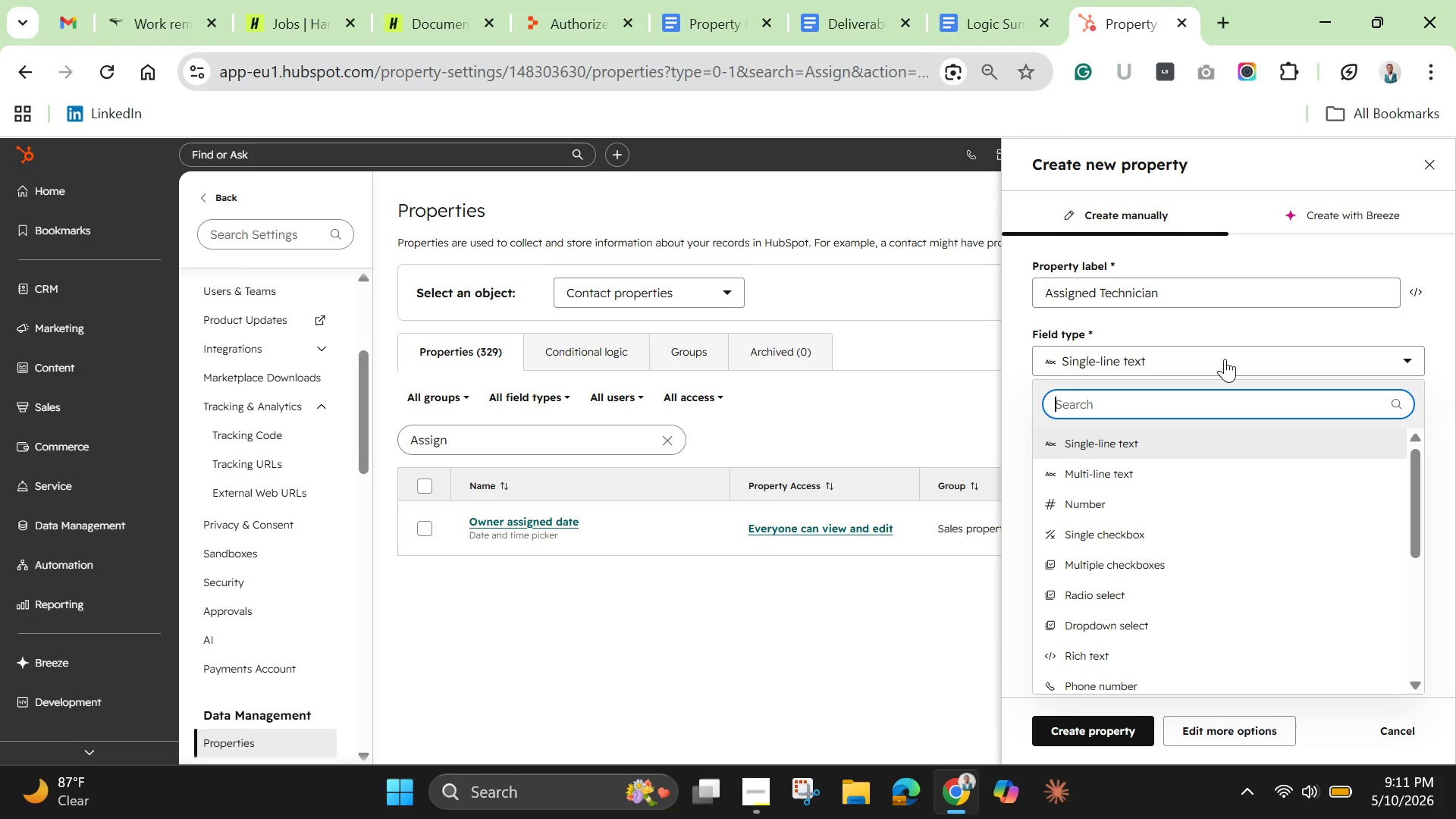 
left_click([1104, 439])
 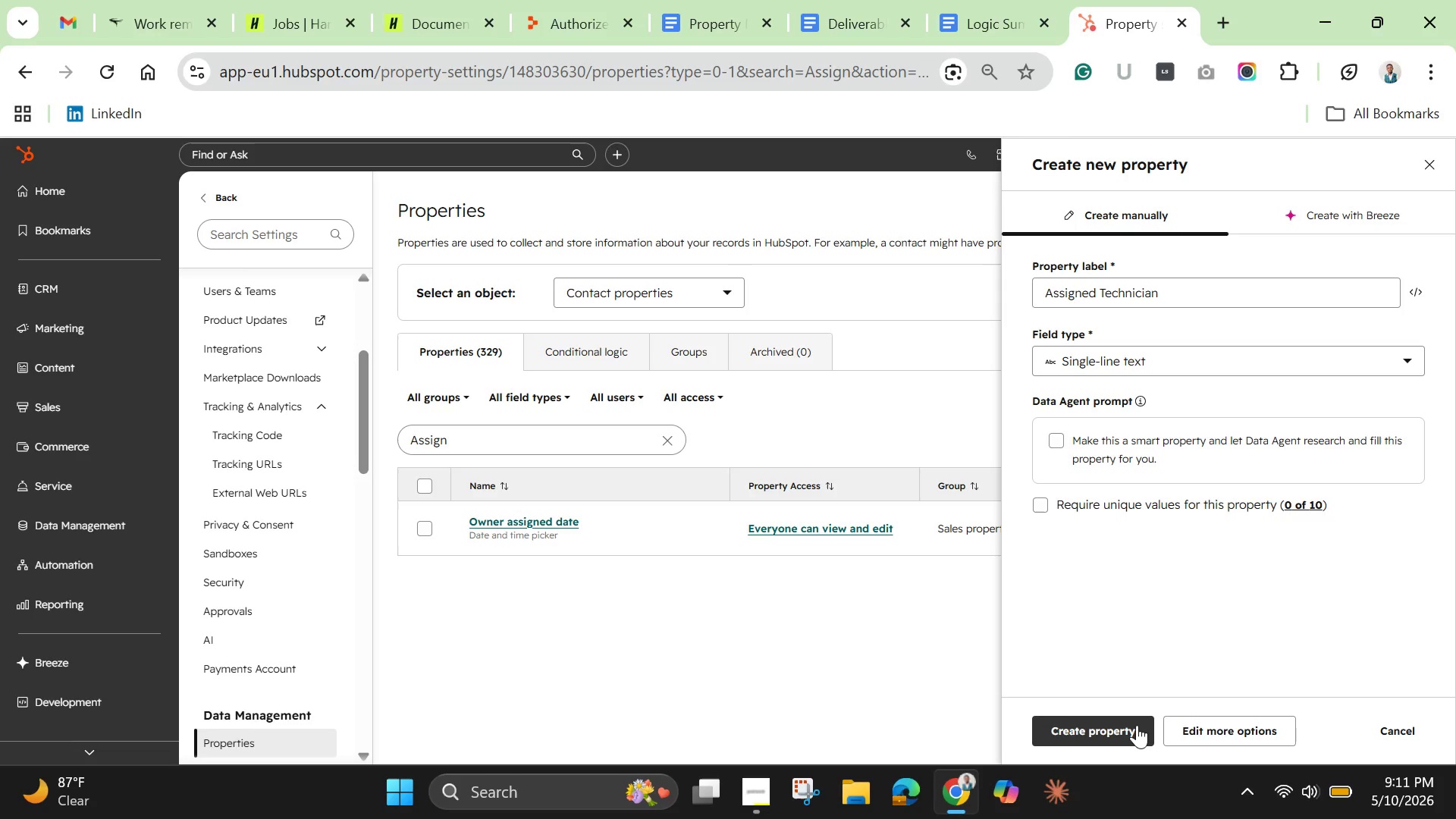 
wait(9.61)
 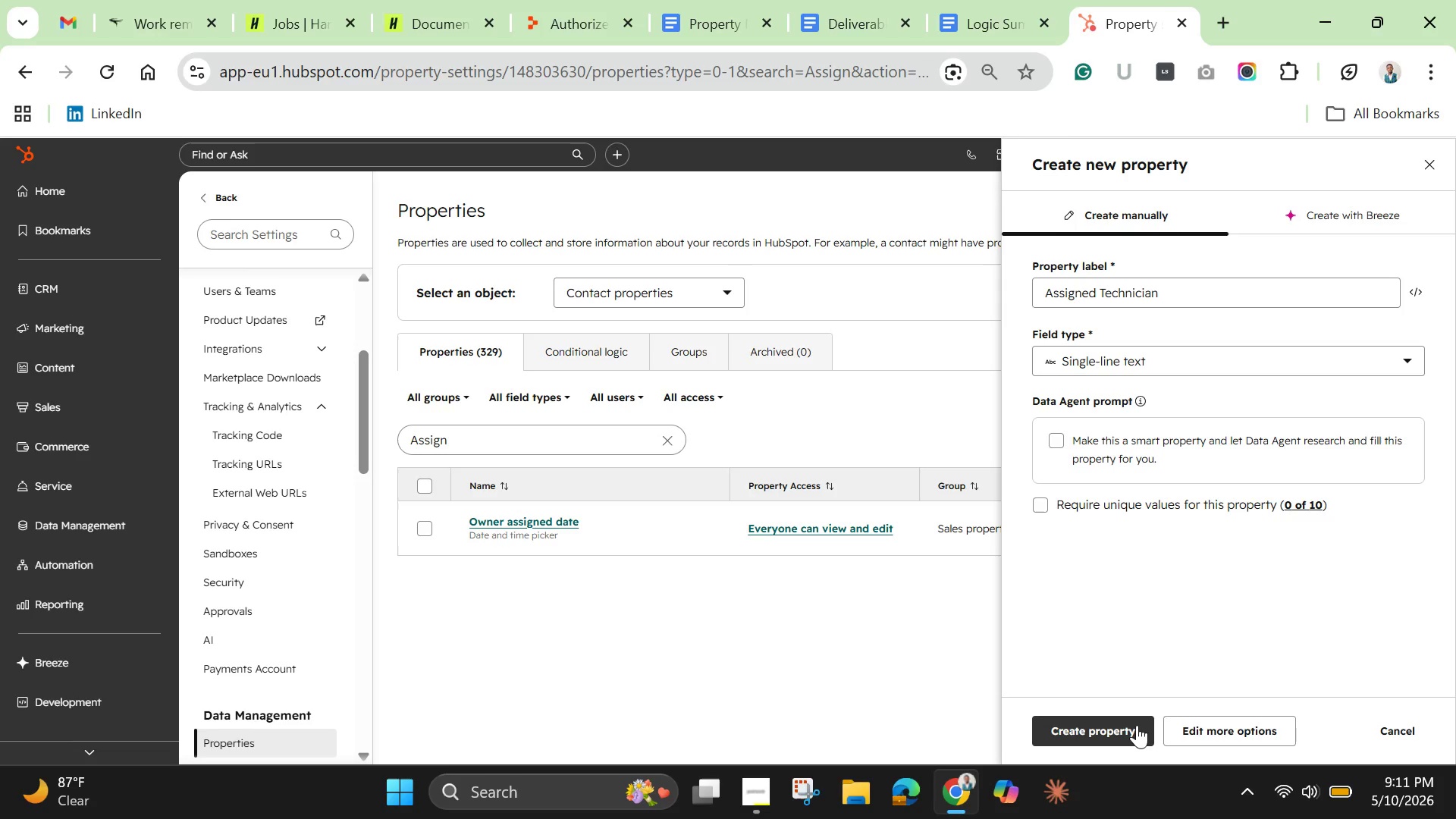 
left_click([1137, 725])
 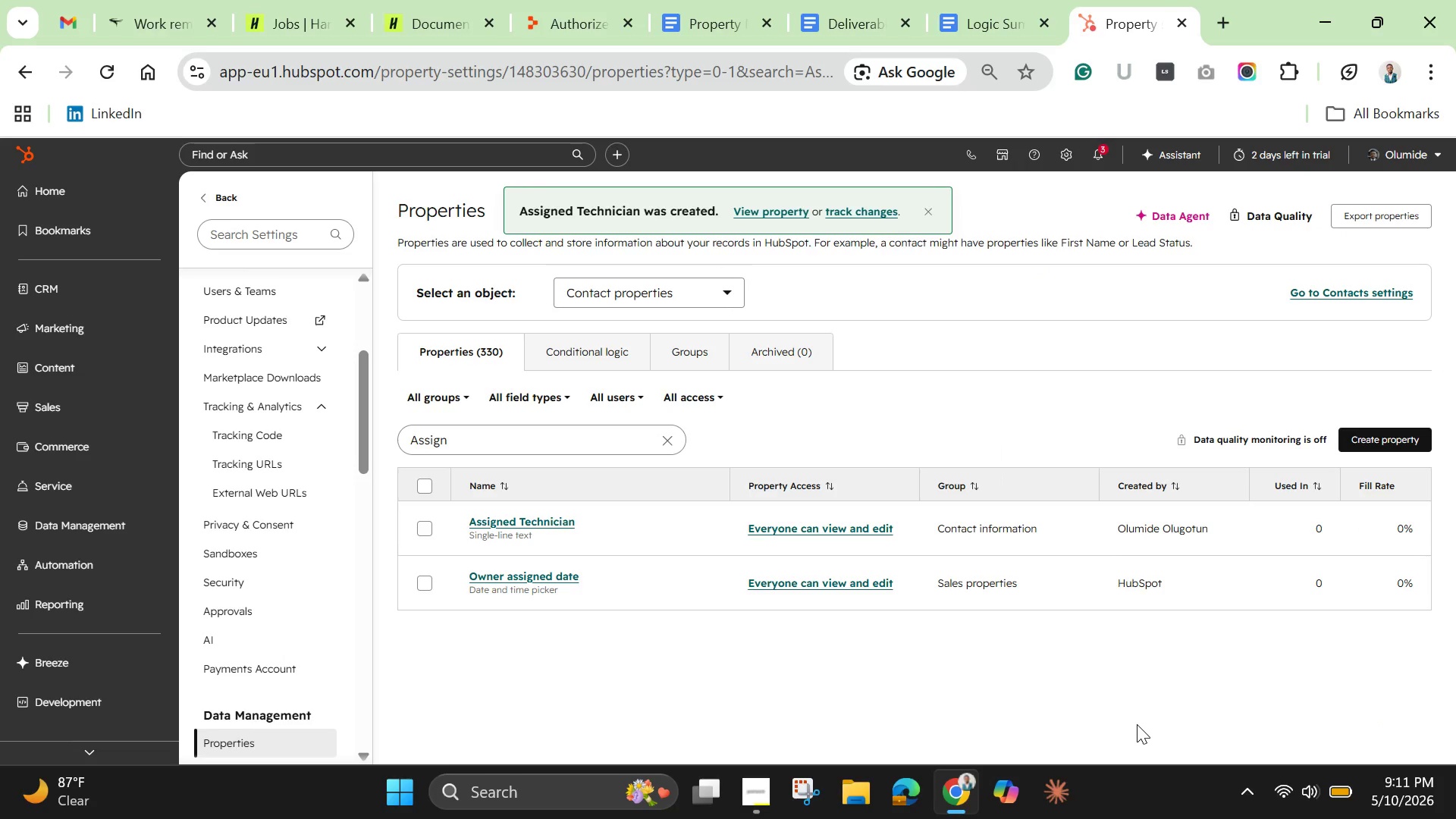 
wait(8.12)
 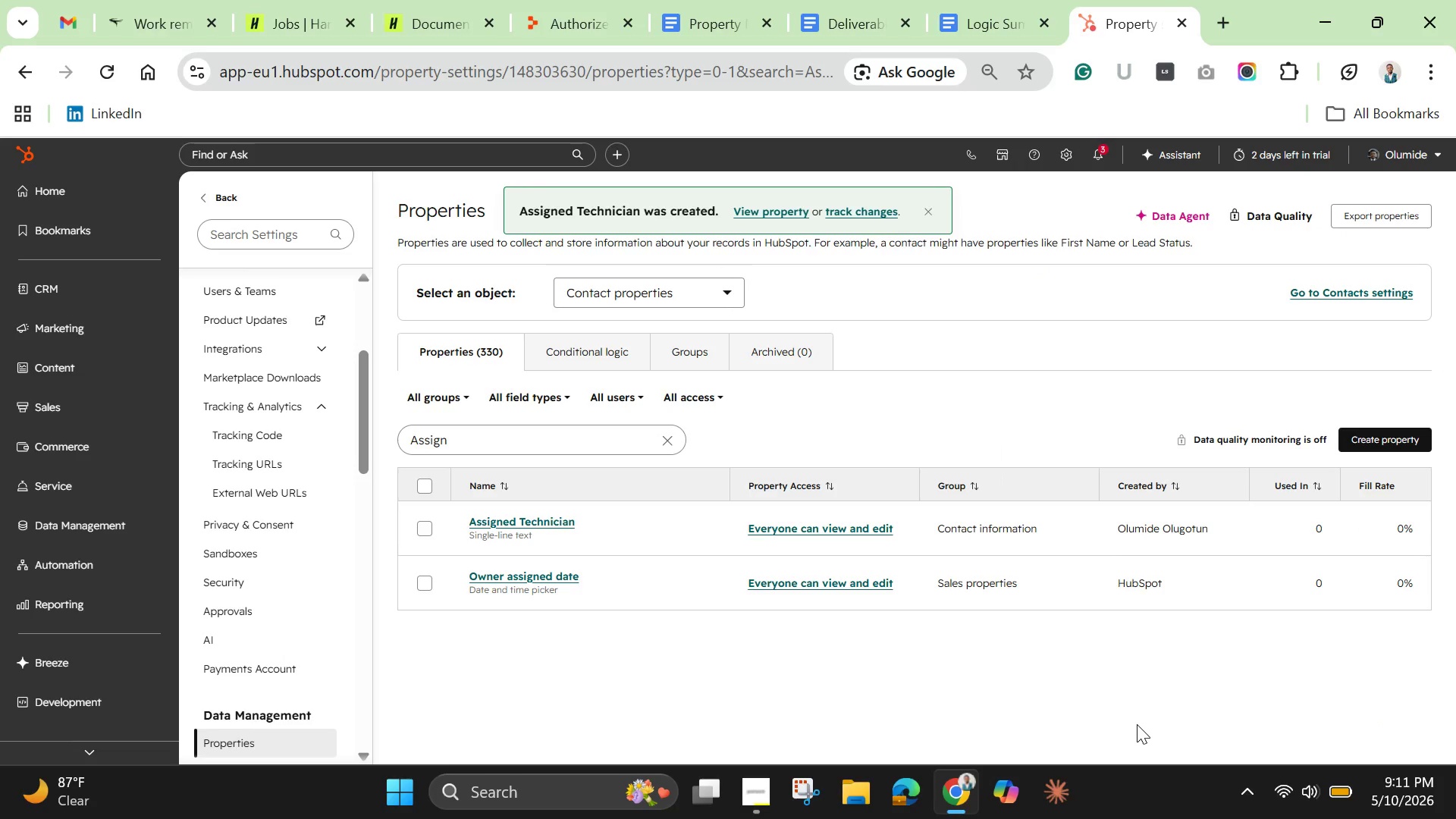 
left_click([1373, 435])
 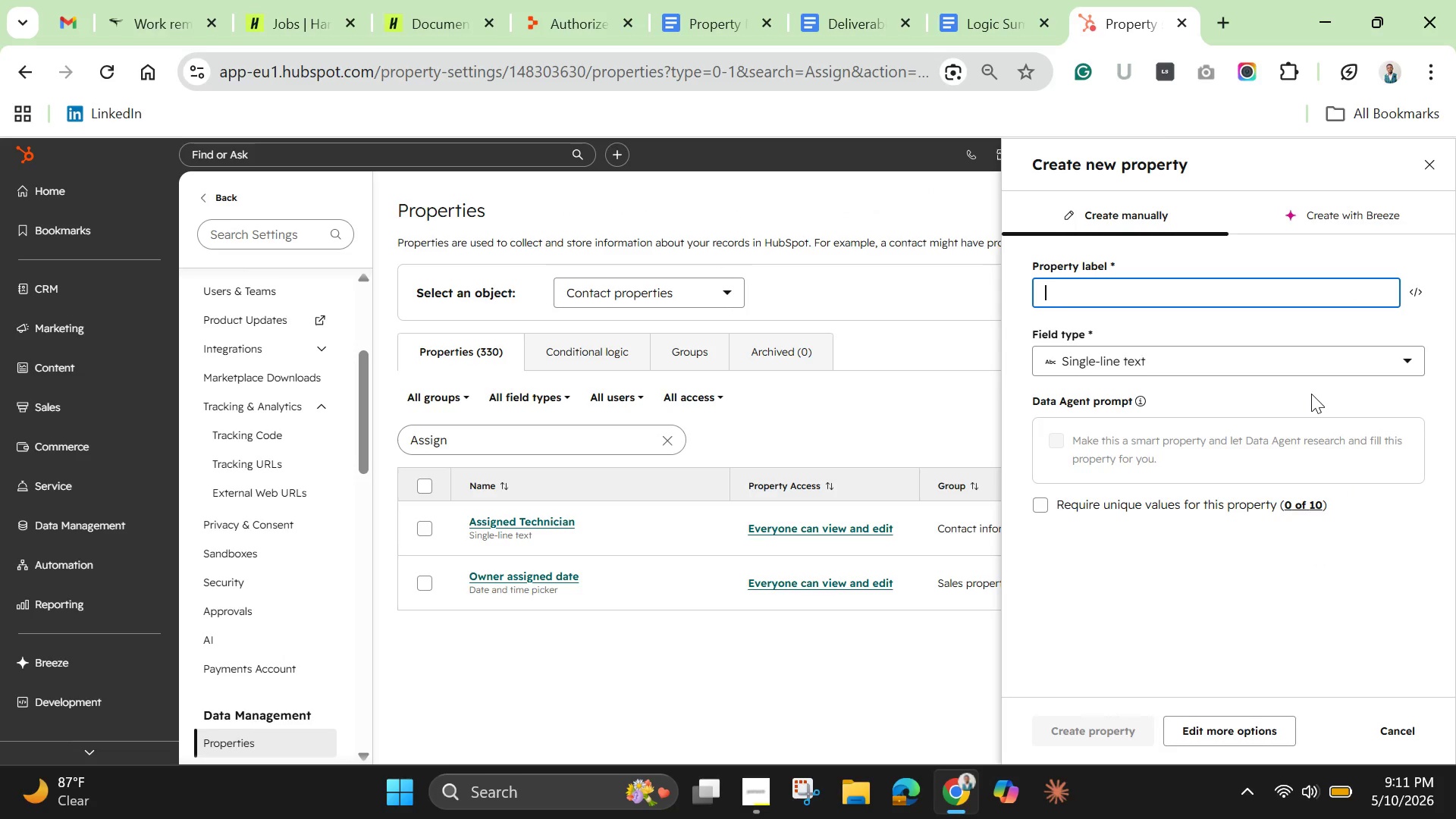 
wait(6.27)
 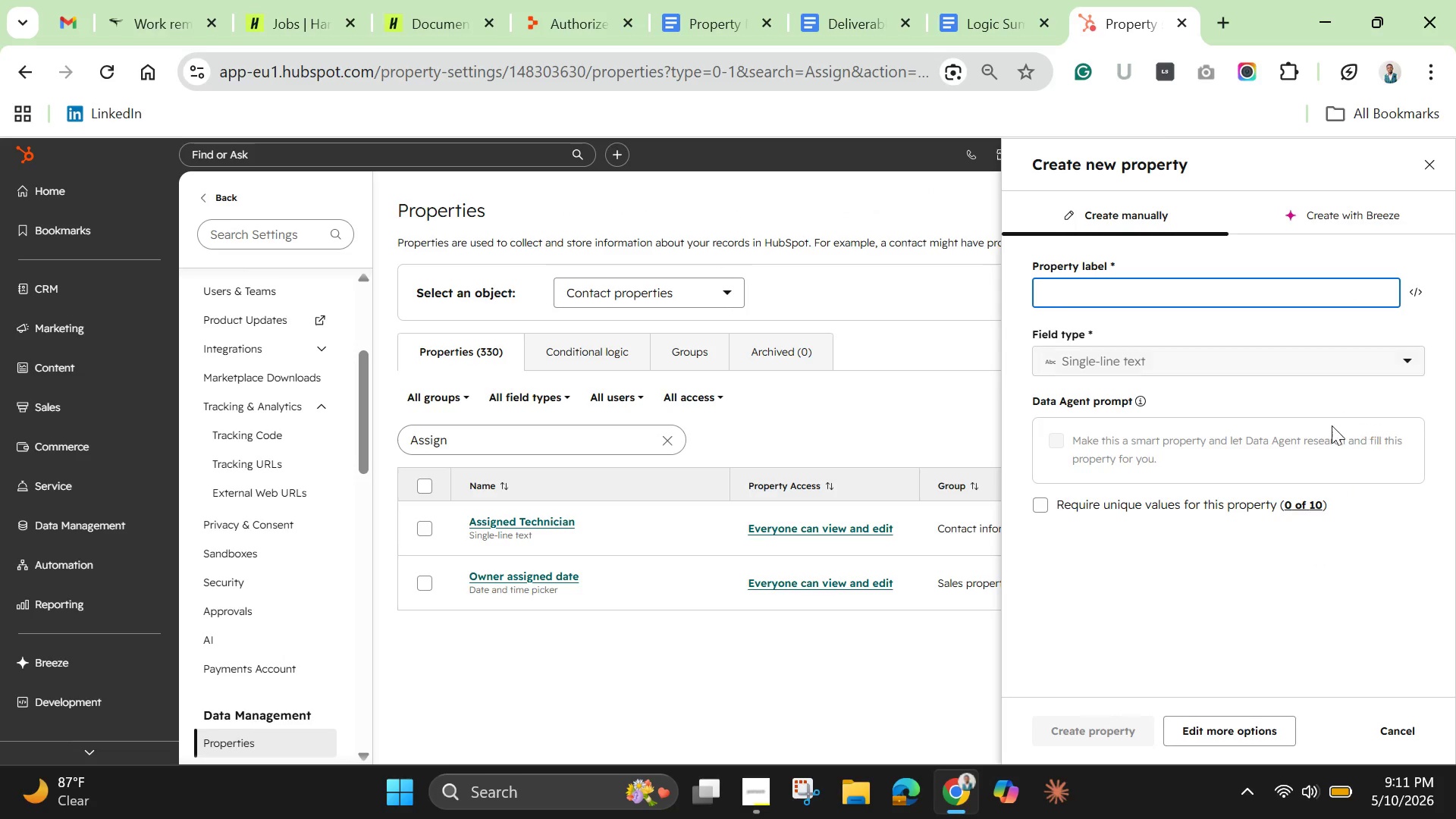 
type(Maintenance Due Date)
 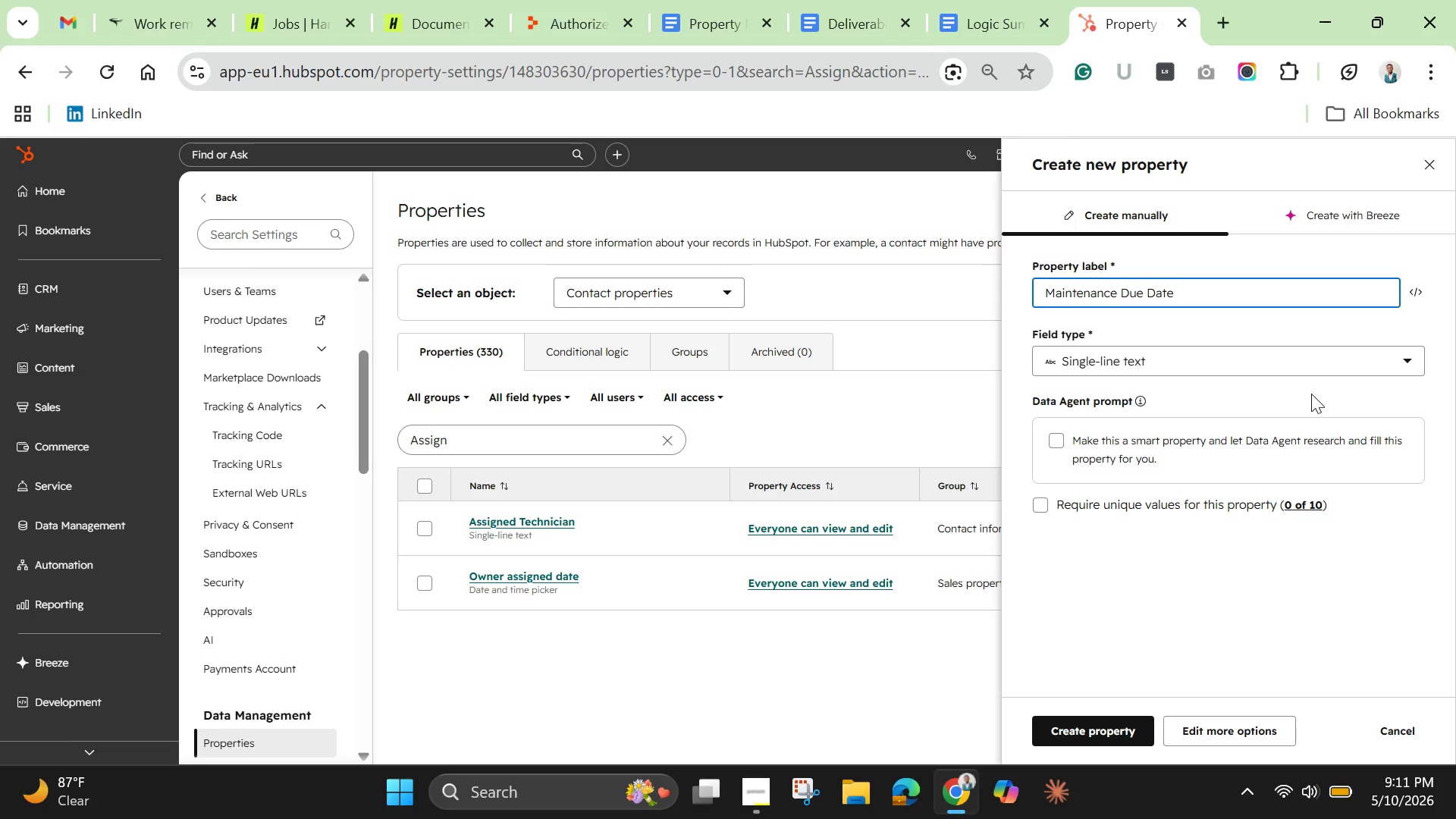 
left_click([1280, 362])
 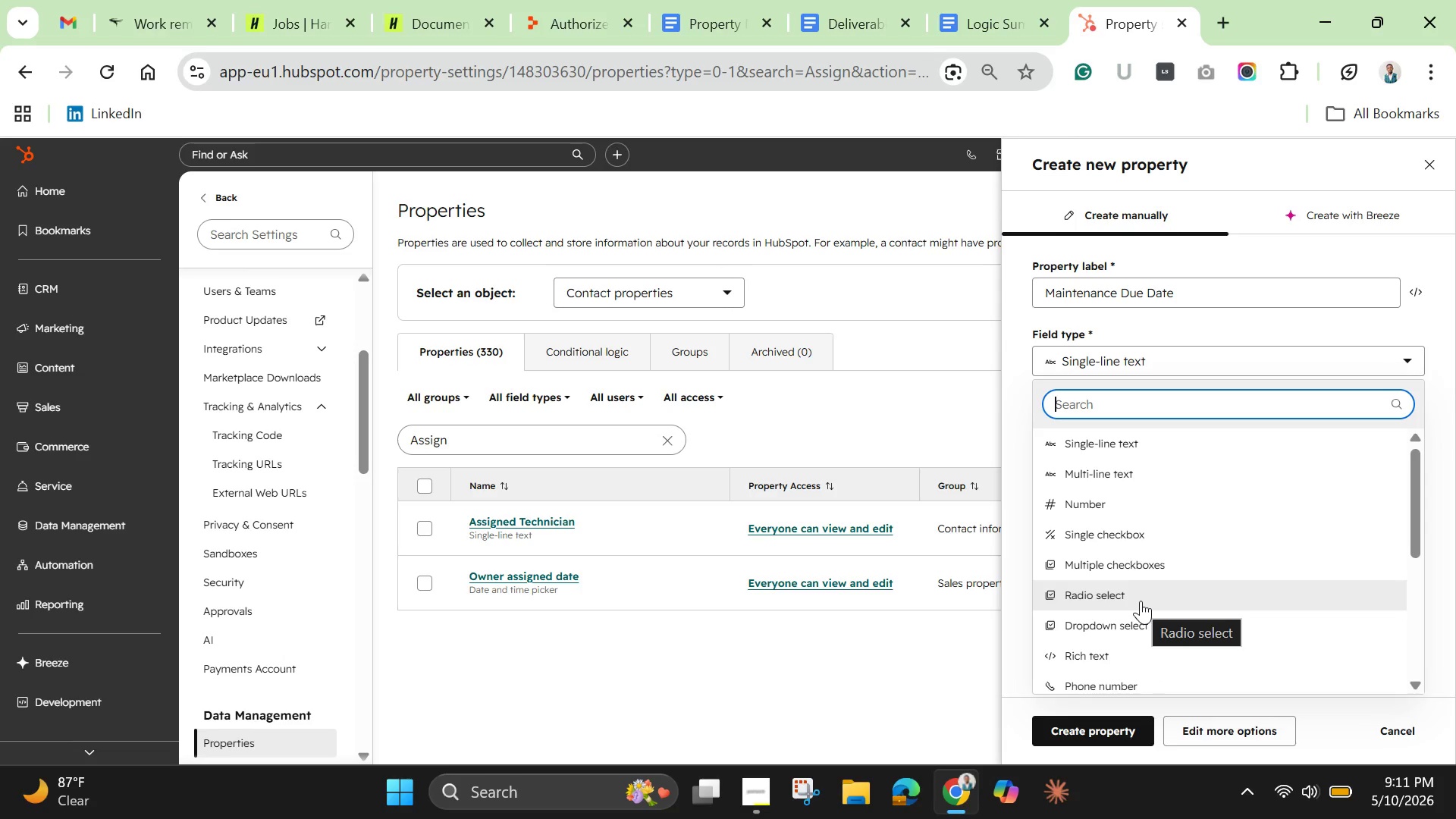 
wait(6.14)
 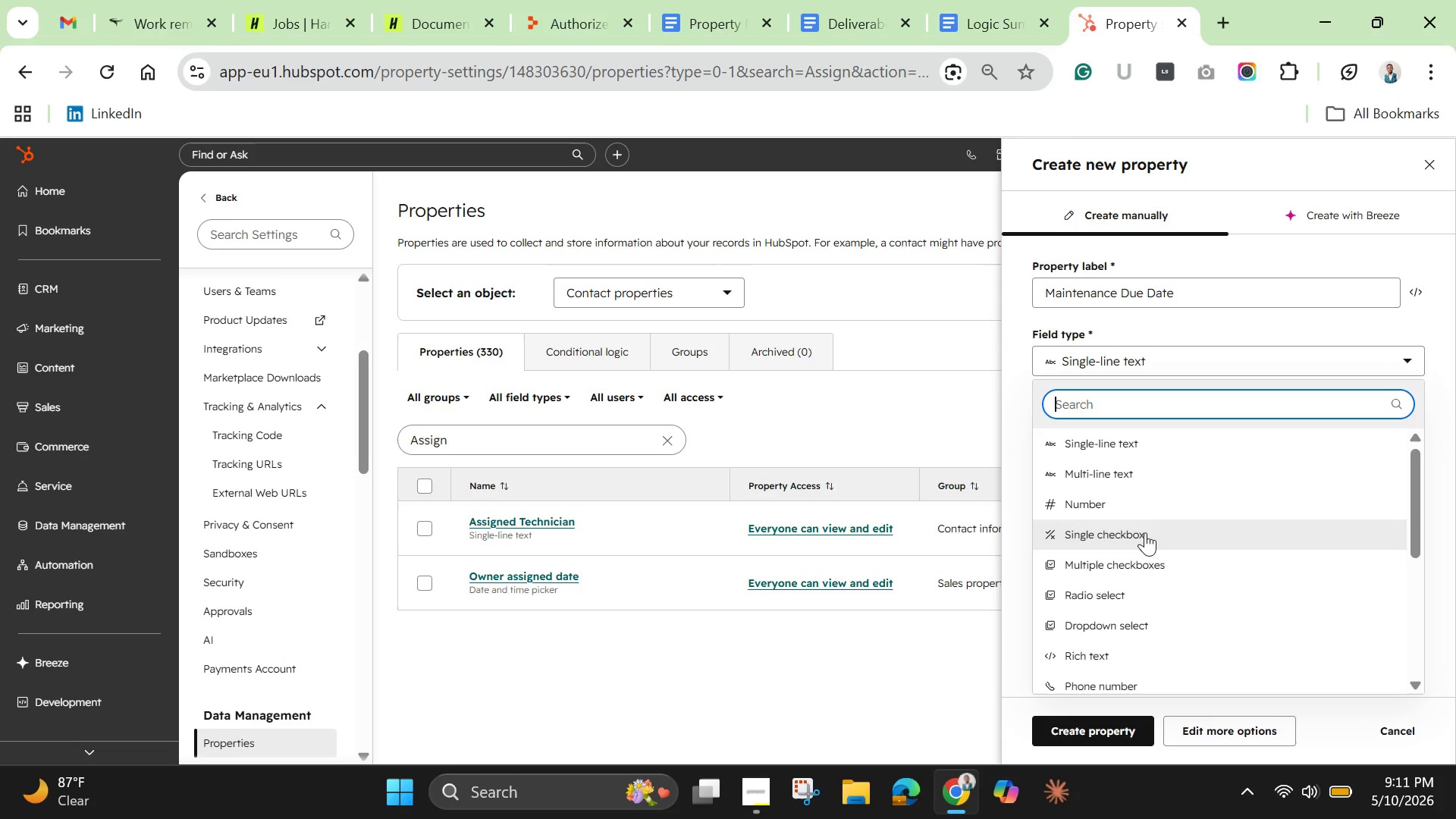 
scroll: coordinate [1159, 656], scroll_direction: down, amount: 5.0
 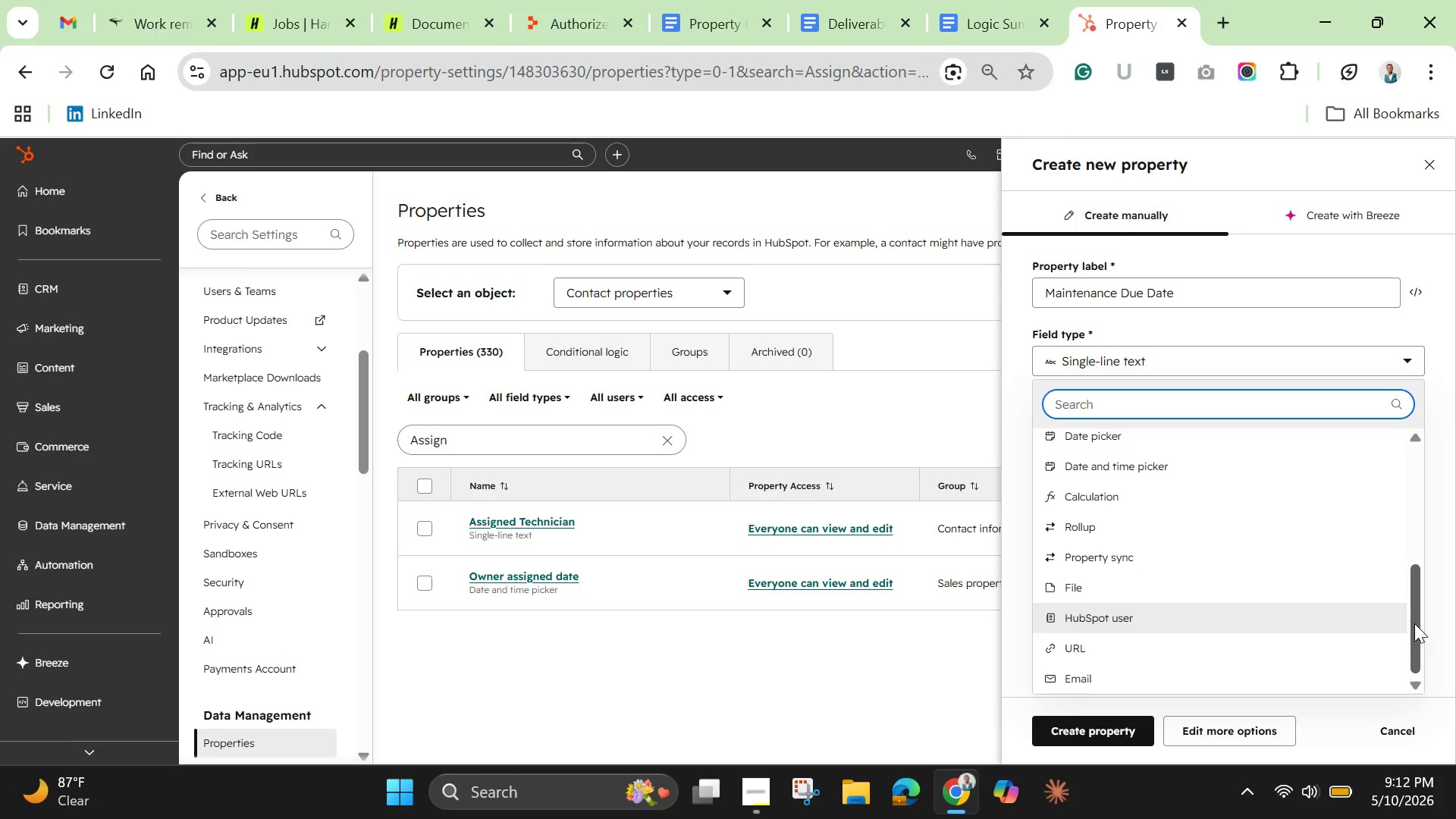 
left_click_drag(start_coordinate=[1414, 623], to_coordinate=[1407, 585])
 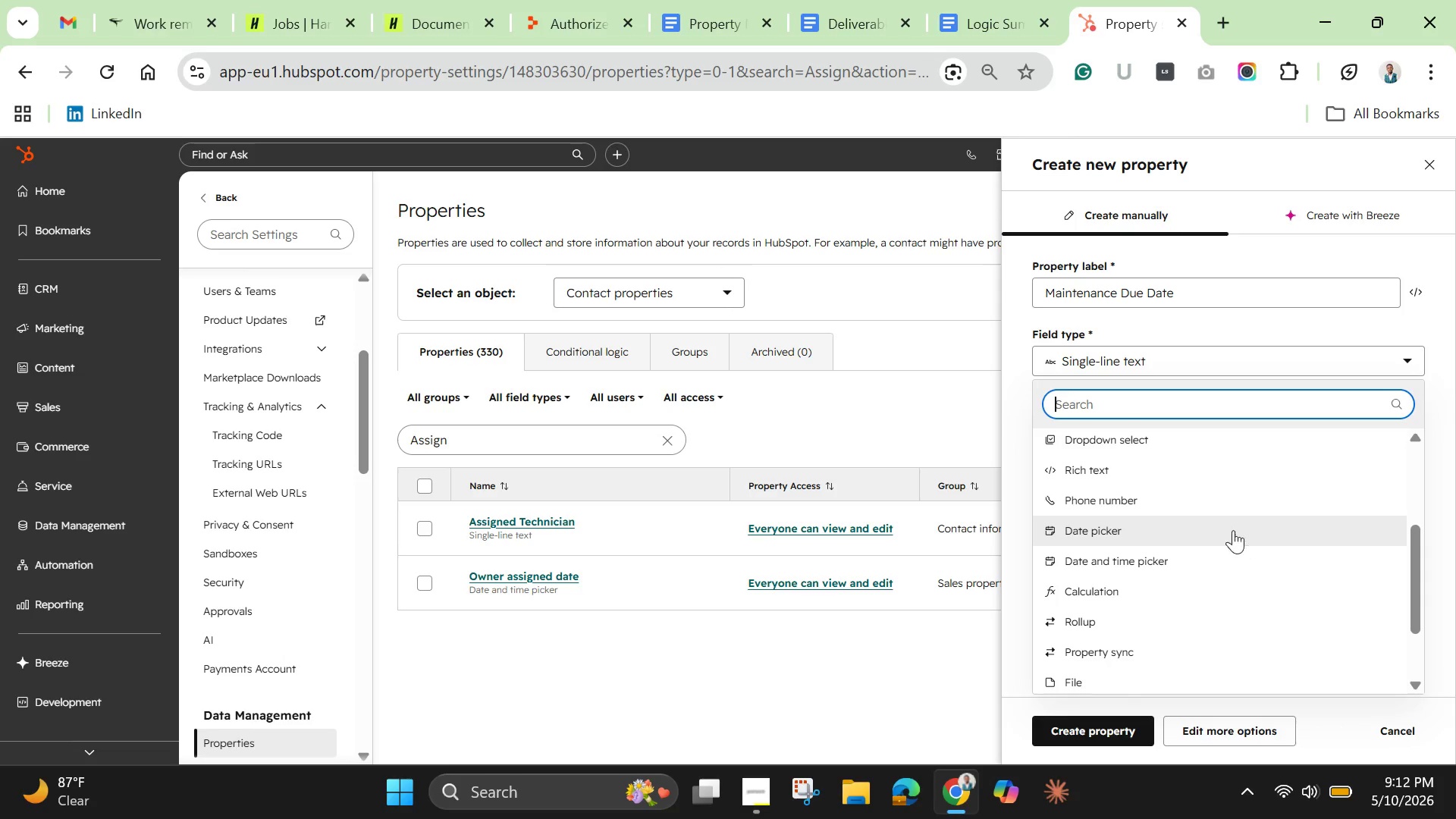 
left_click([1230, 521])
 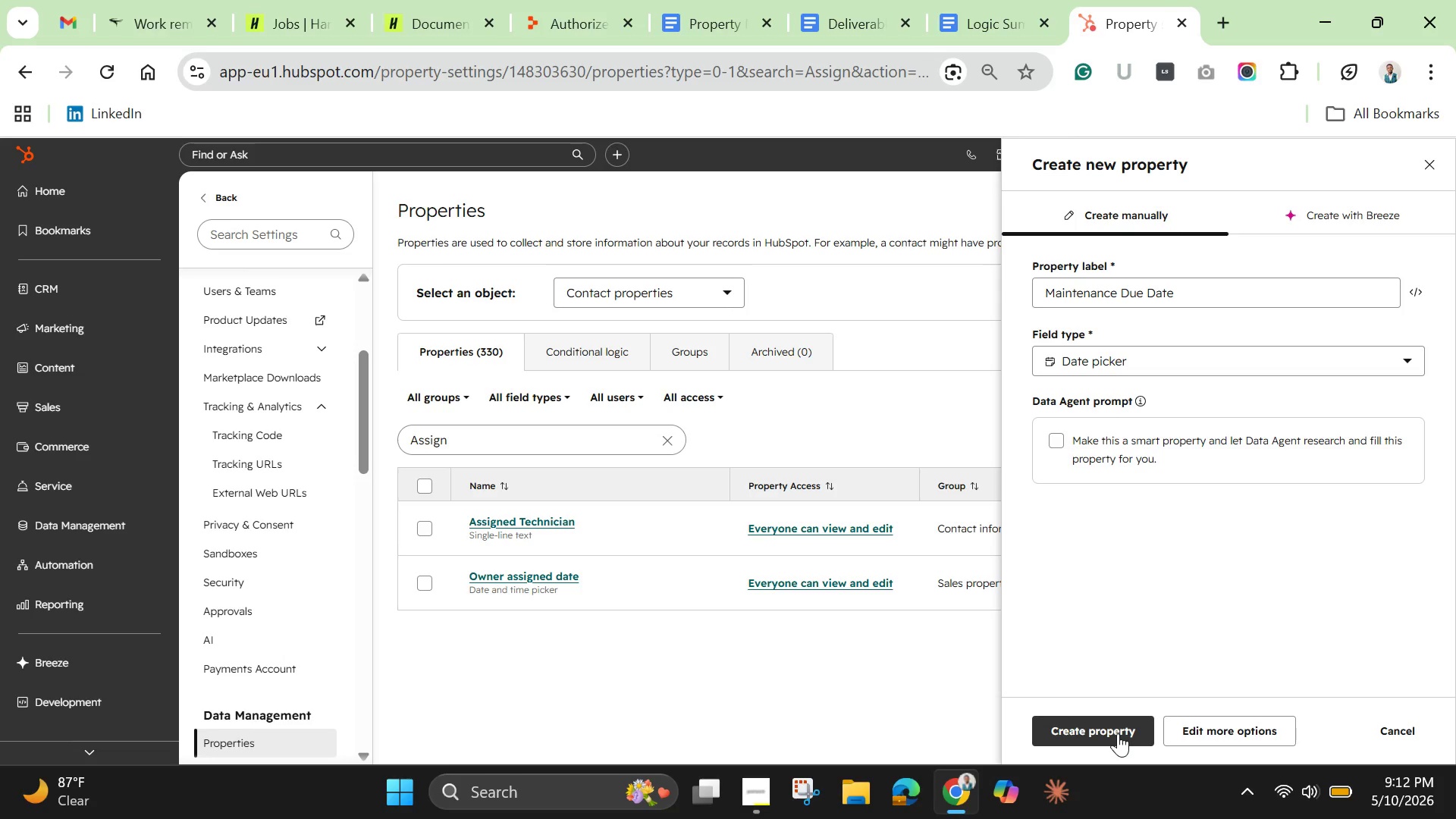 
wait(7.8)
 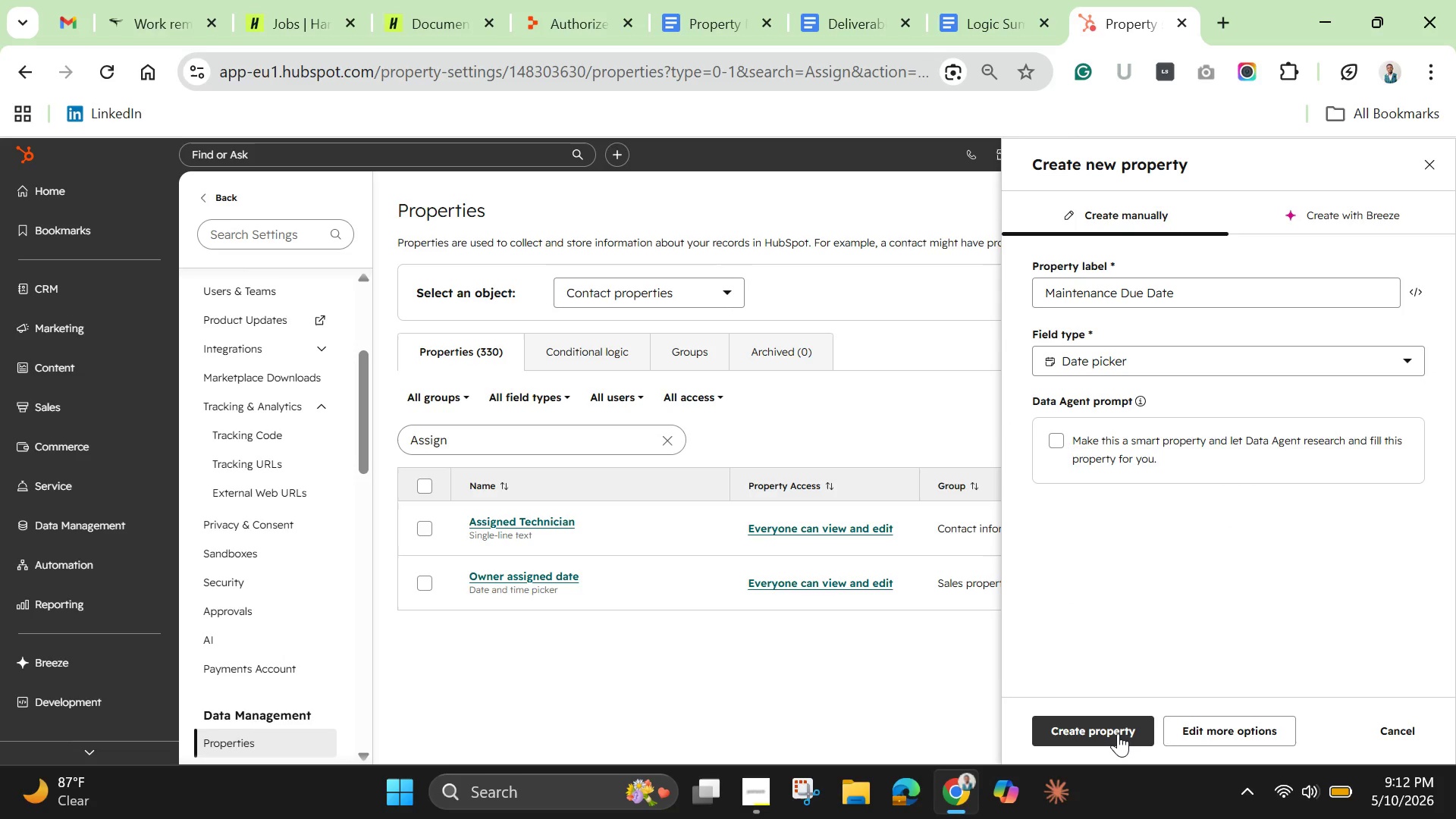 
left_click([1118, 733])
 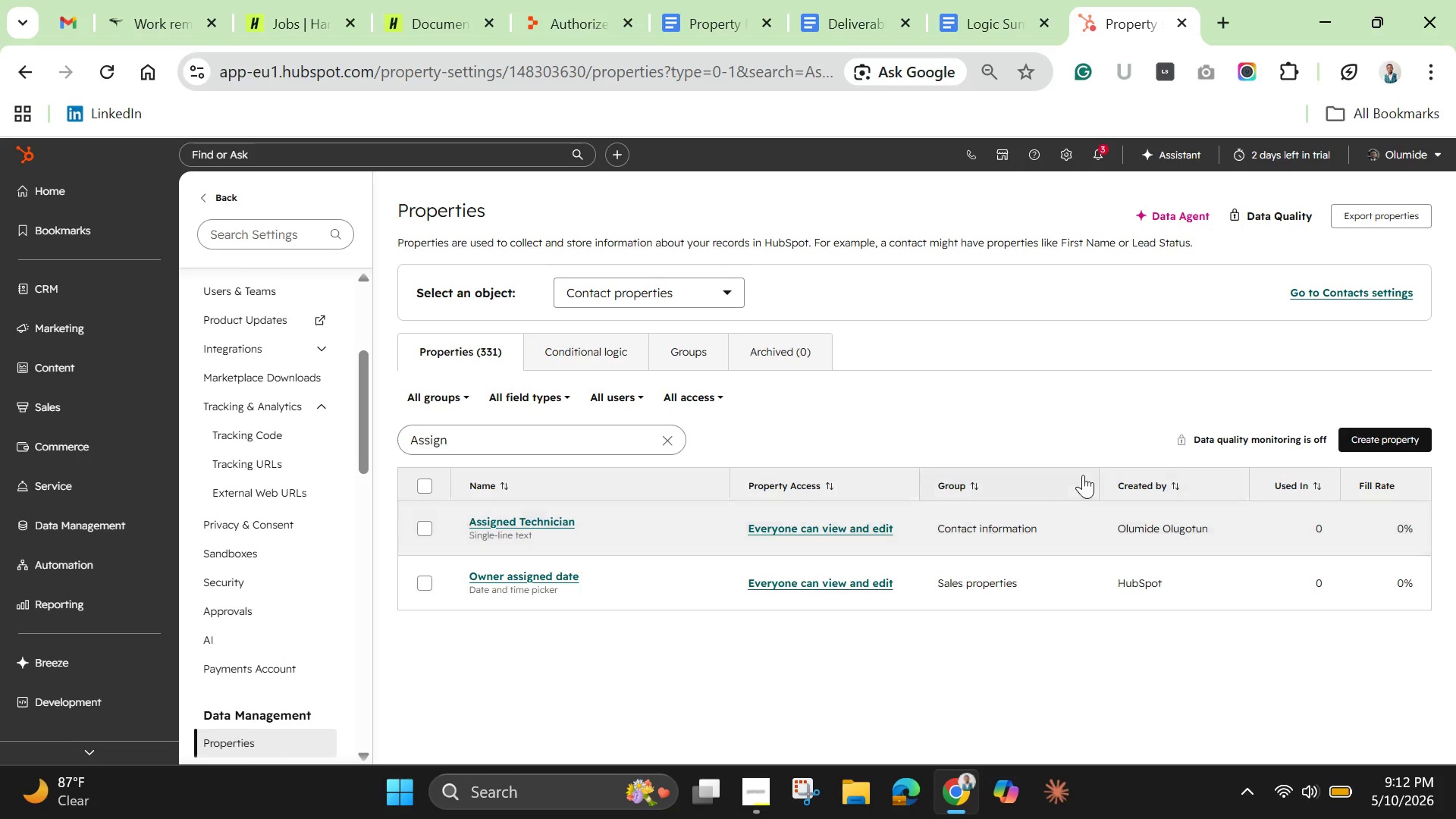 
wait(7.91)
 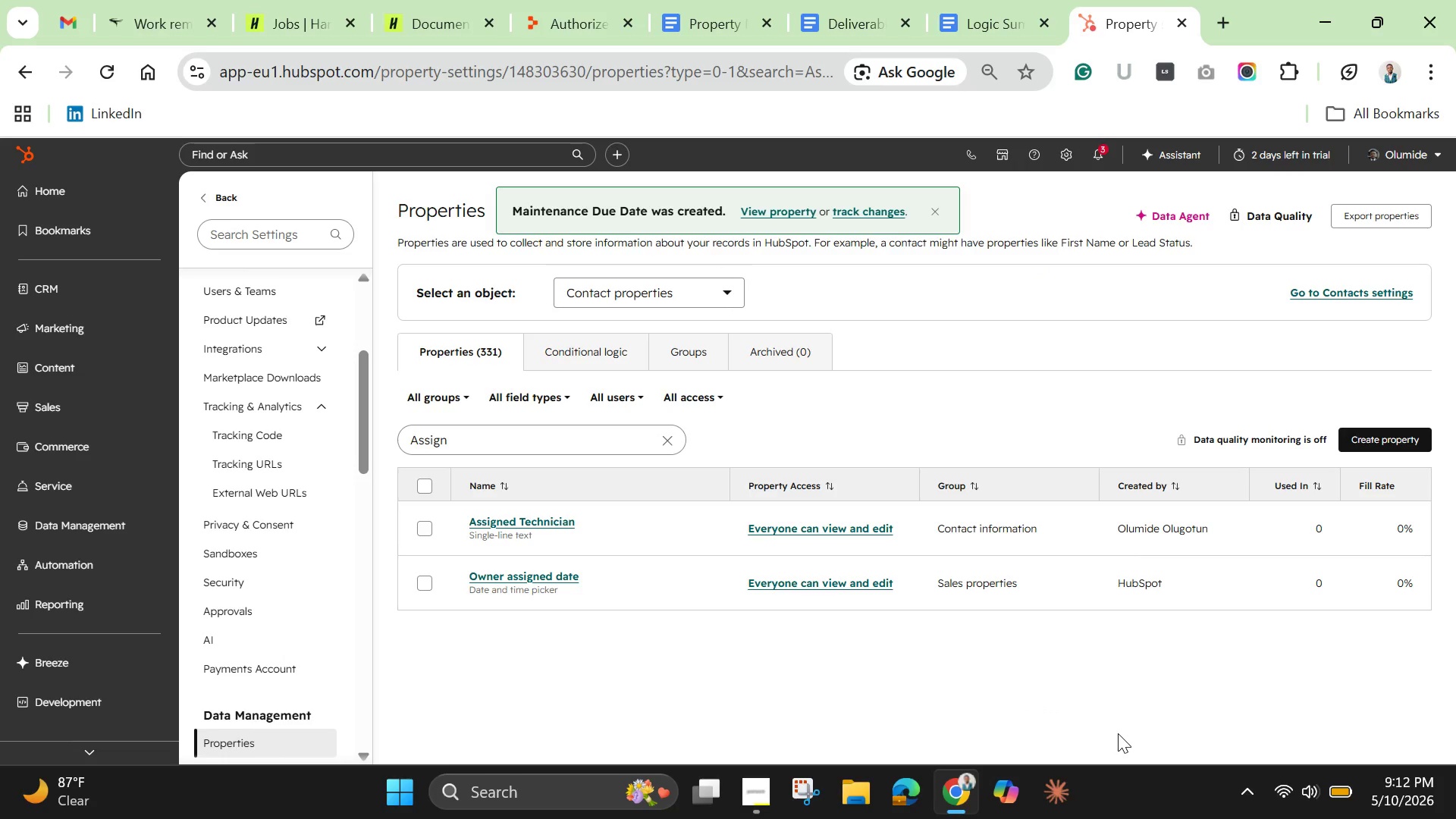 
left_click([667, 438])
 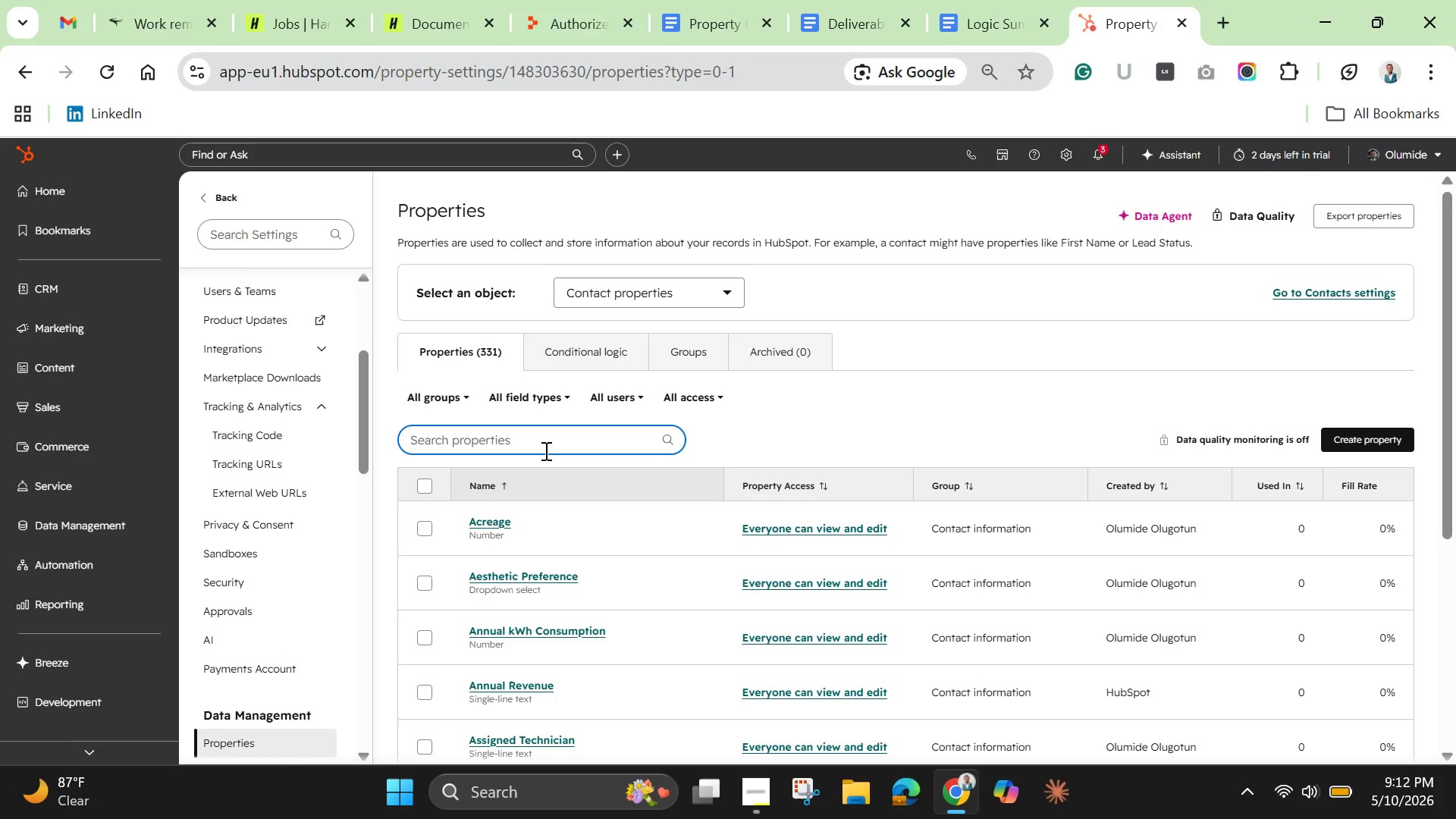 
type(protect)
 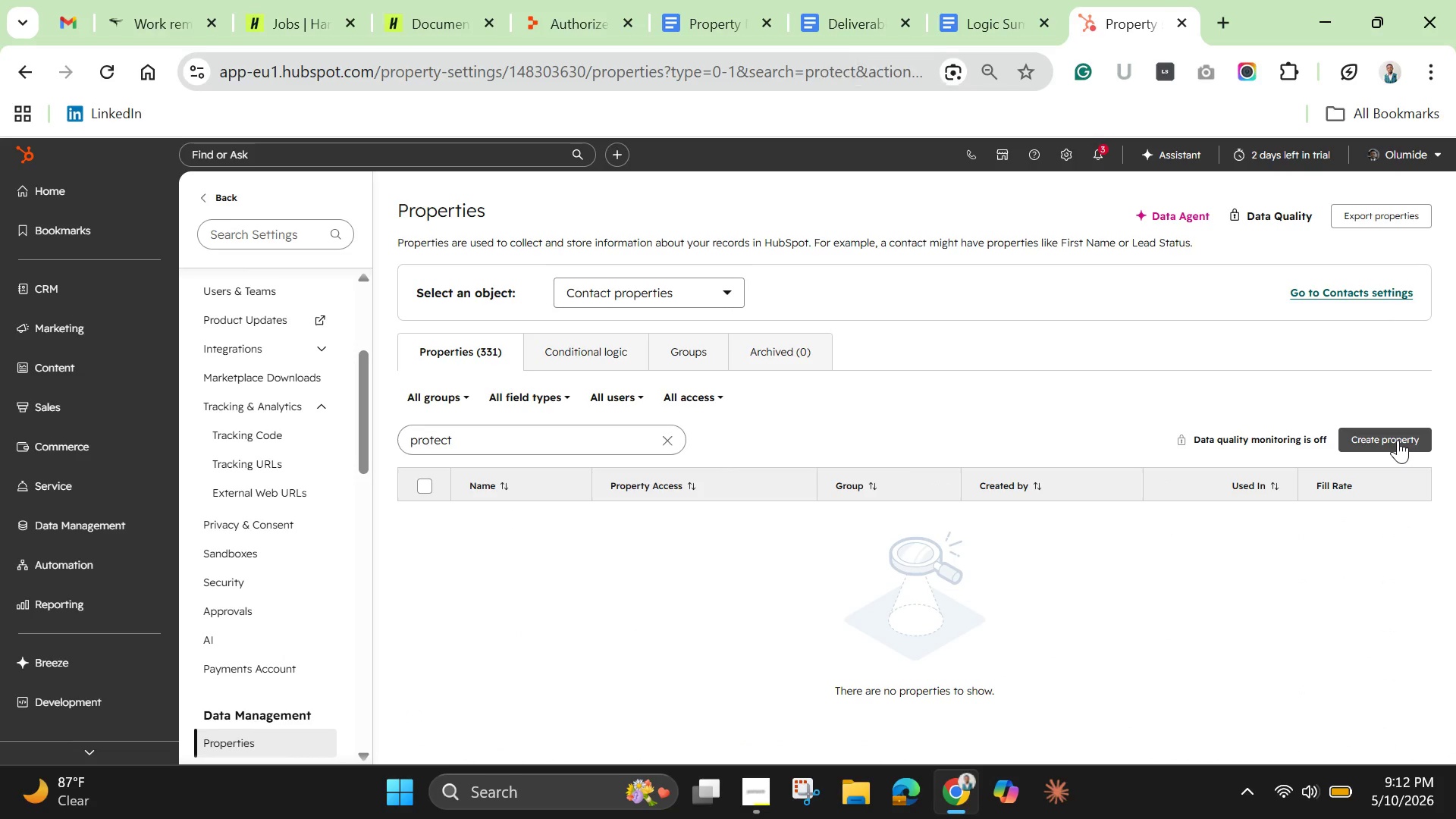 
wait(9.91)
 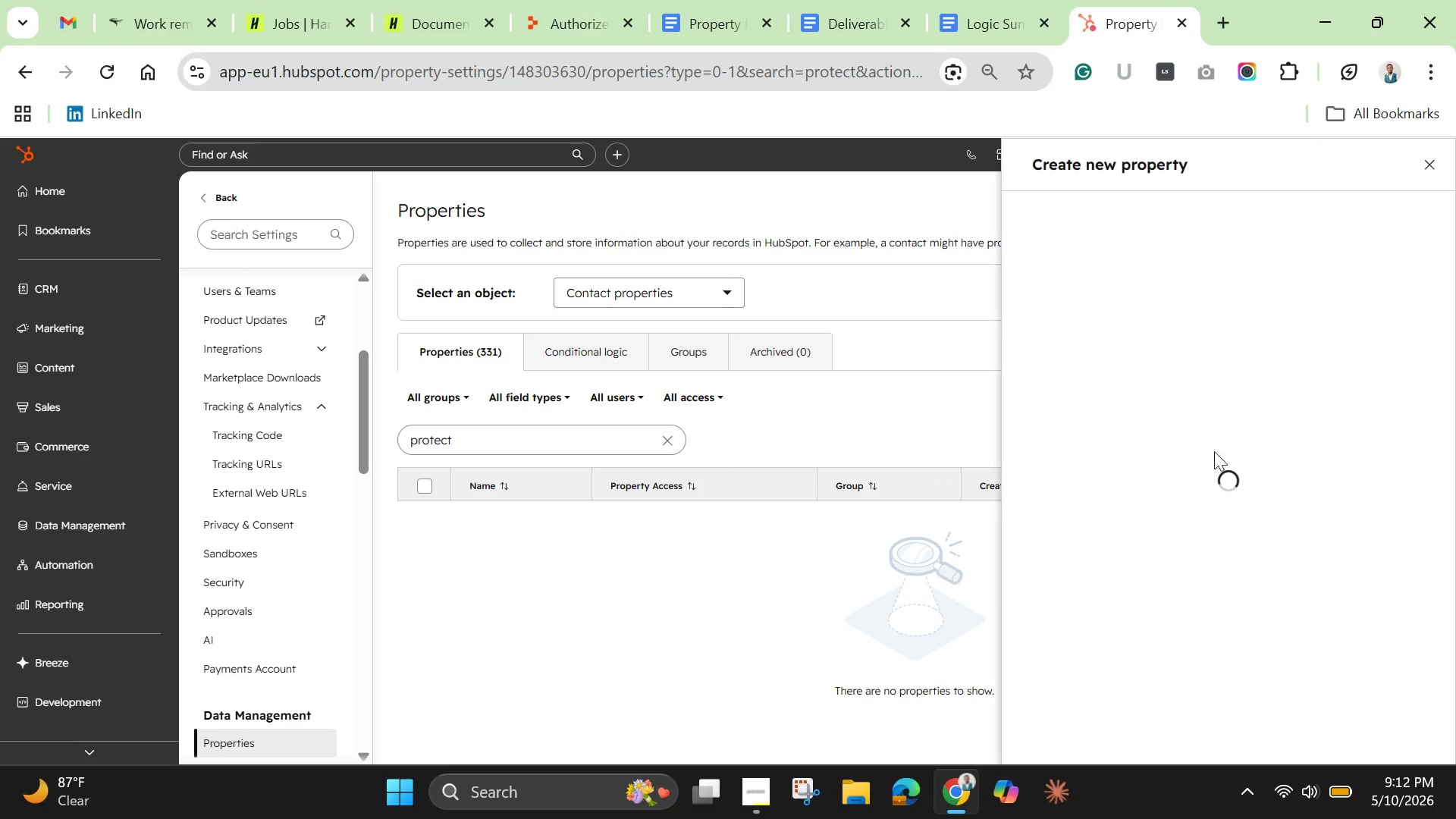 
type(Protection Plan Sta)
 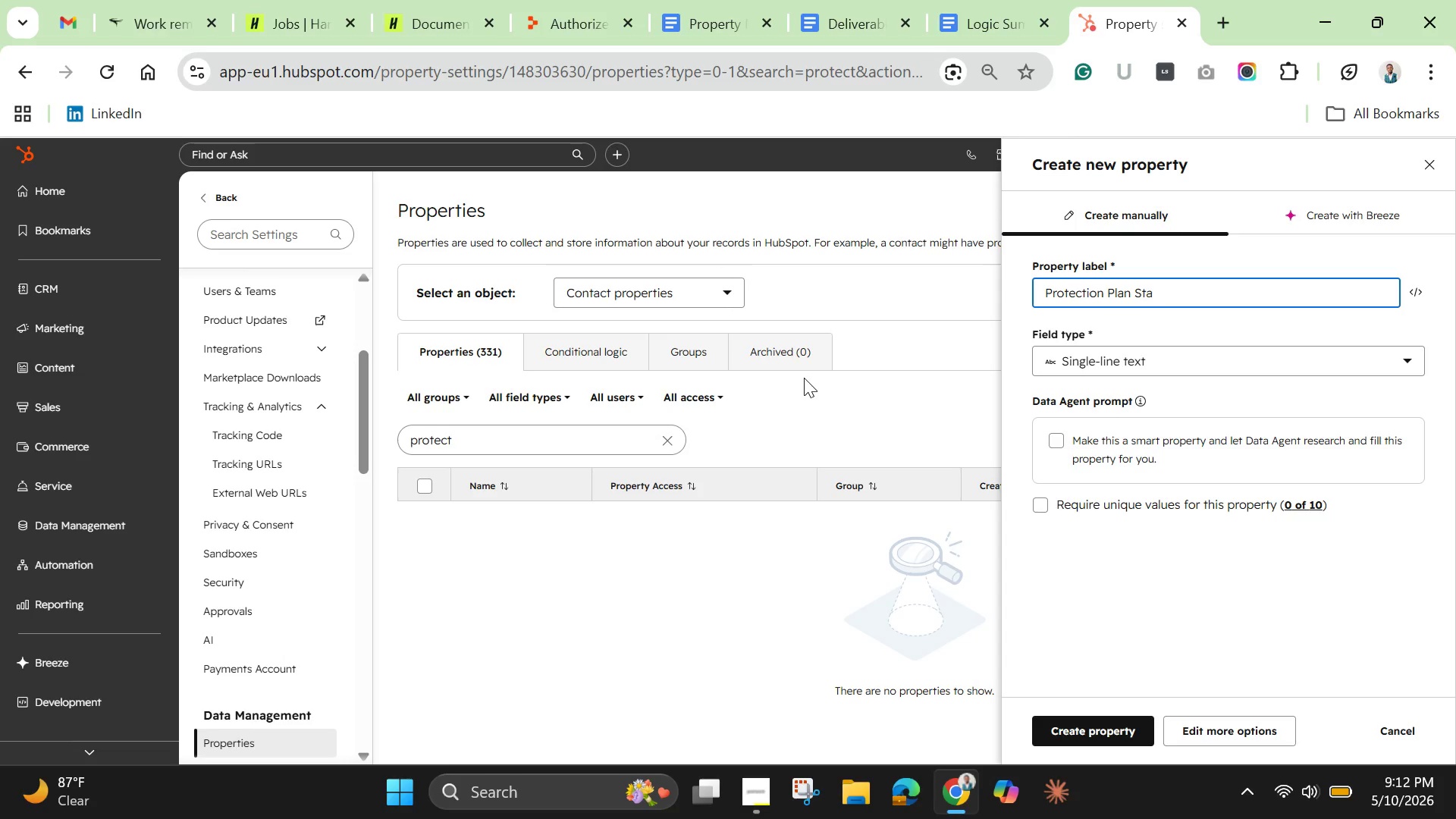 
type(us)
key(Backspace)
key(Backspace)
type(tus)
 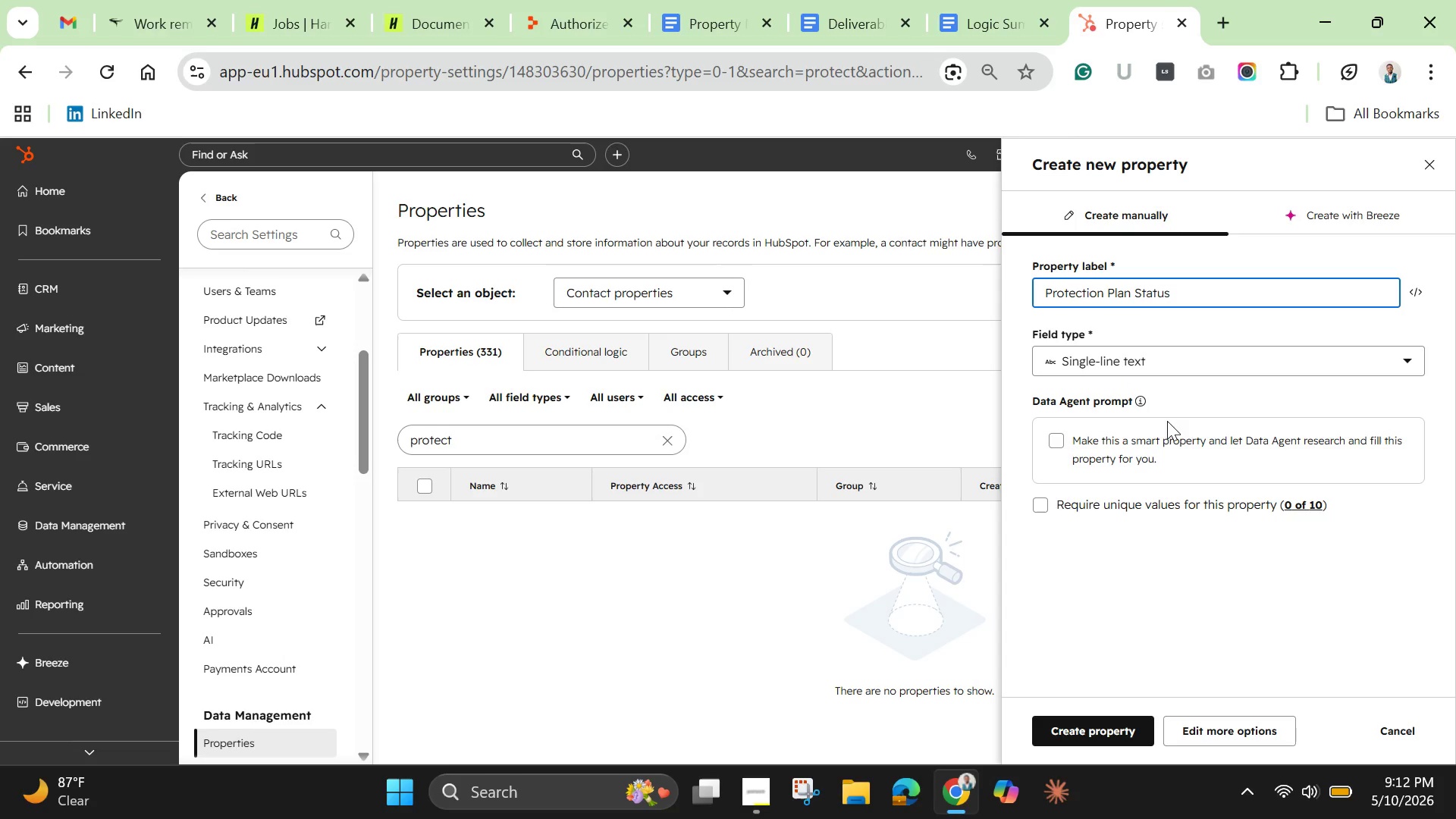 
wait(6.49)
 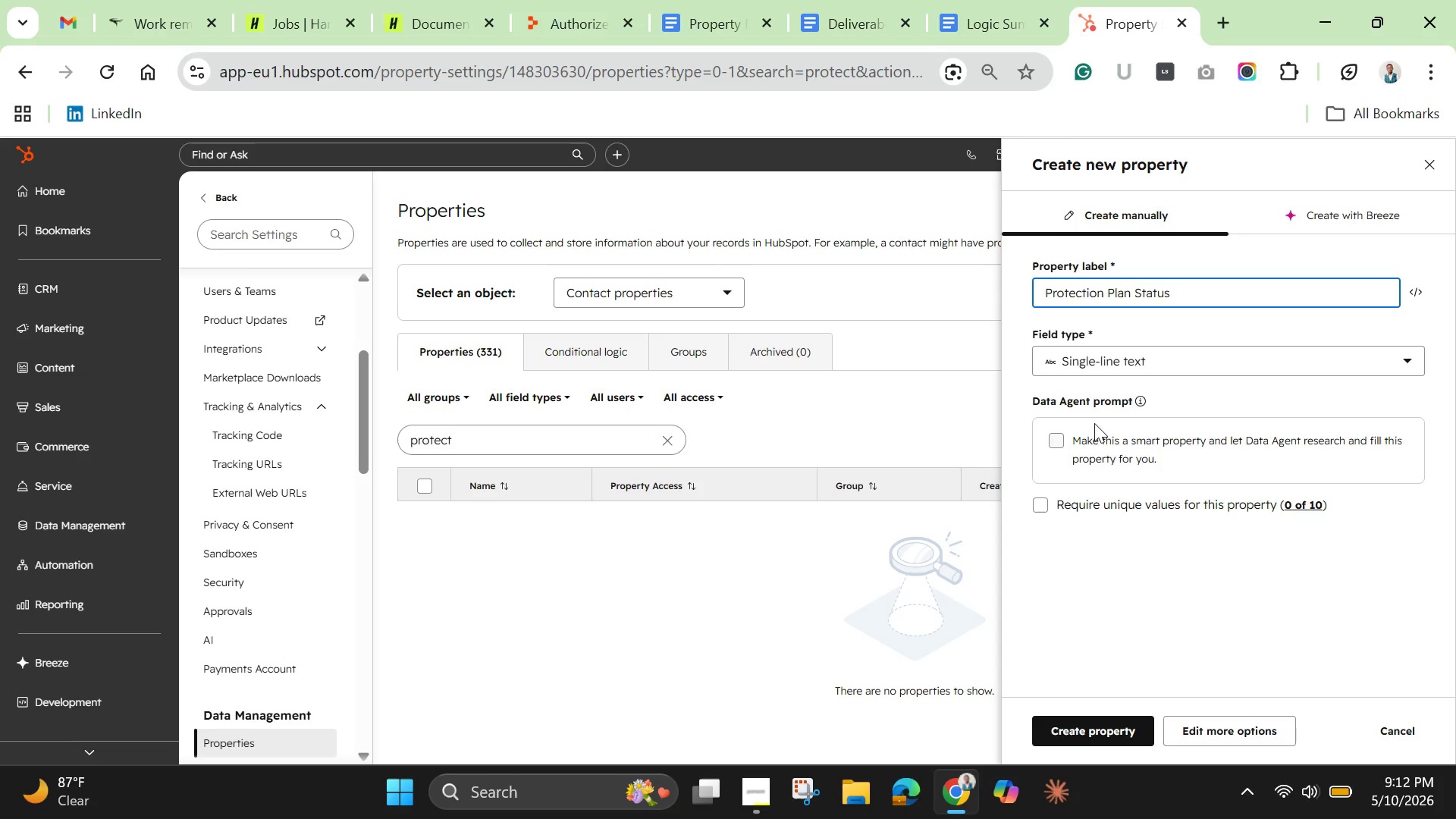 
left_click([1178, 362])
 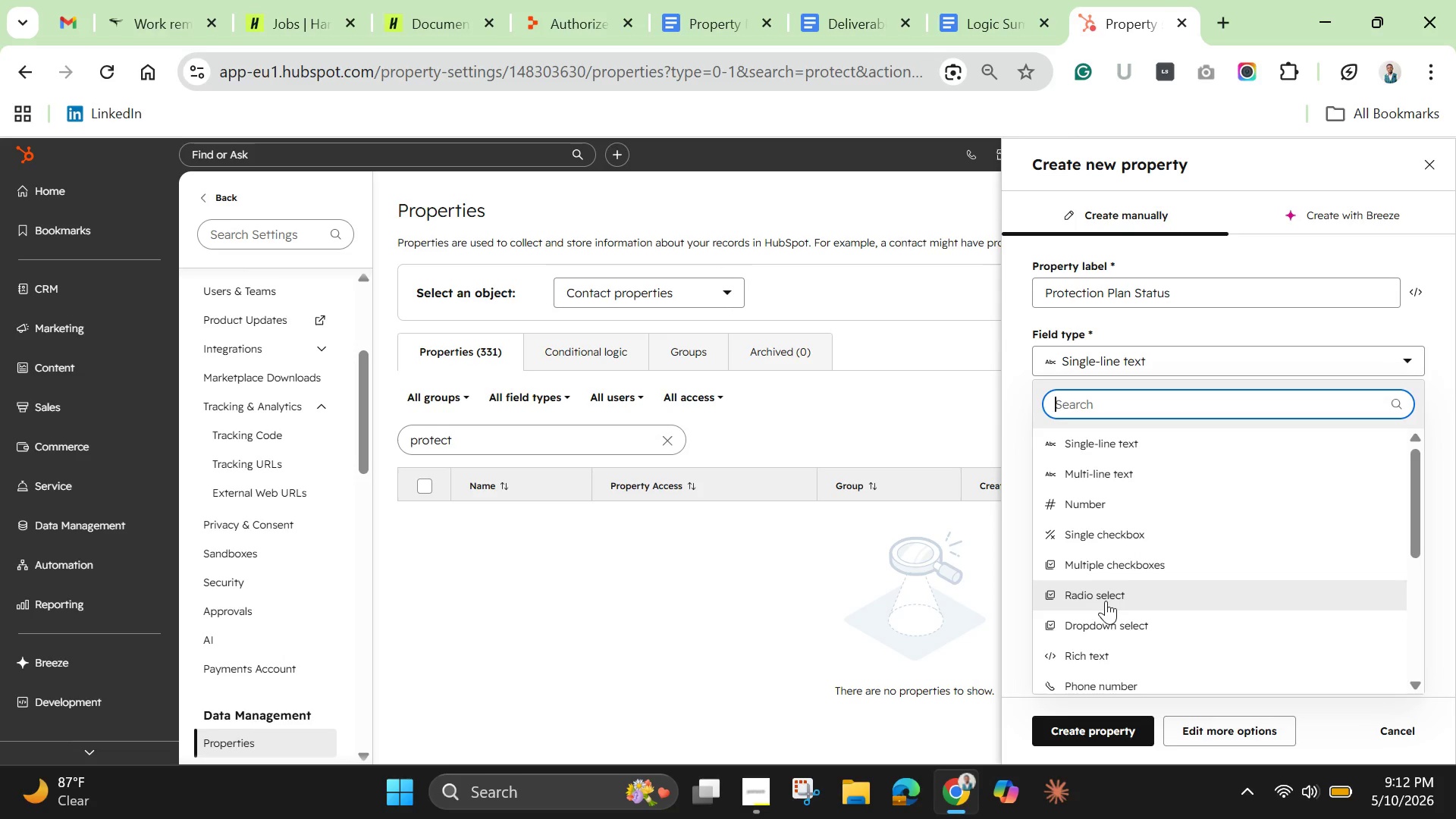 
left_click([1108, 620])
 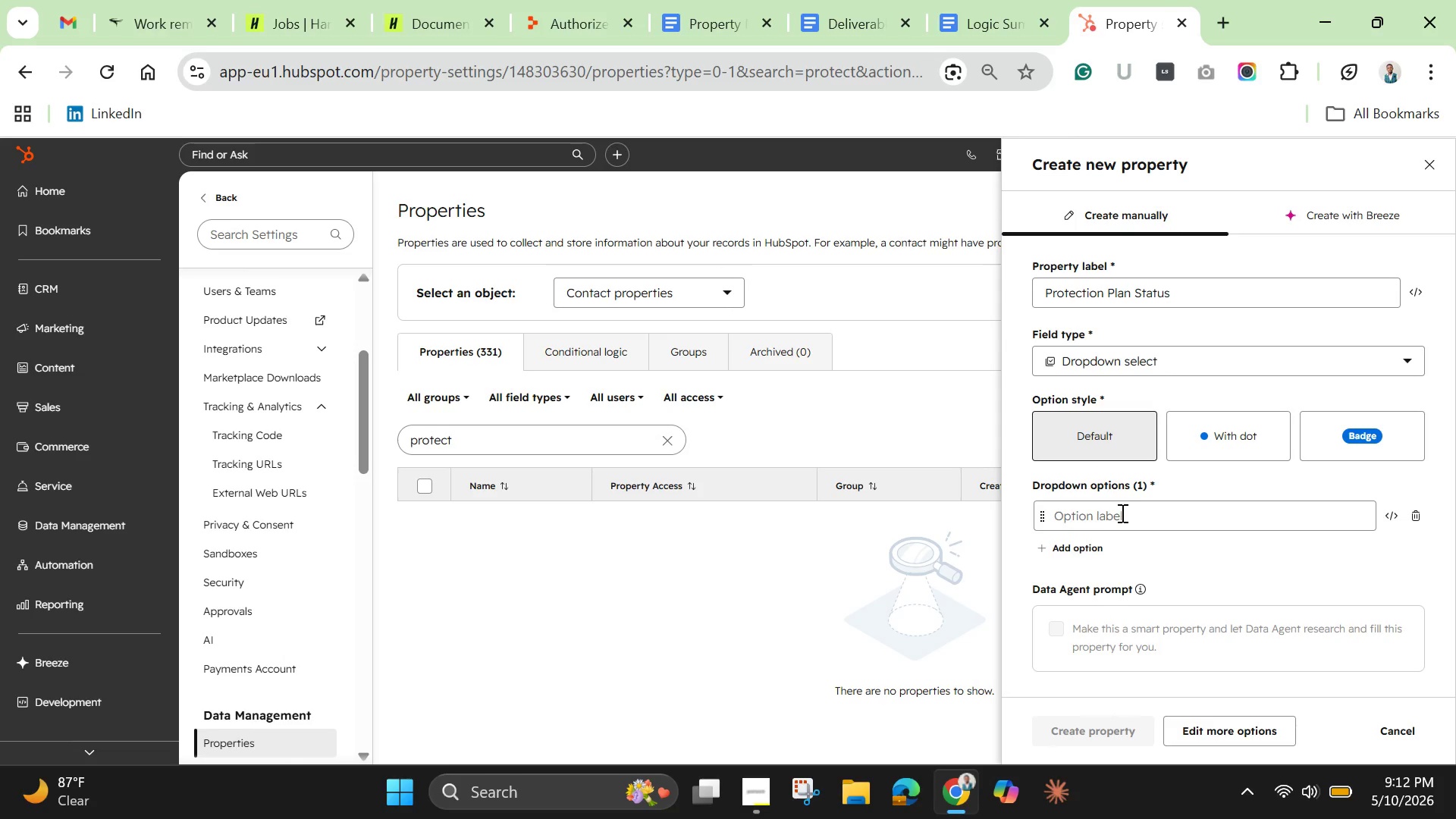 
left_click([1121, 513])
 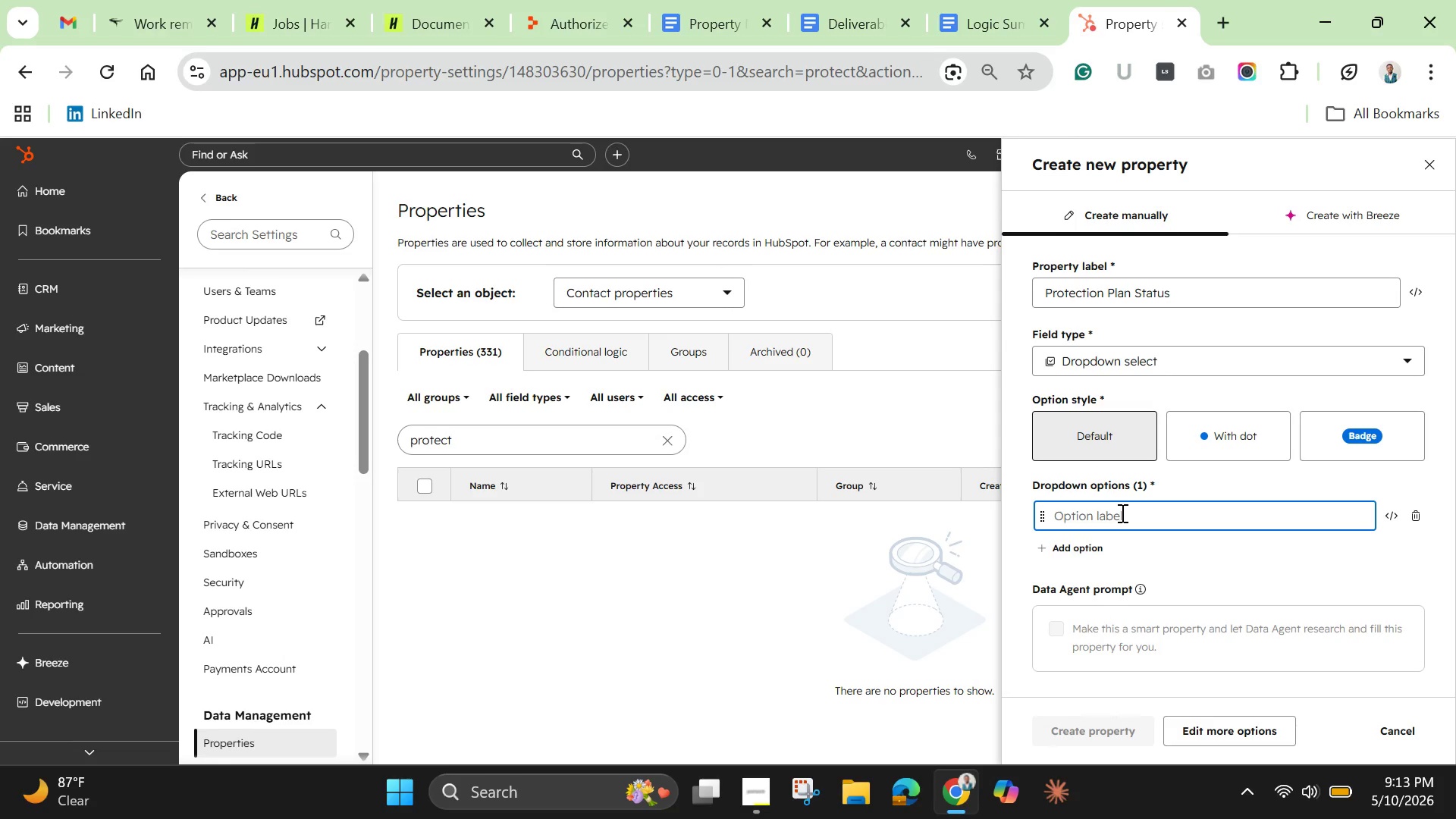 
type(Not Offered)
 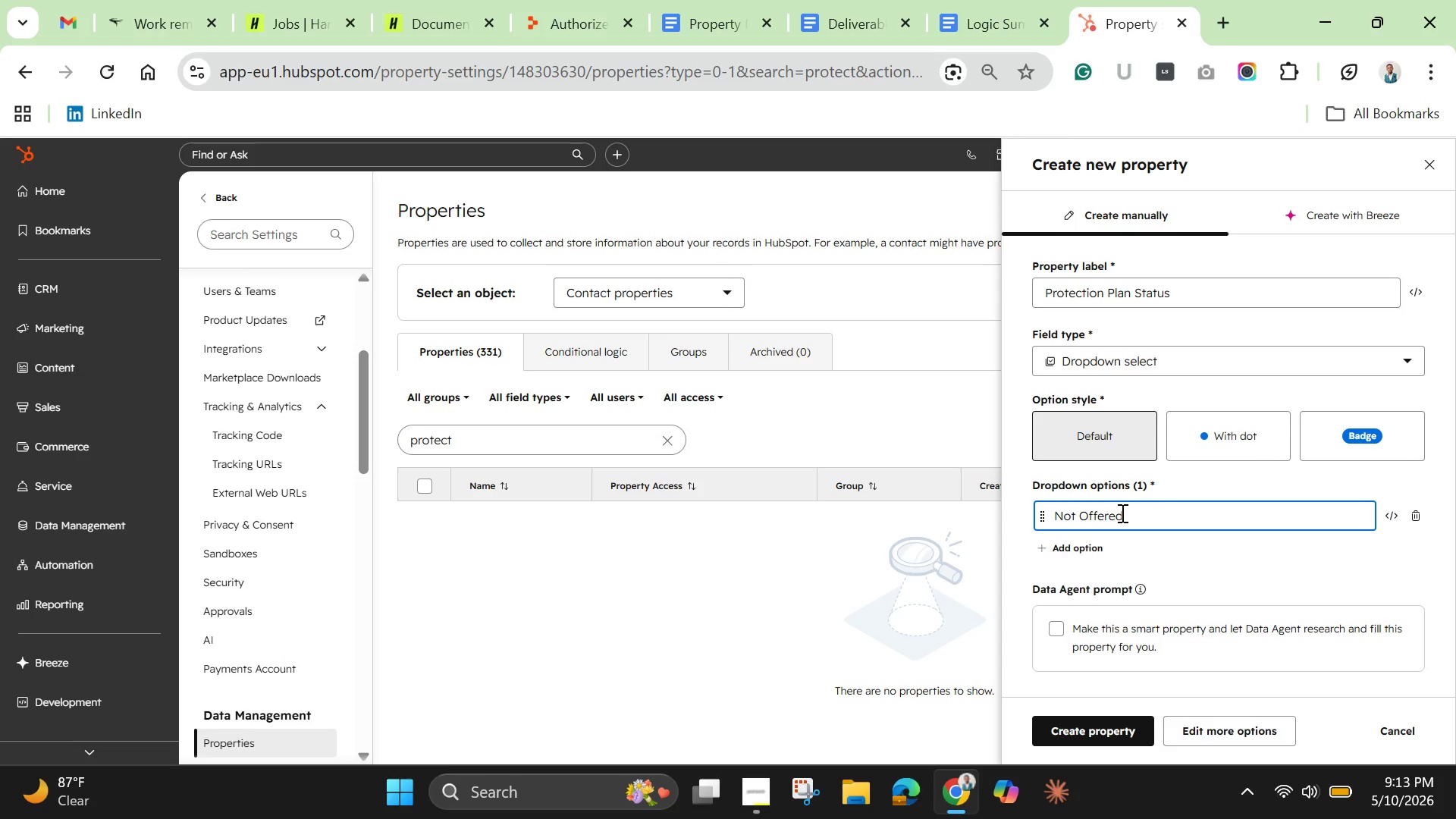 
key(Enter)
 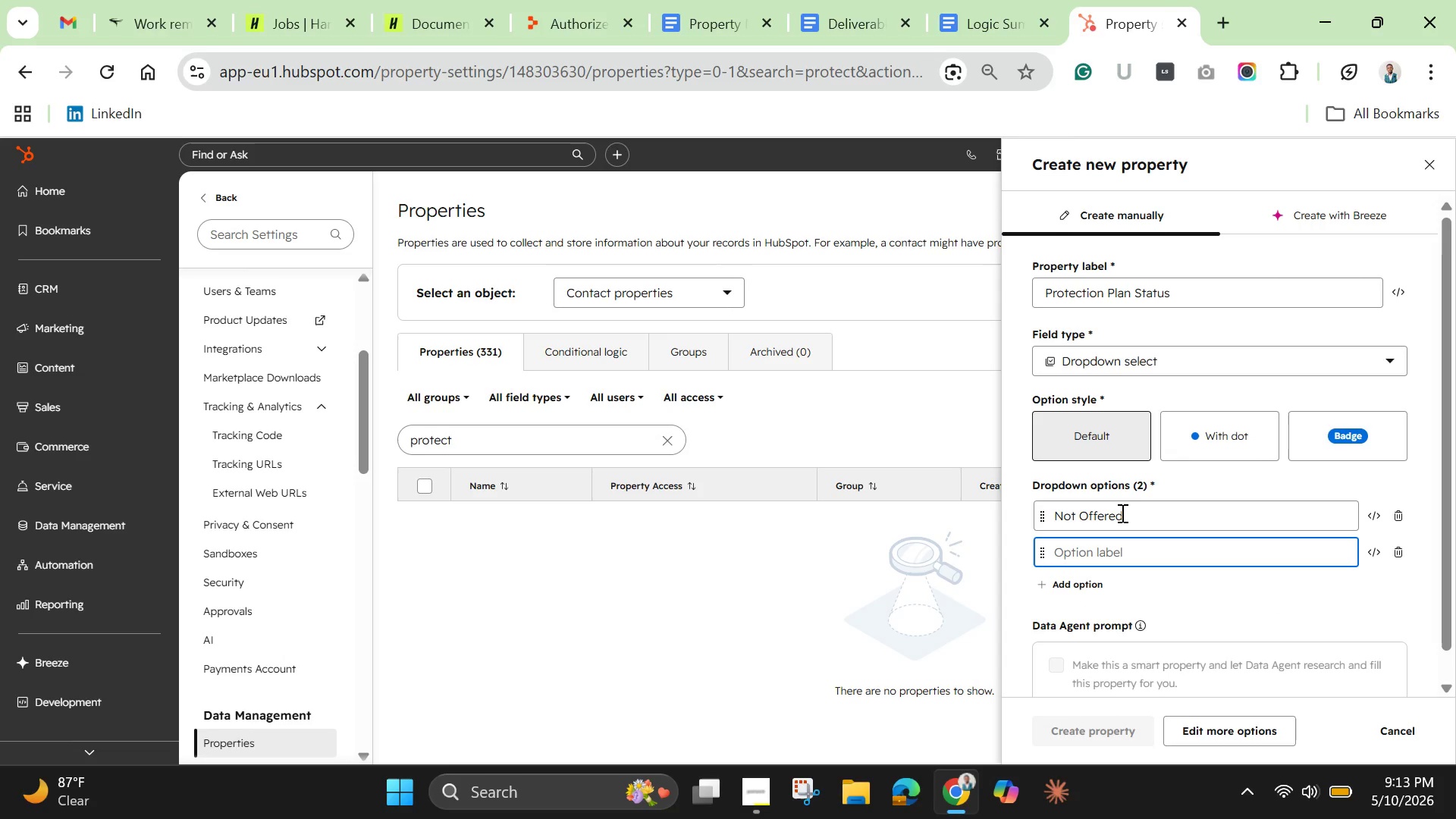 
type(Offered)
 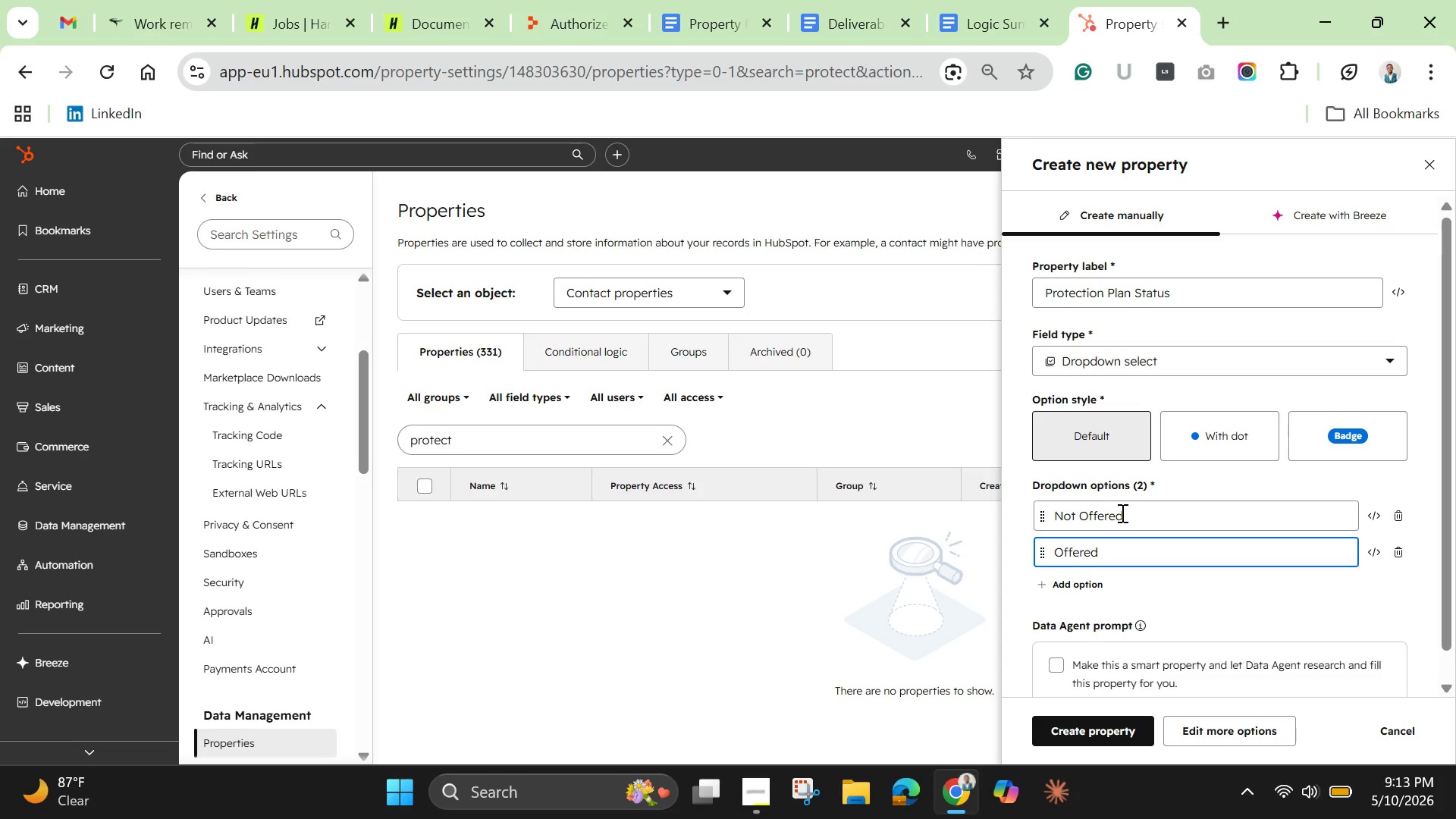 
key(Enter)
 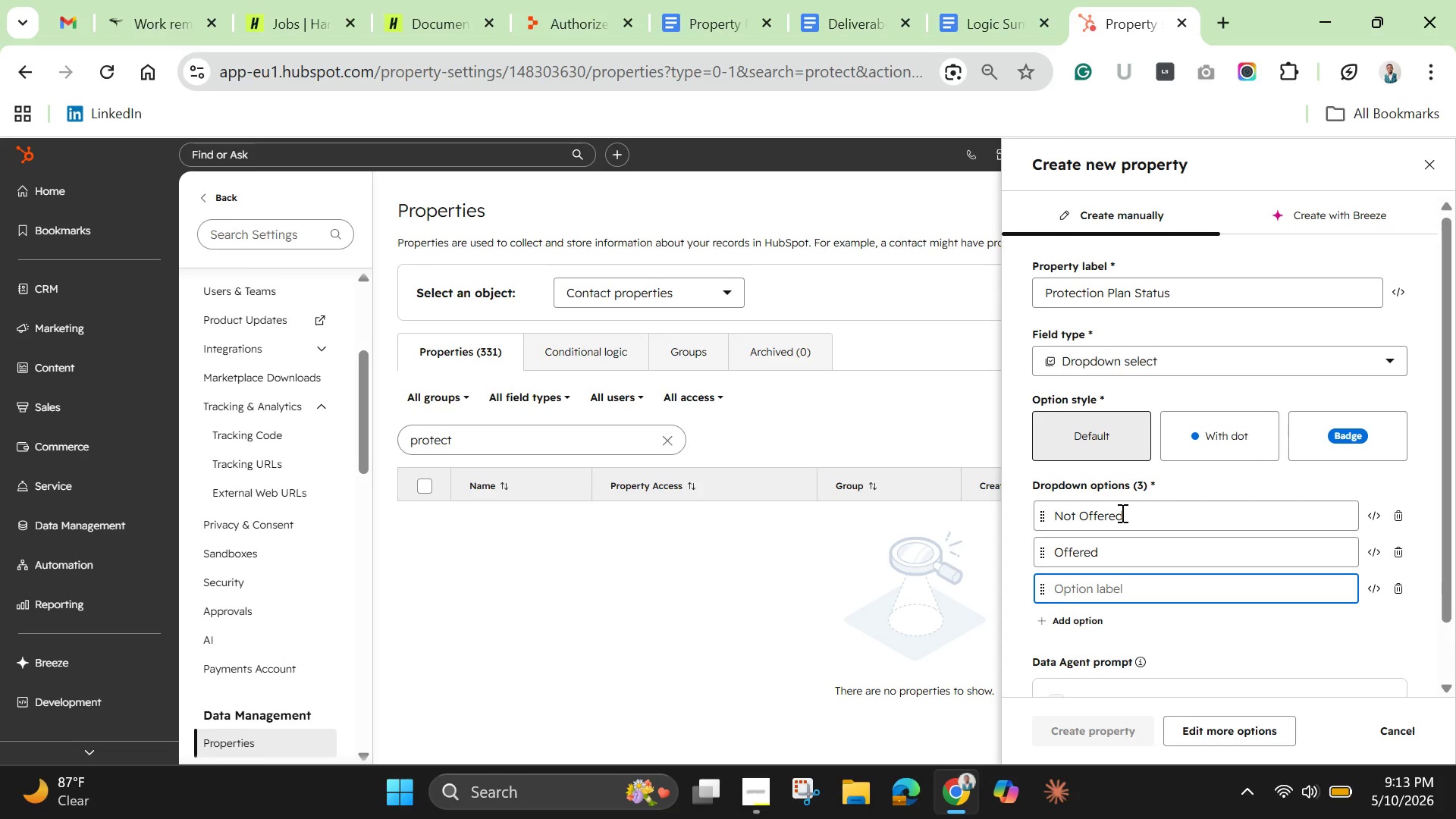 
type(Interested)
 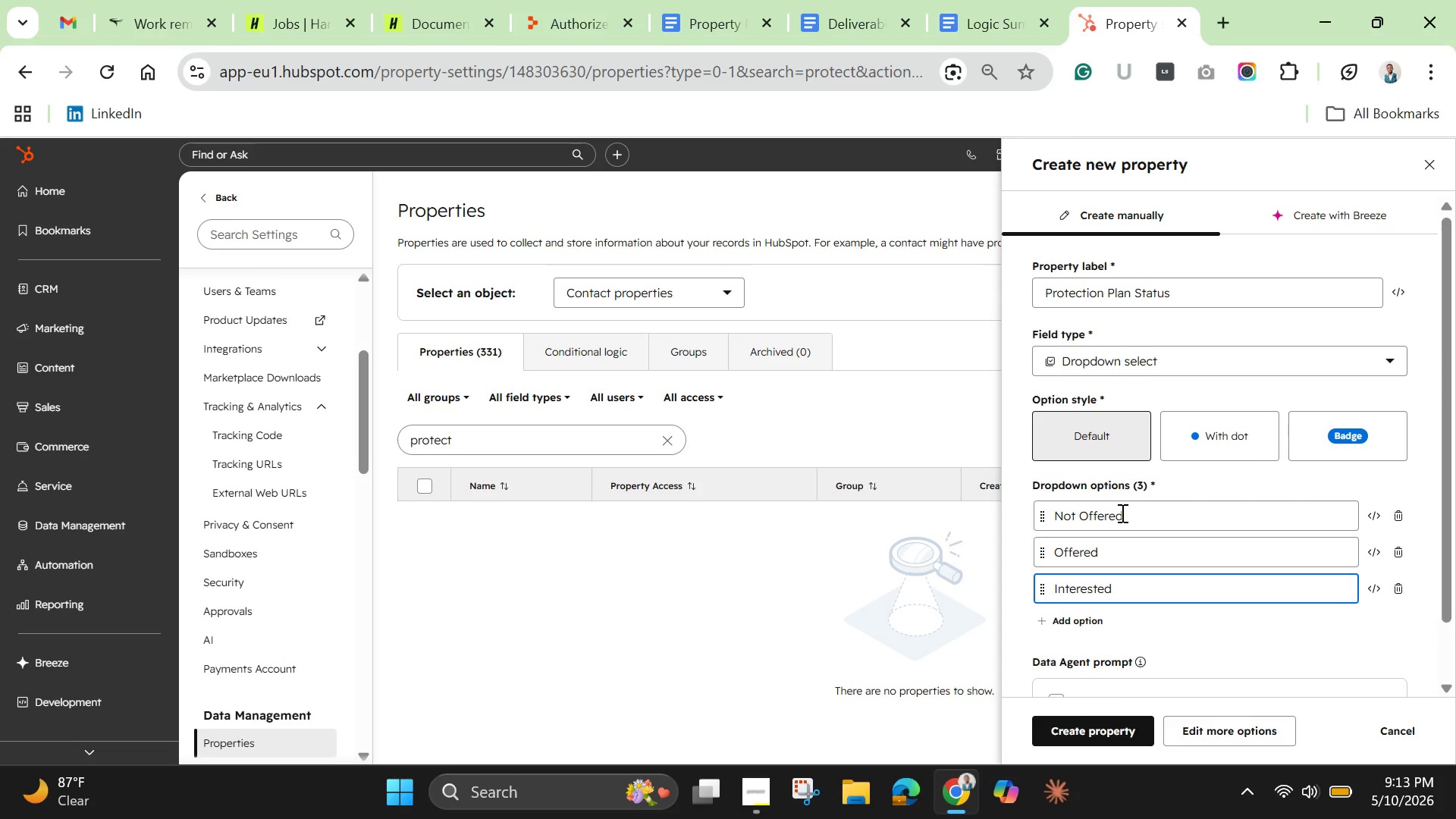 
key(Enter)
 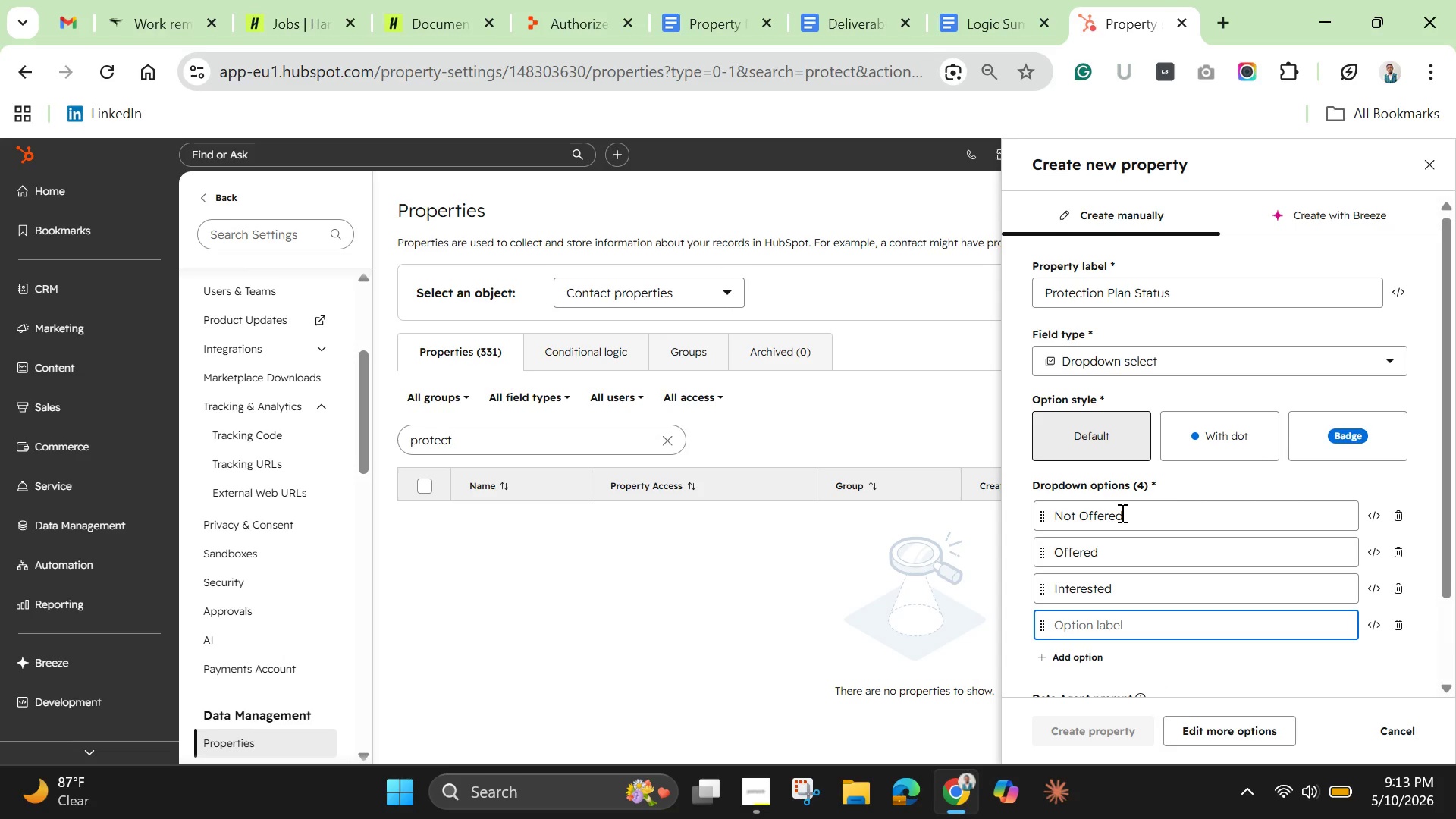 
type(Enrolled)
 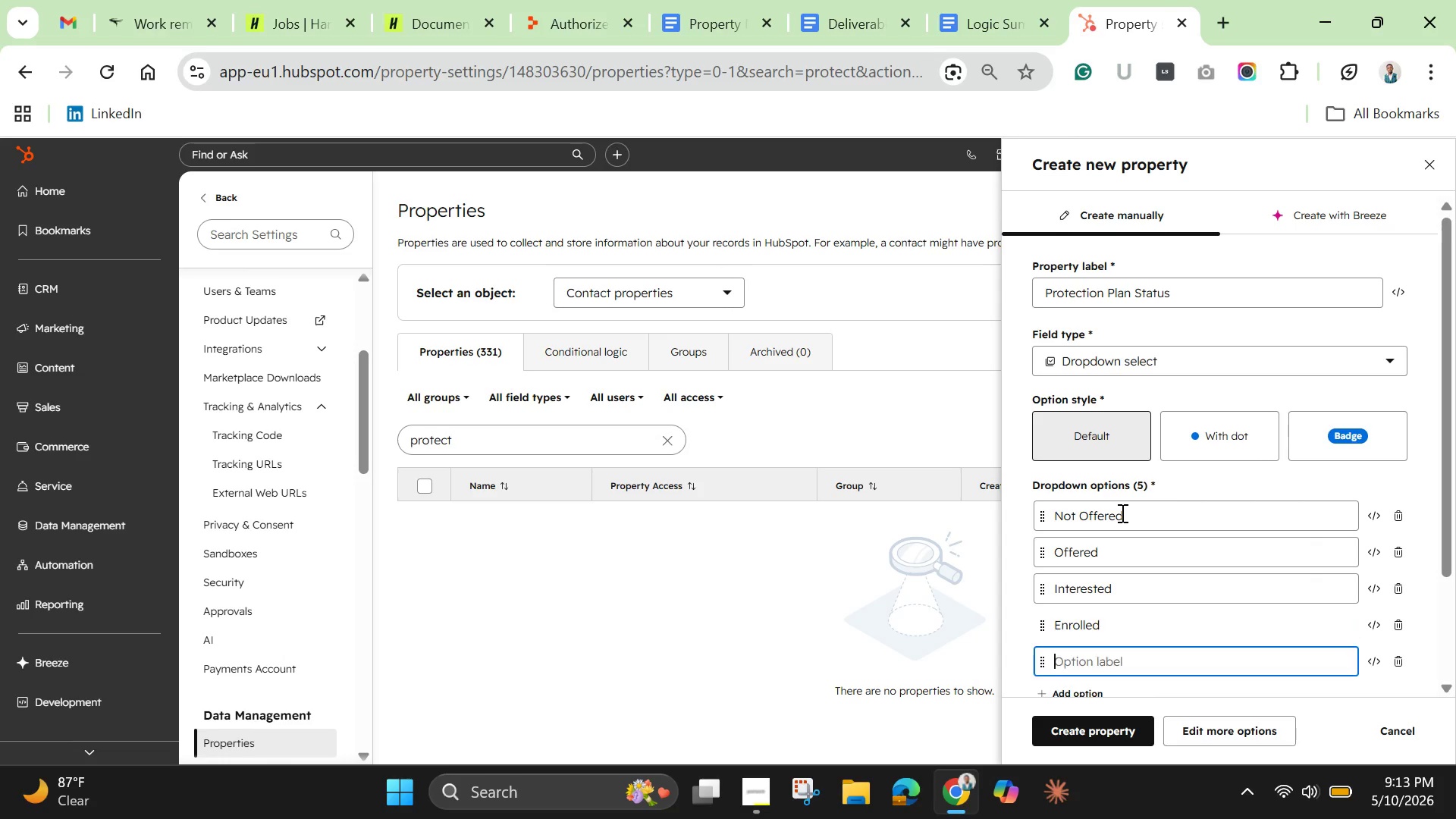 
key(Enter)
 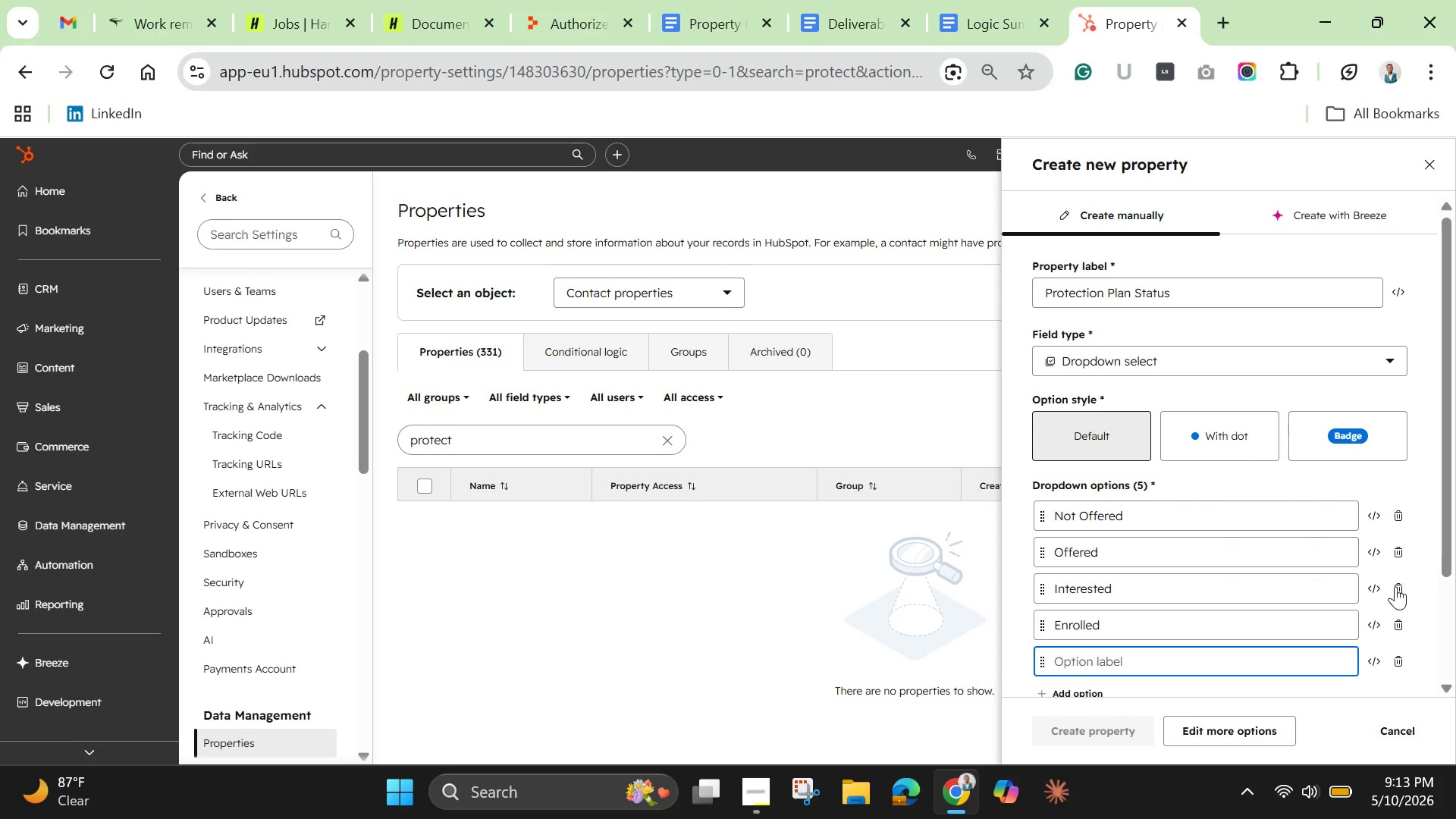 
wait(6.34)
 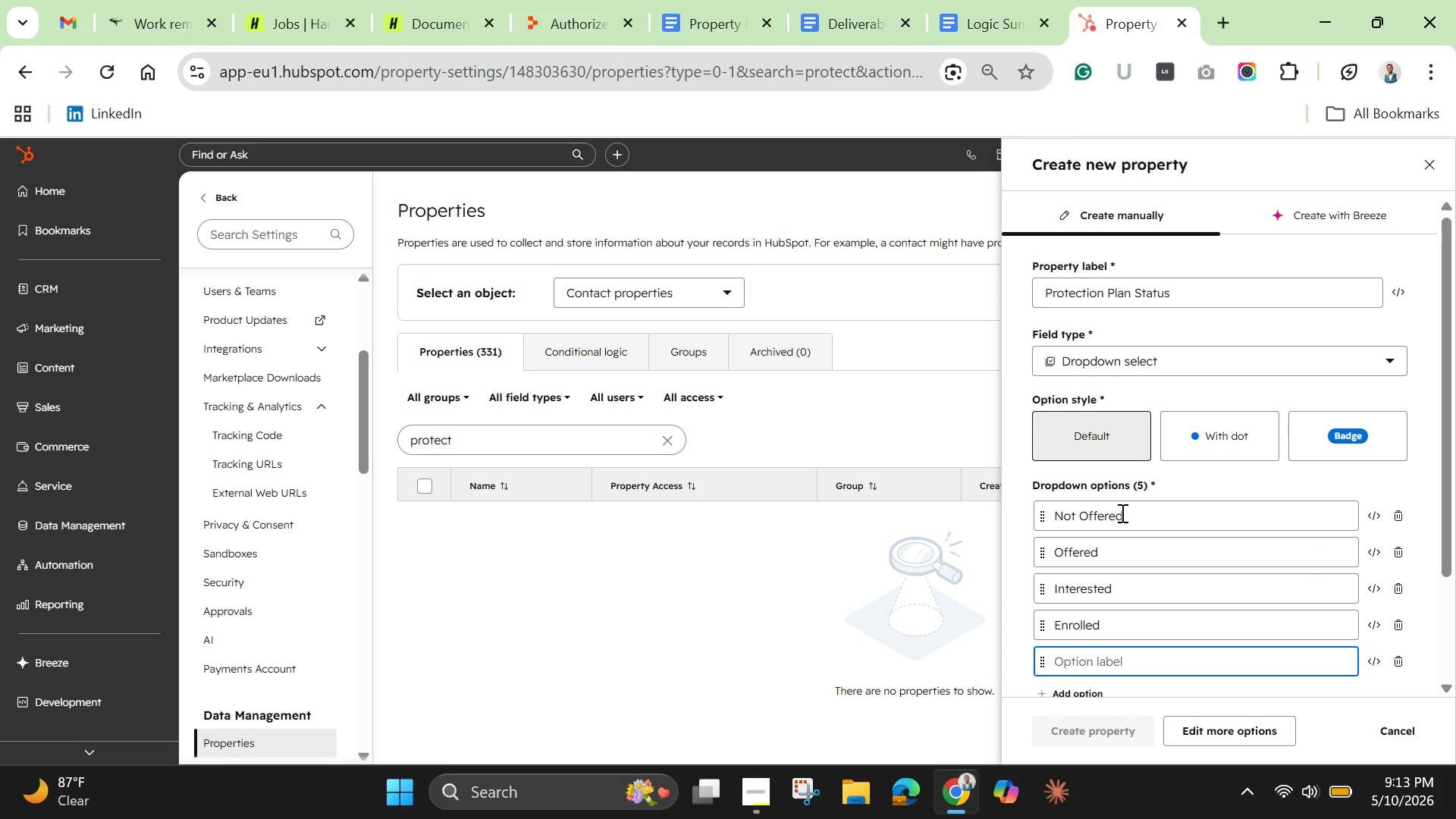 
left_click([1400, 661])
 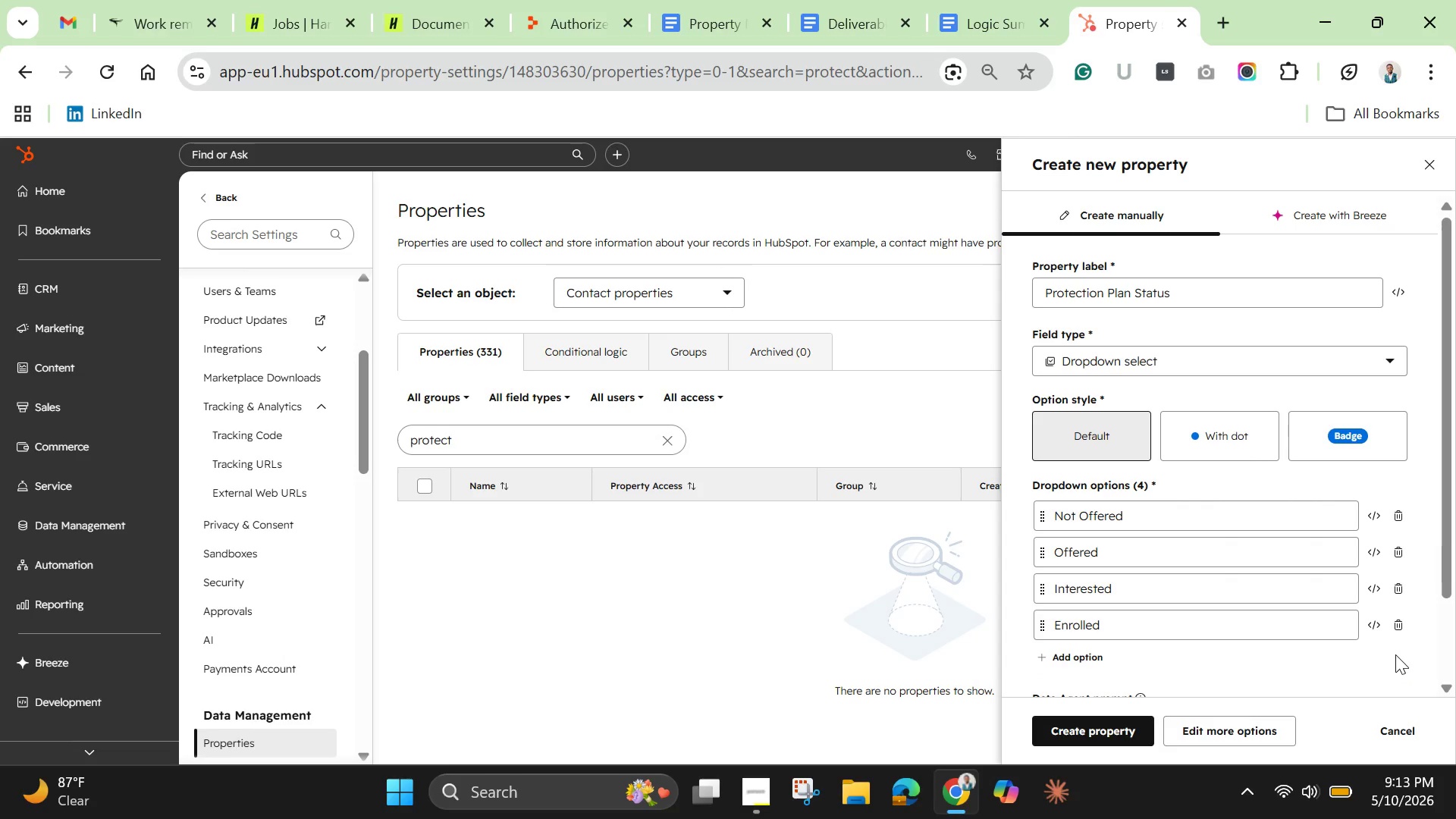 
wait(10.33)
 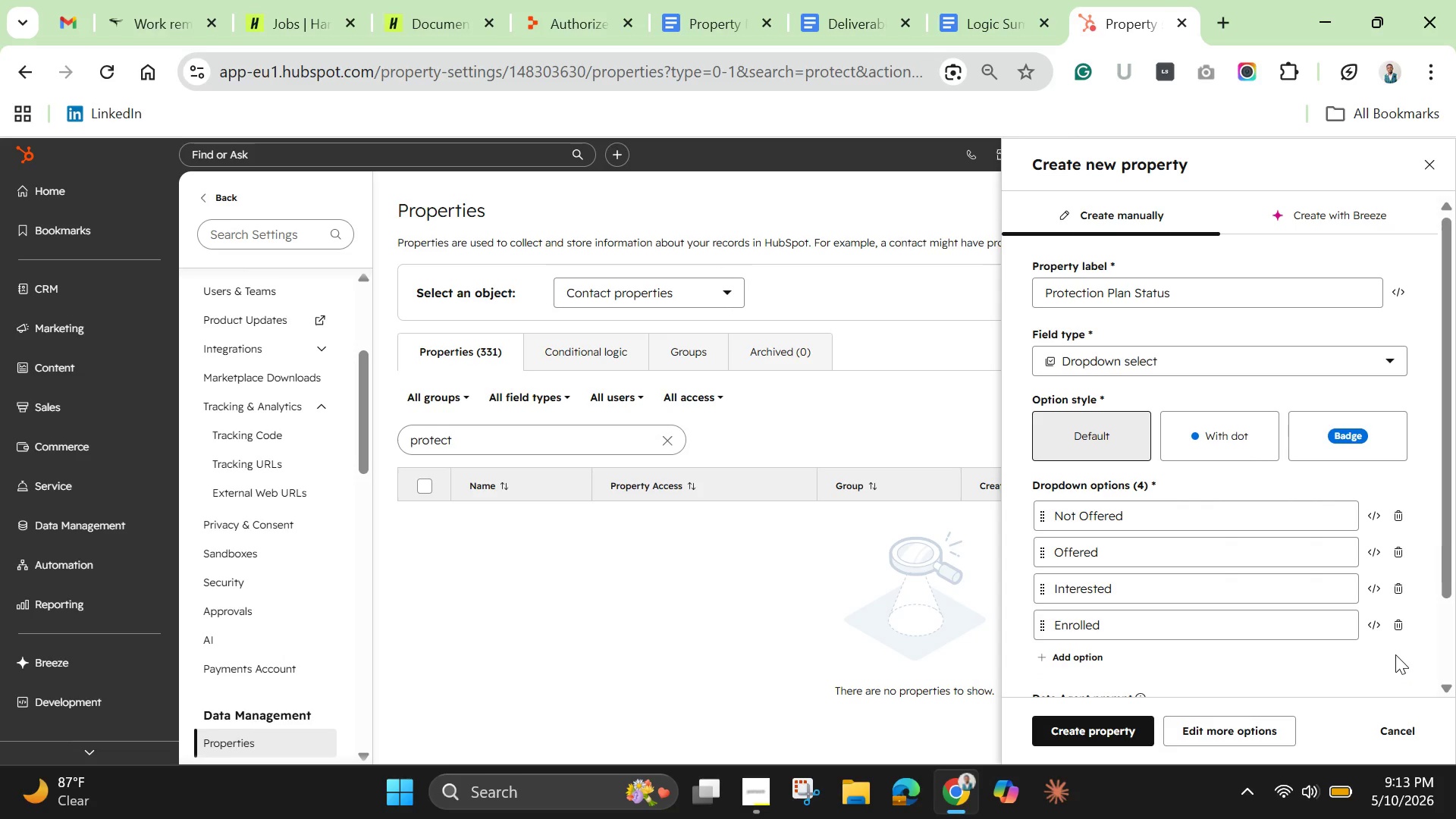 
scroll: coordinate [1180, 534], scroll_direction: down, amount: 2.0
 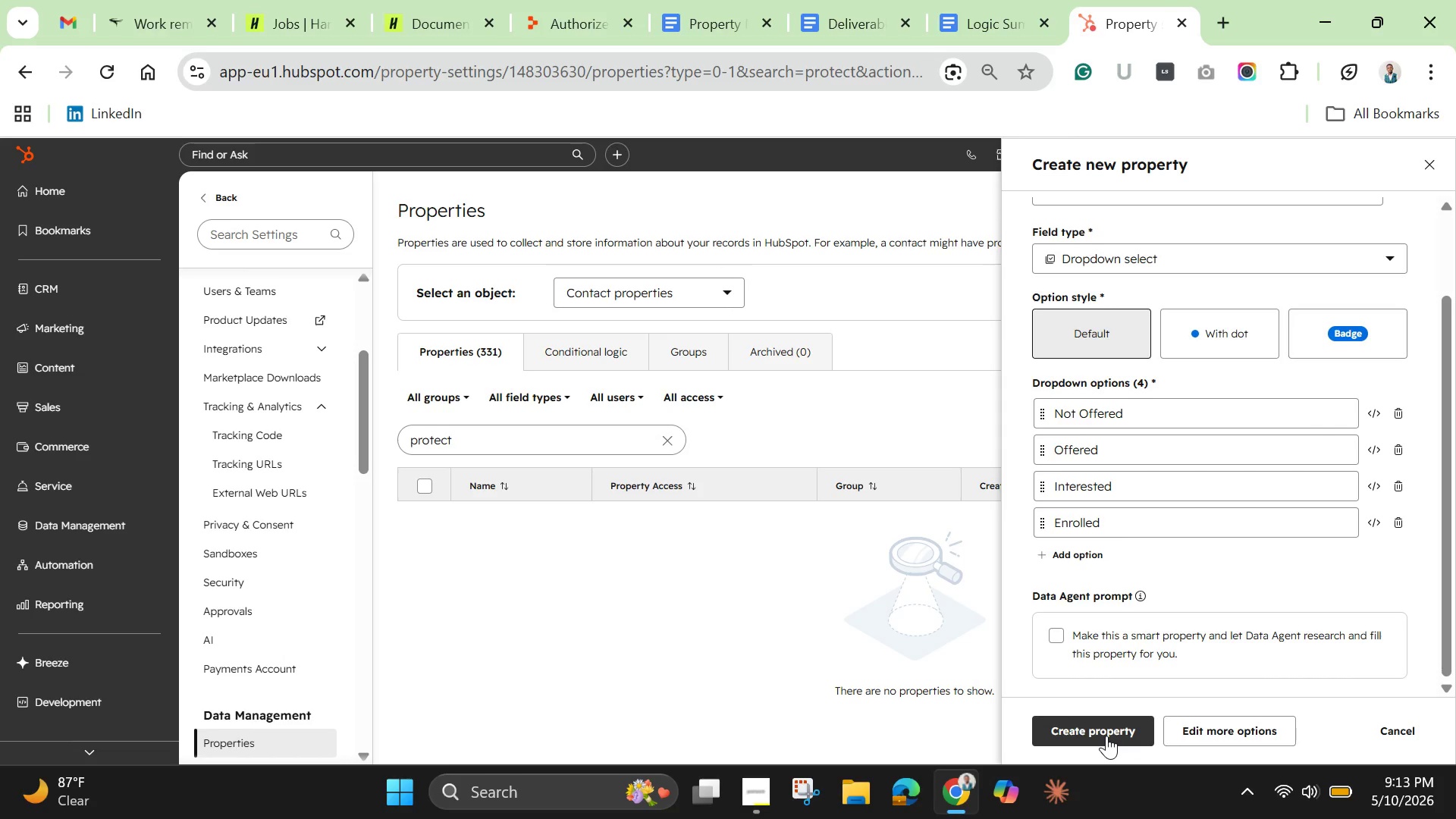 
left_click([1106, 736])
 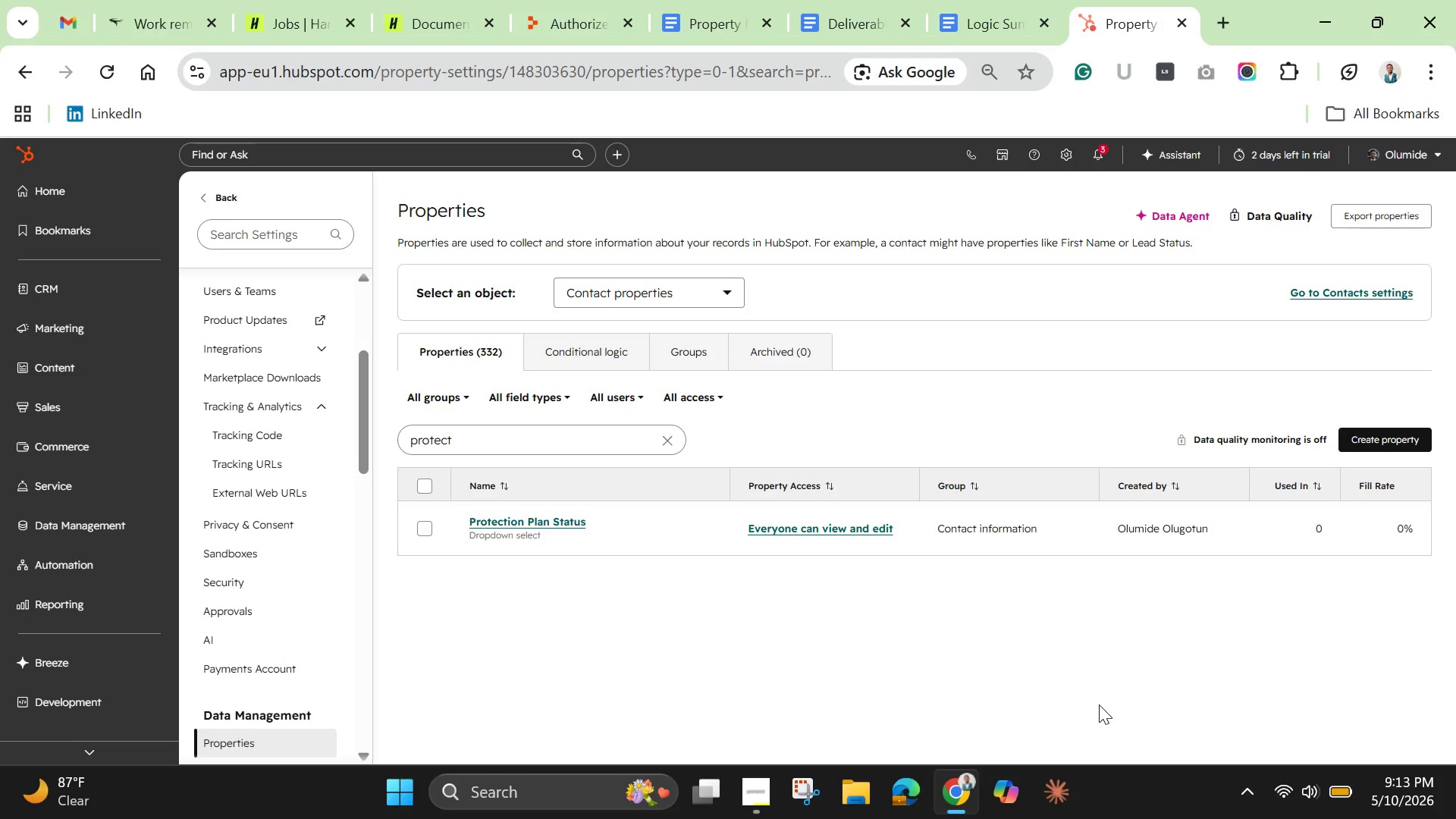 
wait(18.19)
 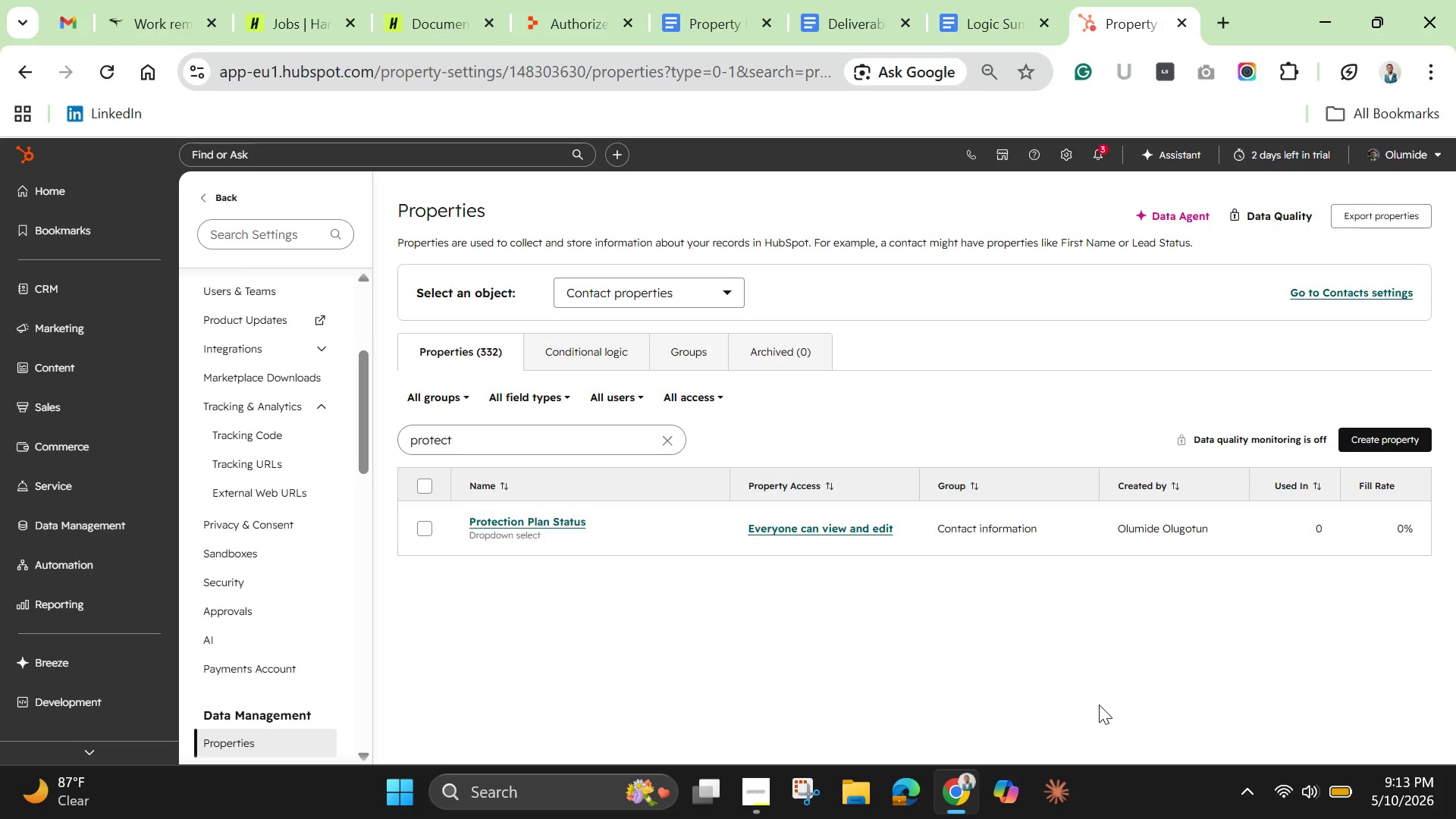 
left_click([1365, 433])
 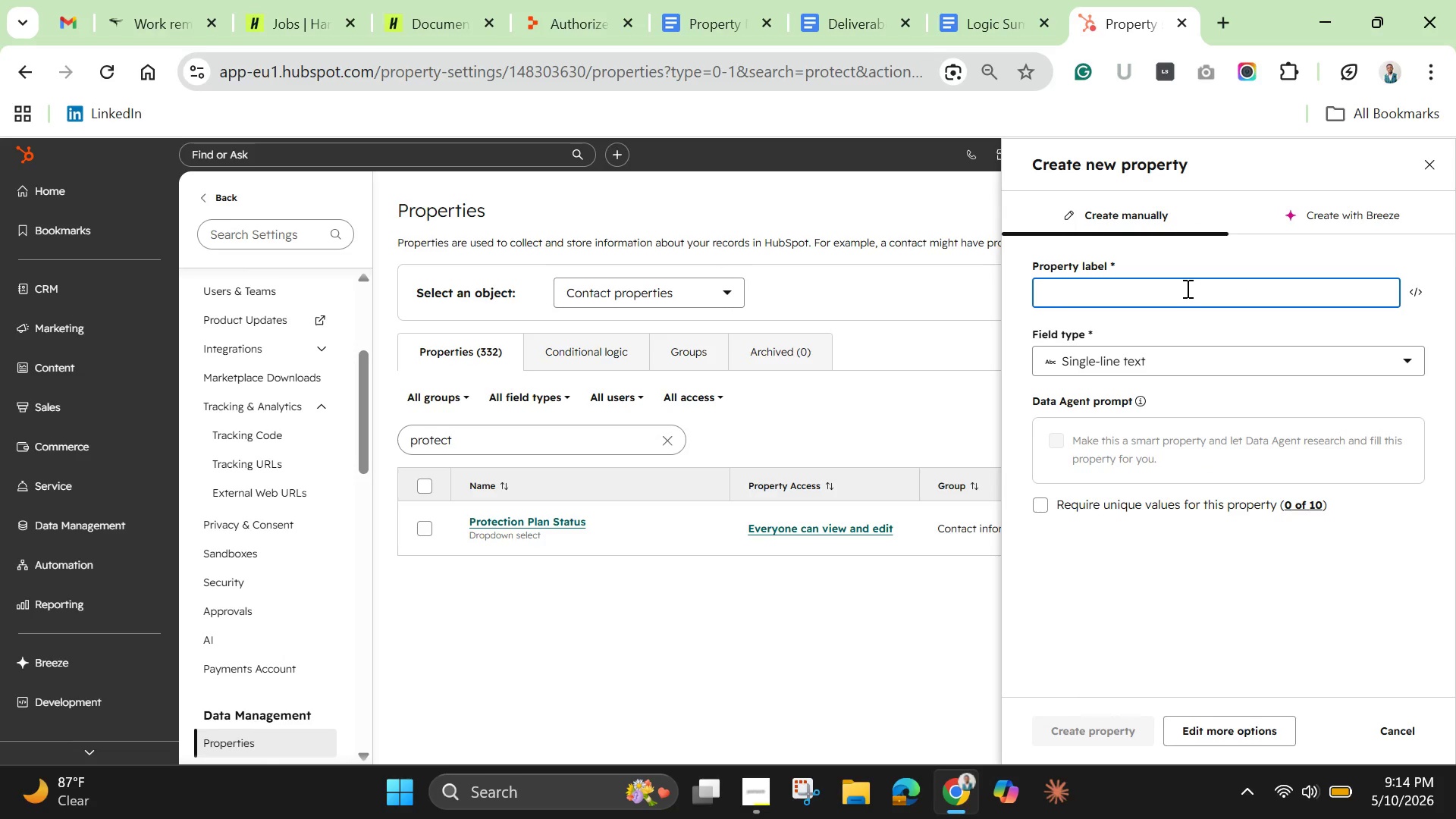 
type(Estimated Ammula Plan Valur)
 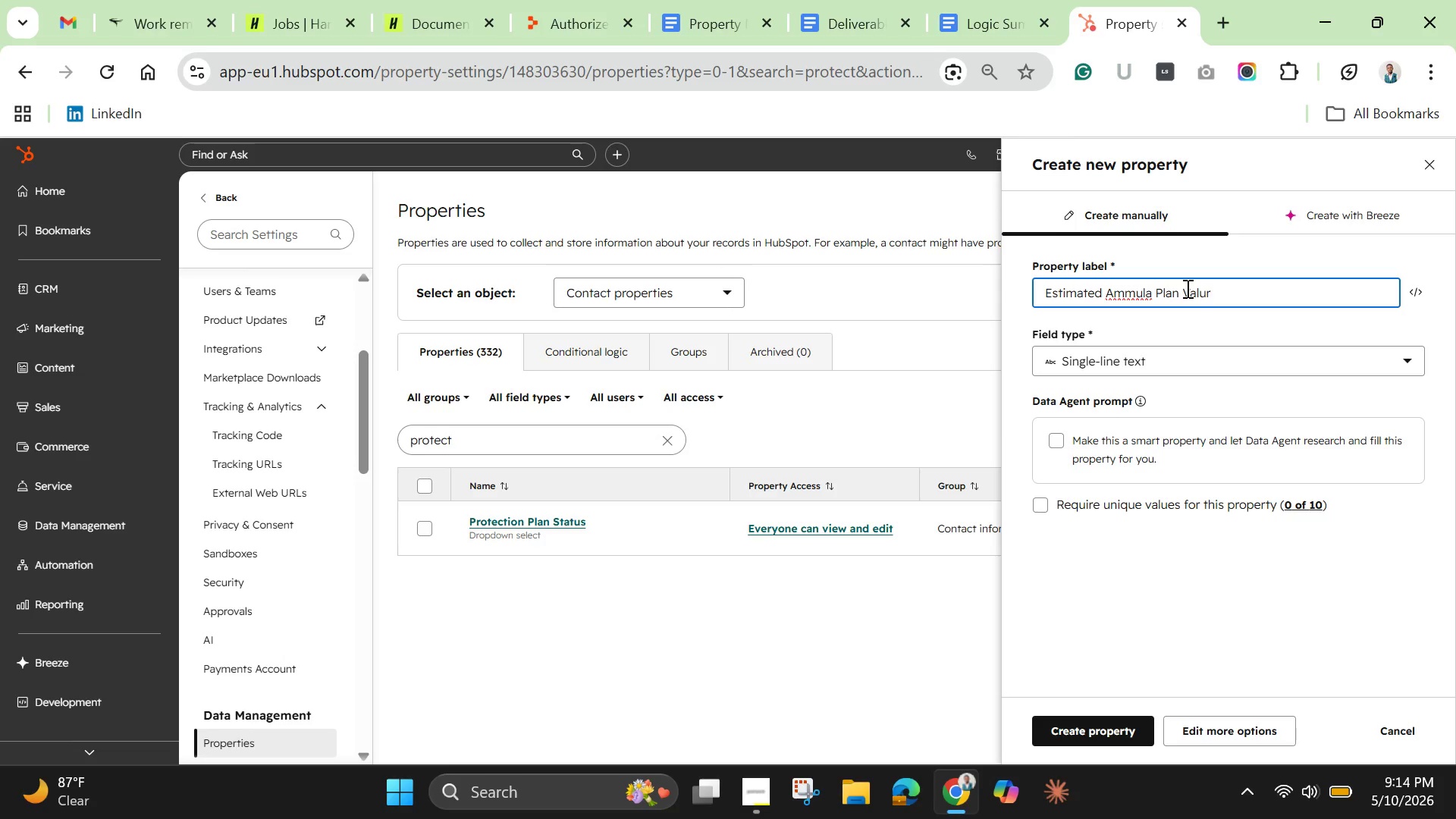 
hold_key(key=Backspace, duration=1.03)
 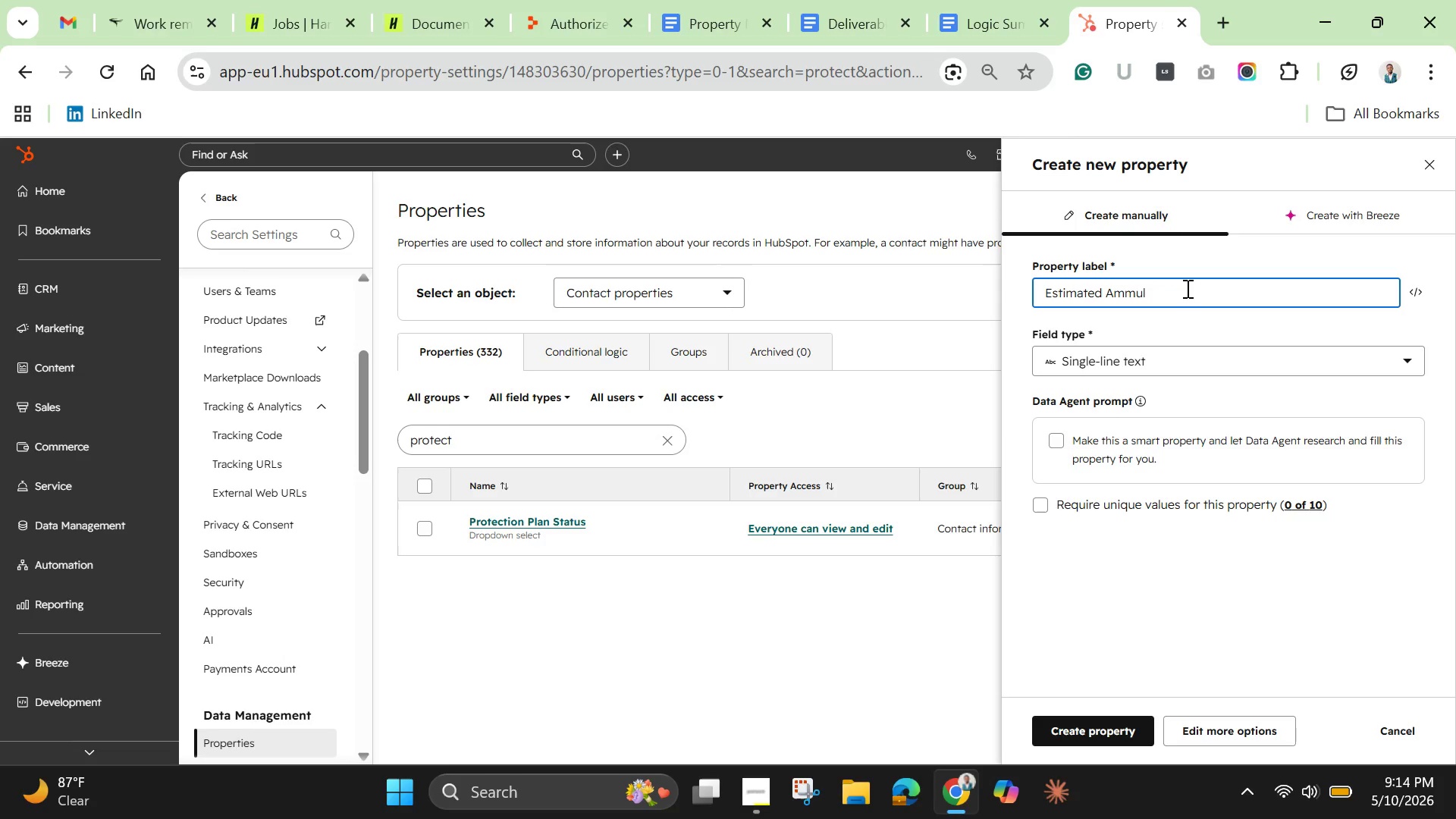 
key(Backspace)
key(Backspace)
key(Backspace)
key(Backspace)
type(nnual Plan Valur)
key(Backspace)
type(e)
 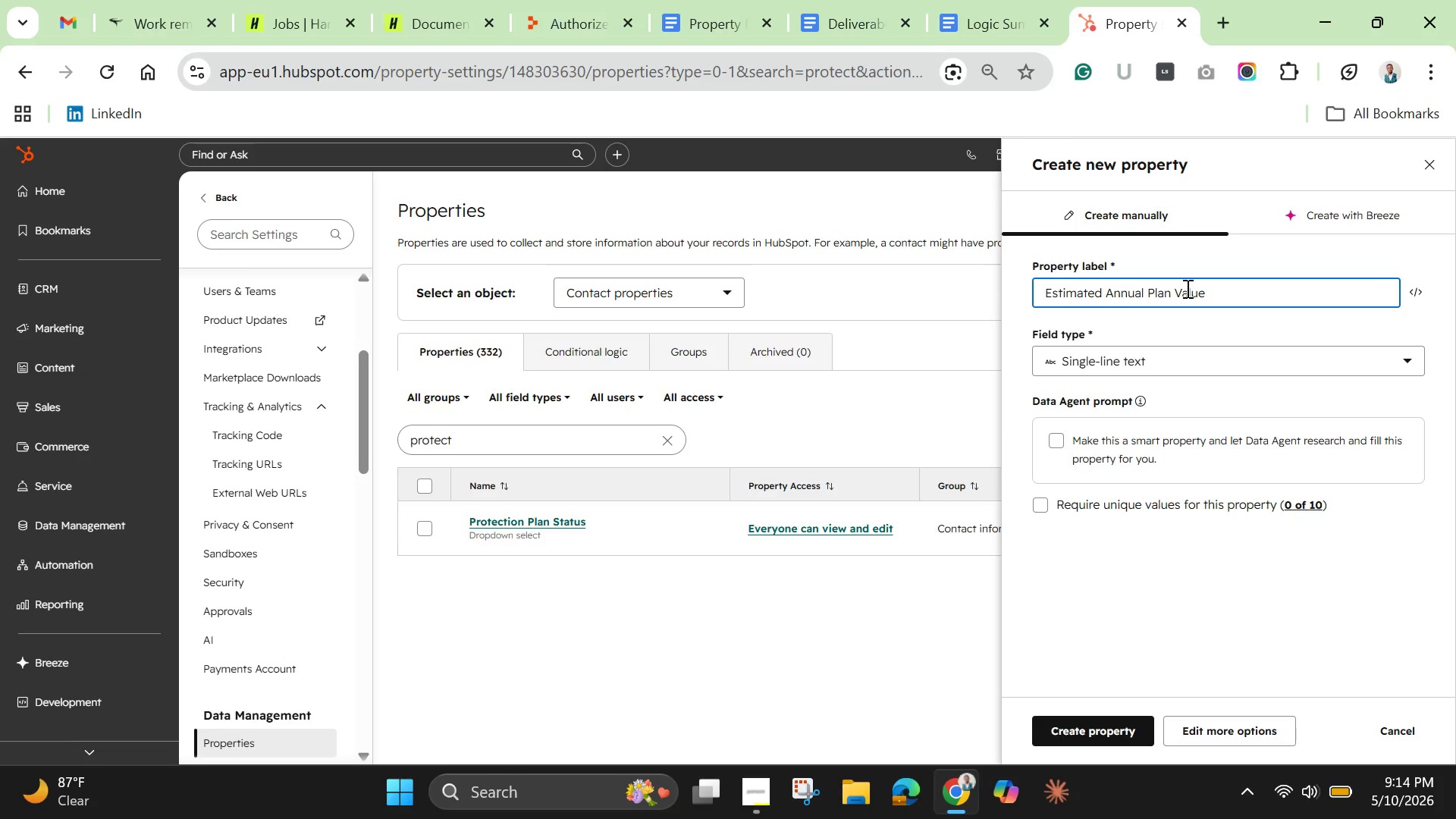 
wait(9.08)
 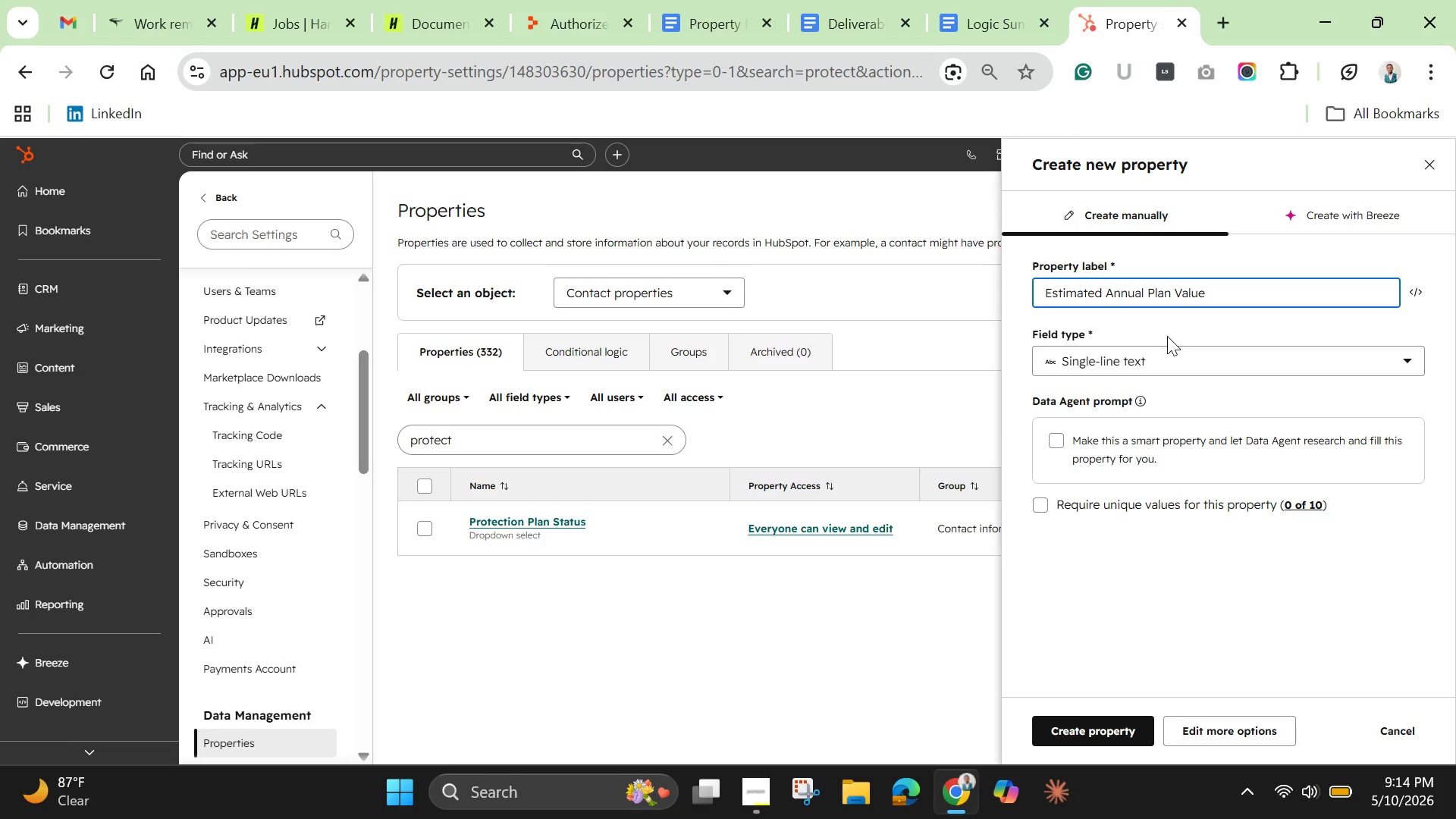 
left_click([1142, 362])
 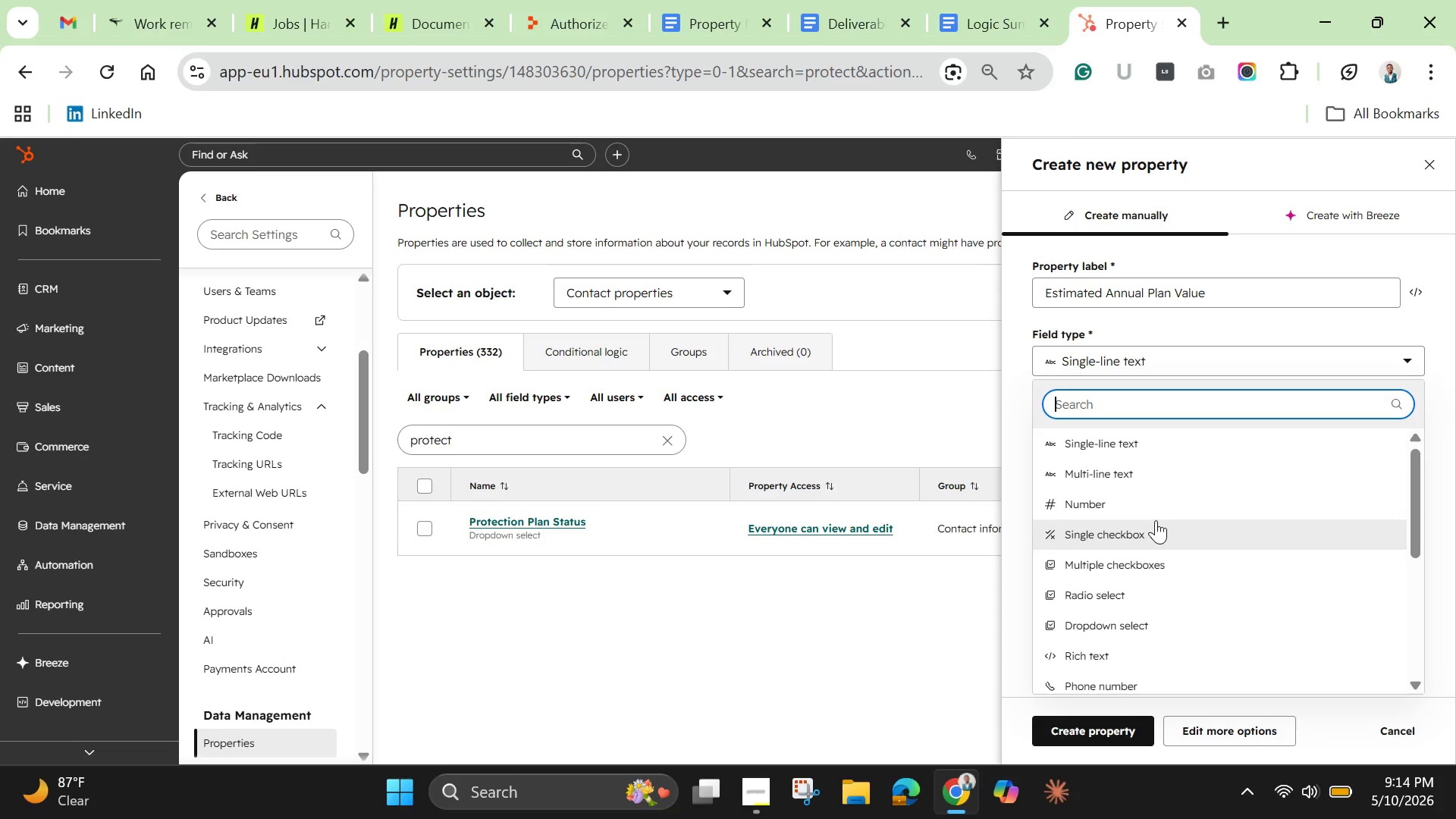 
left_click([1153, 503])
 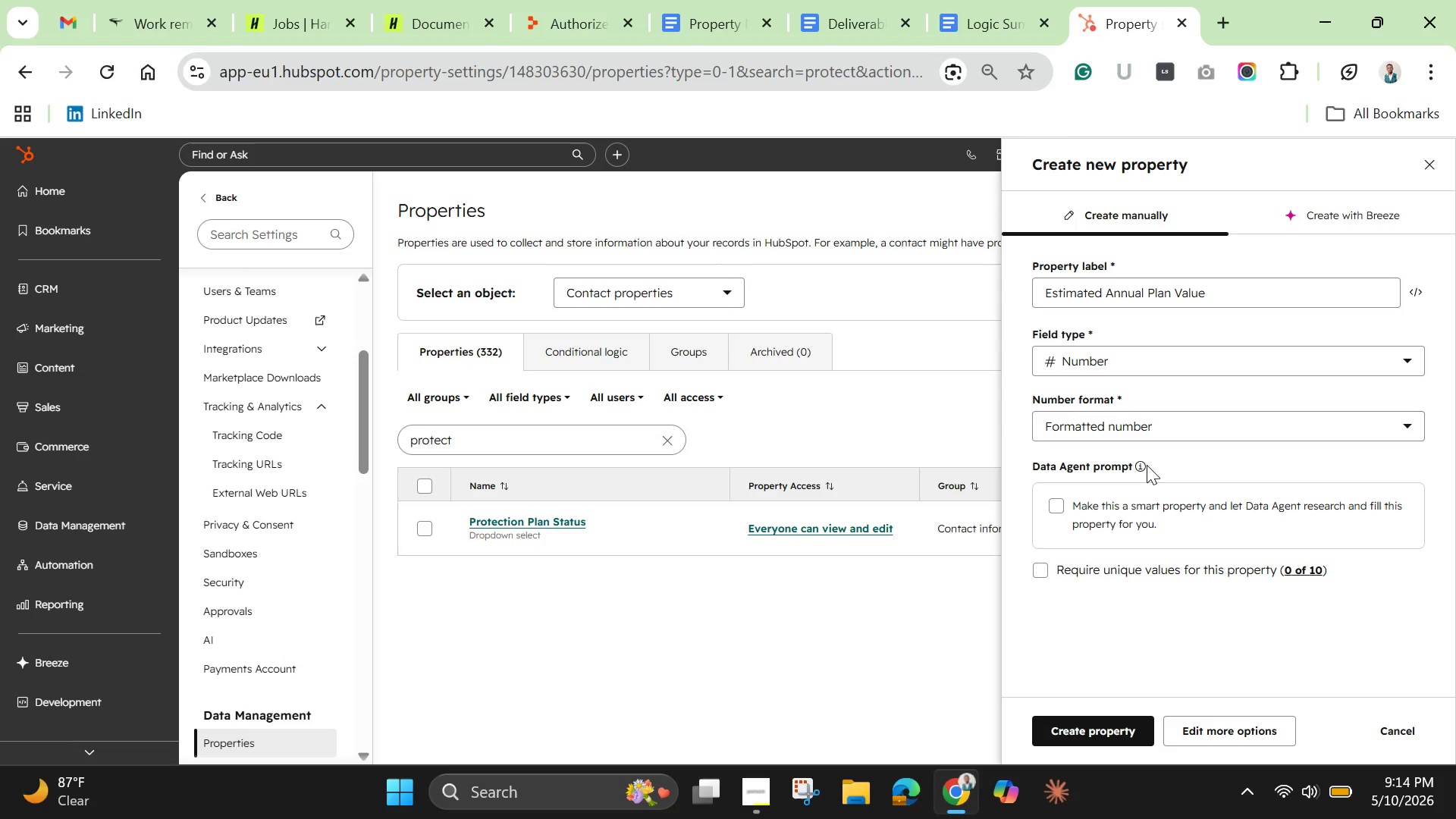 
wait(7.22)
 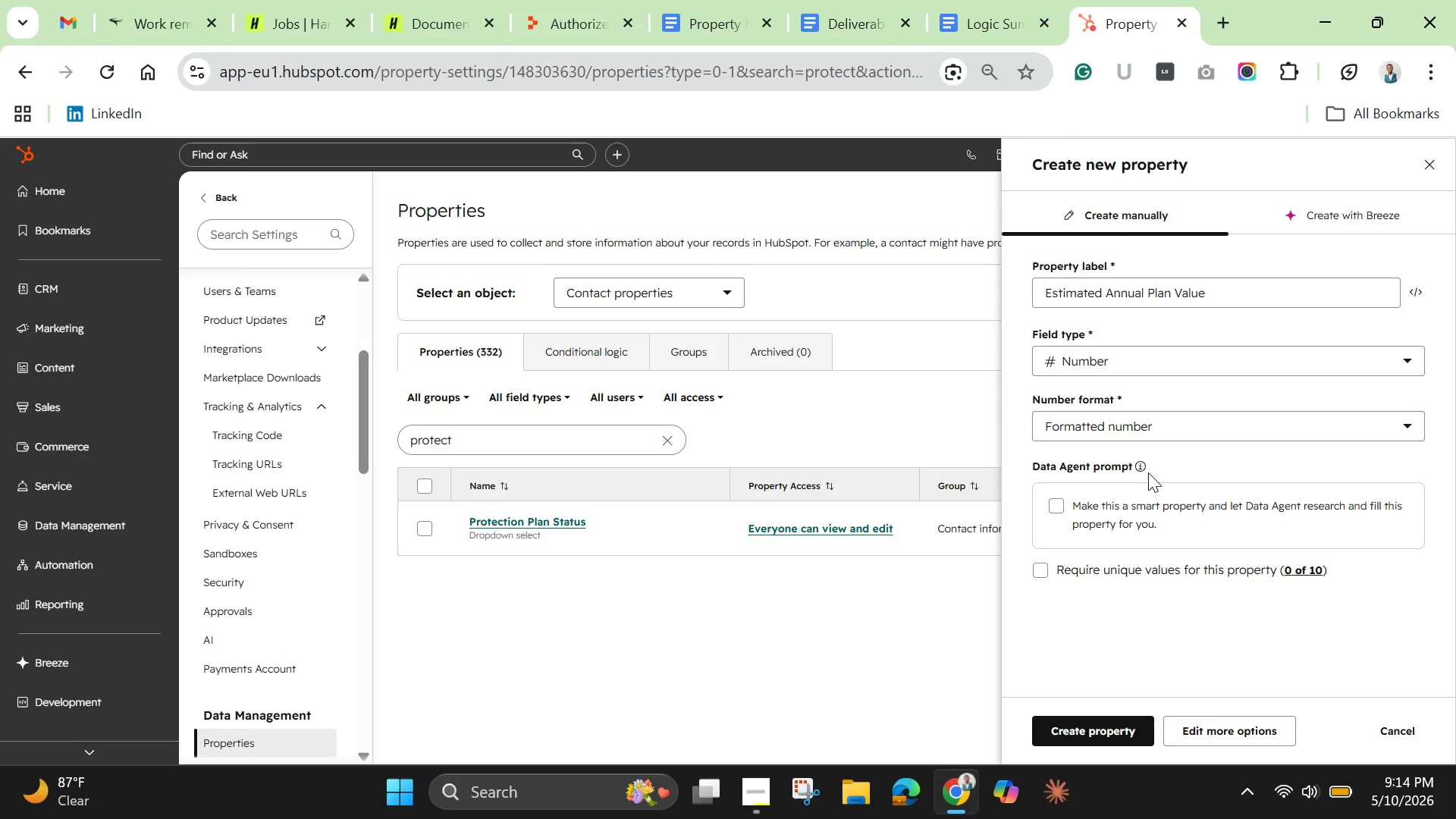 
left_click([1145, 416])
 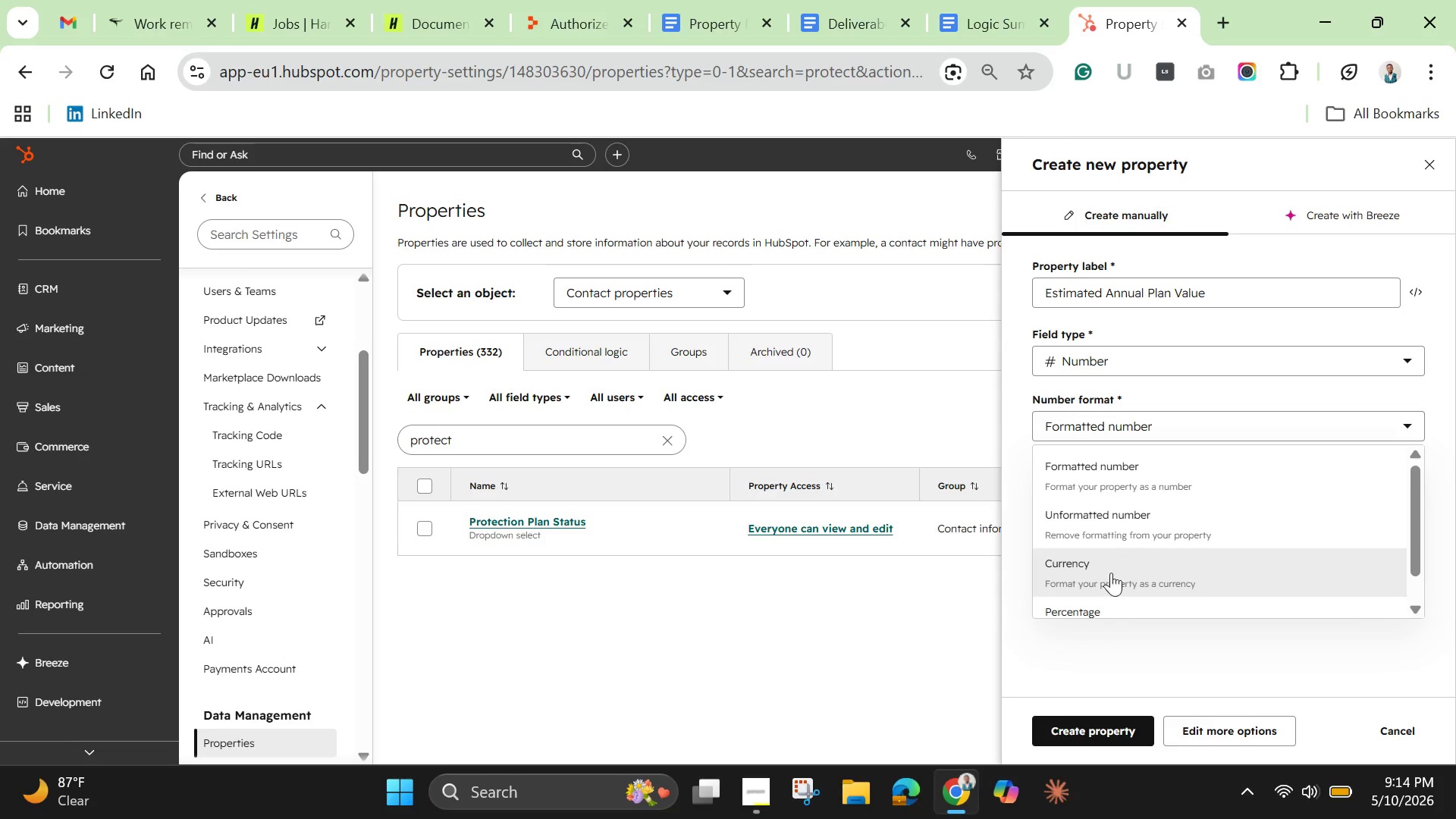 
left_click([1108, 577])
 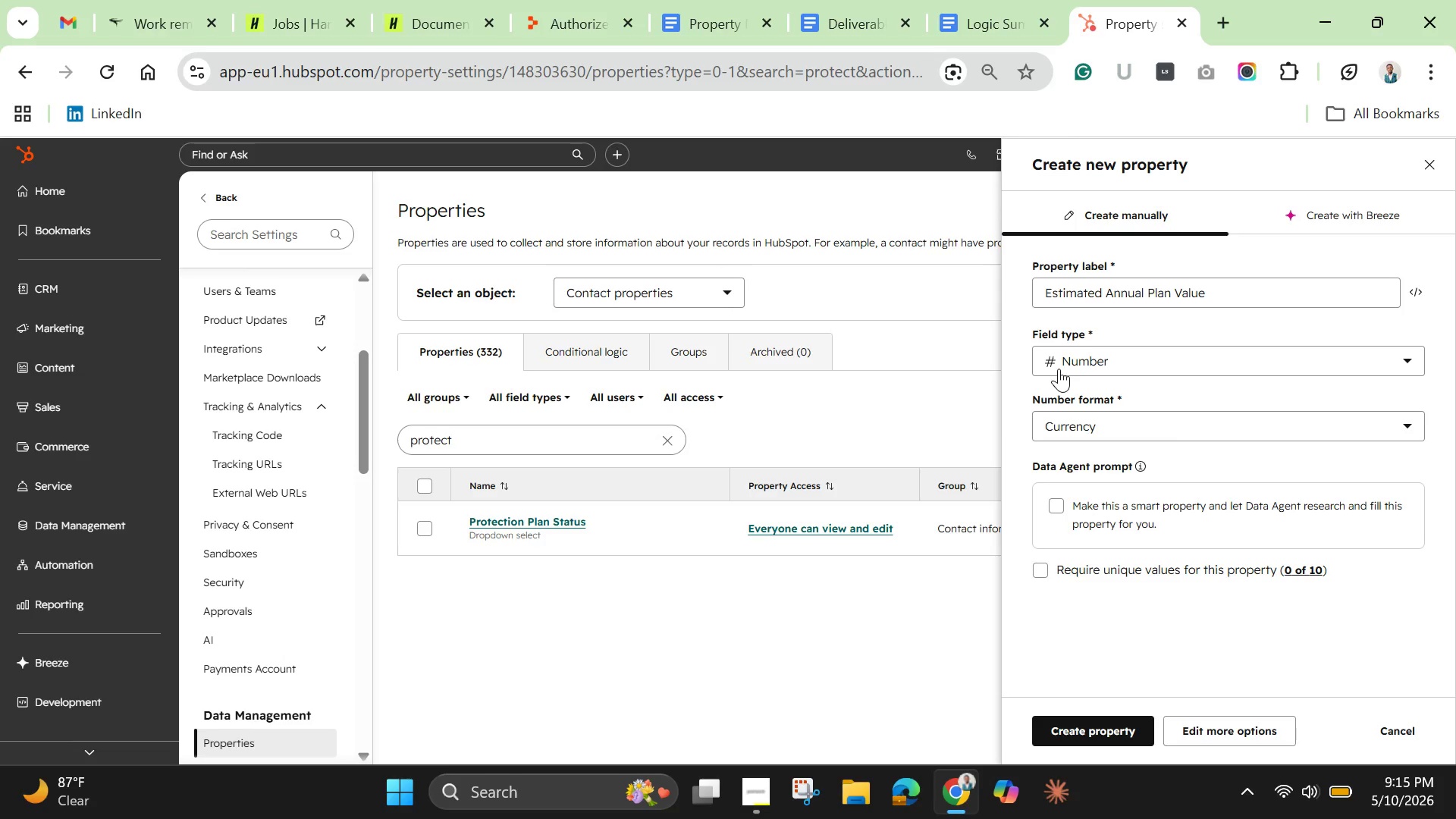 
wait(8.97)
 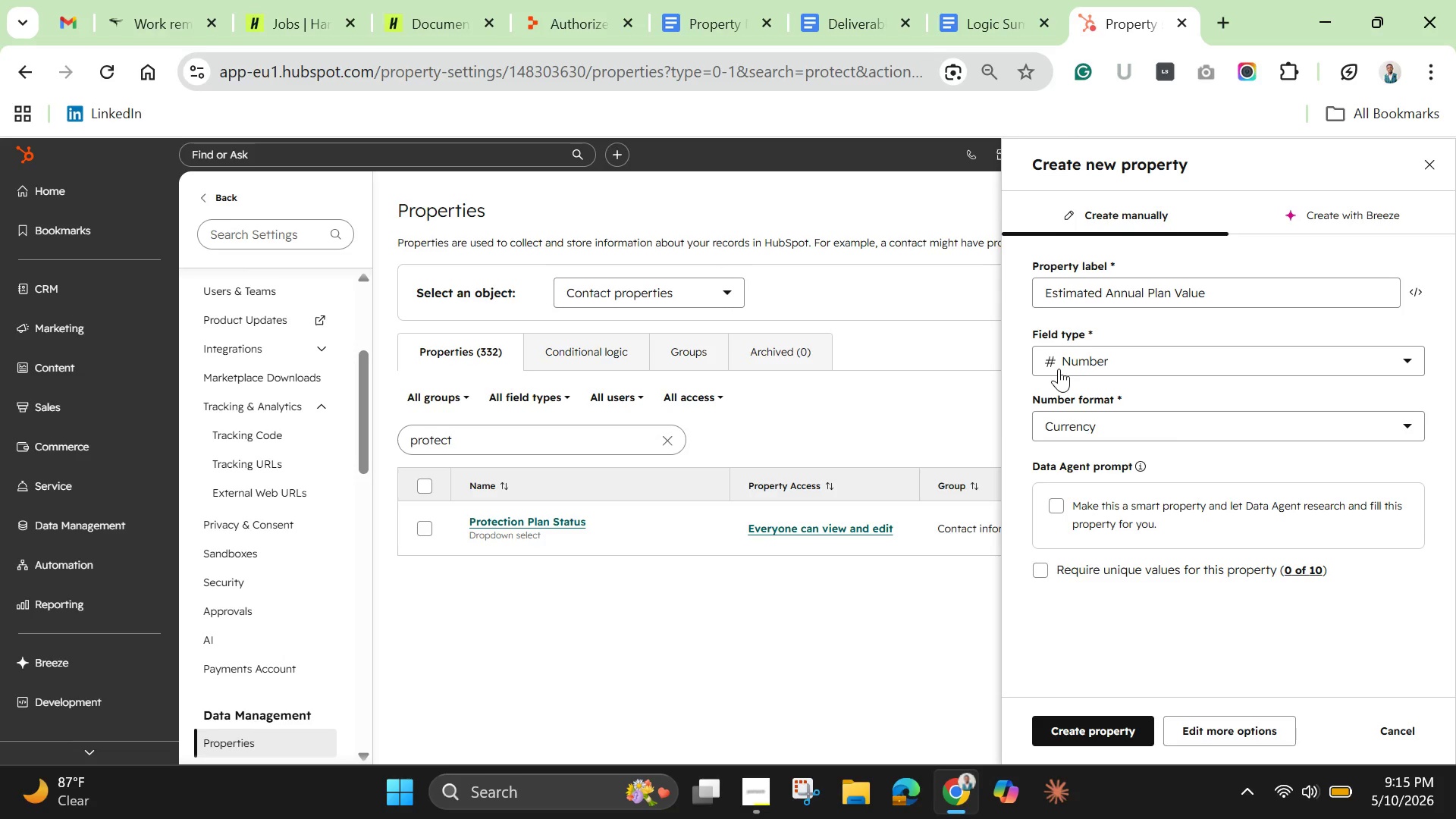 
left_click([1117, 723])
 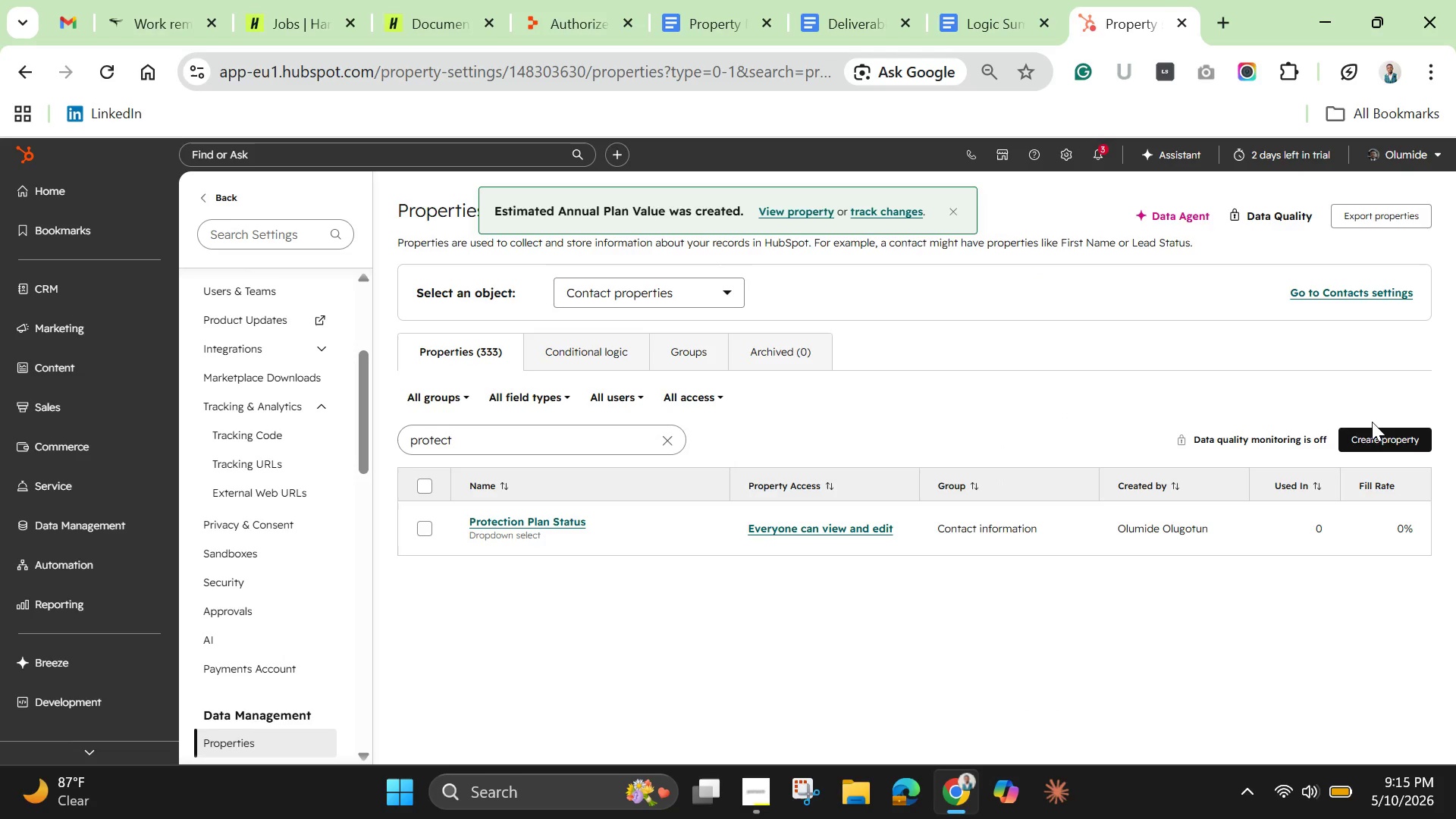 
left_click([1377, 444])
 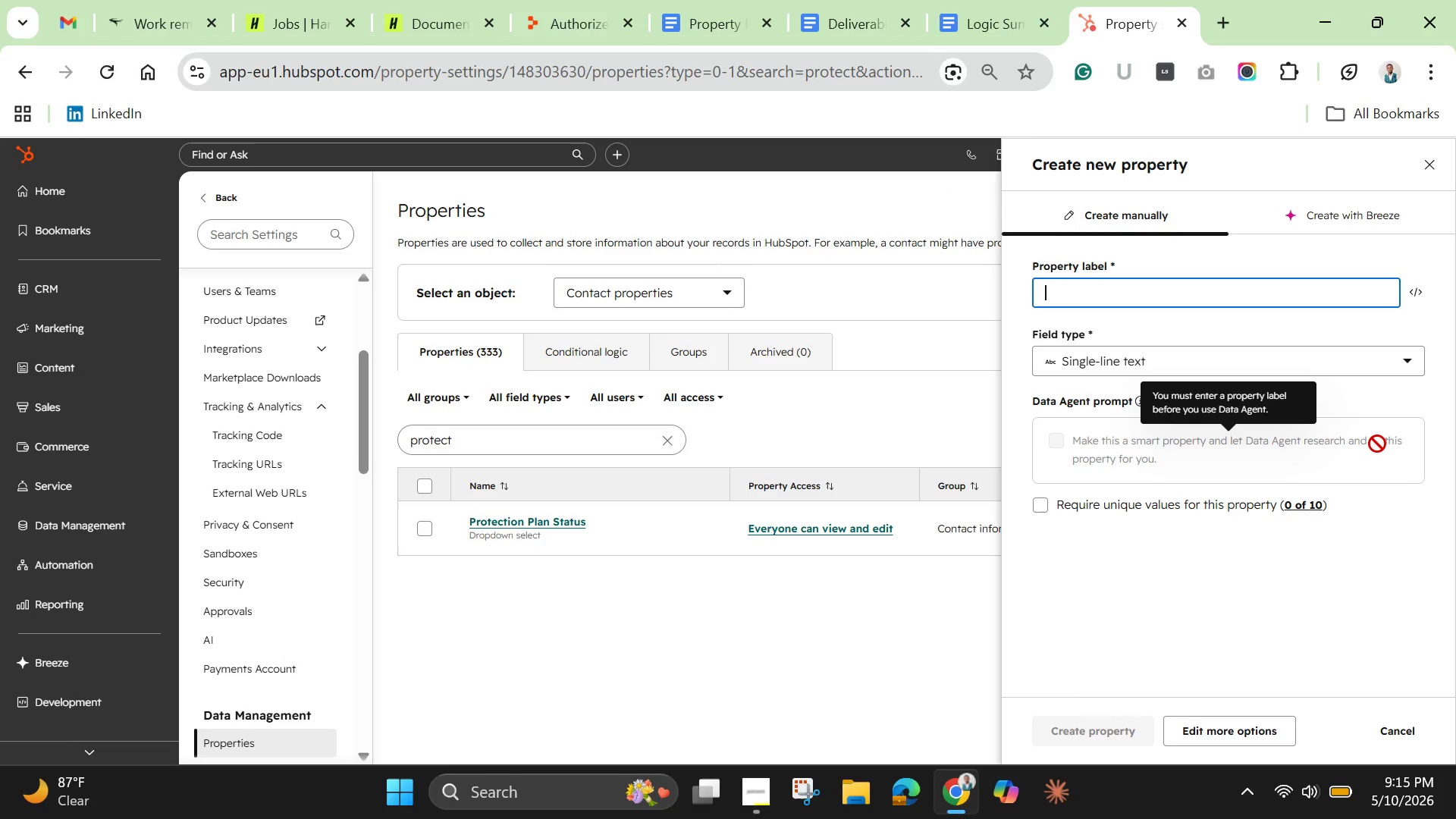 
wait(9.38)
 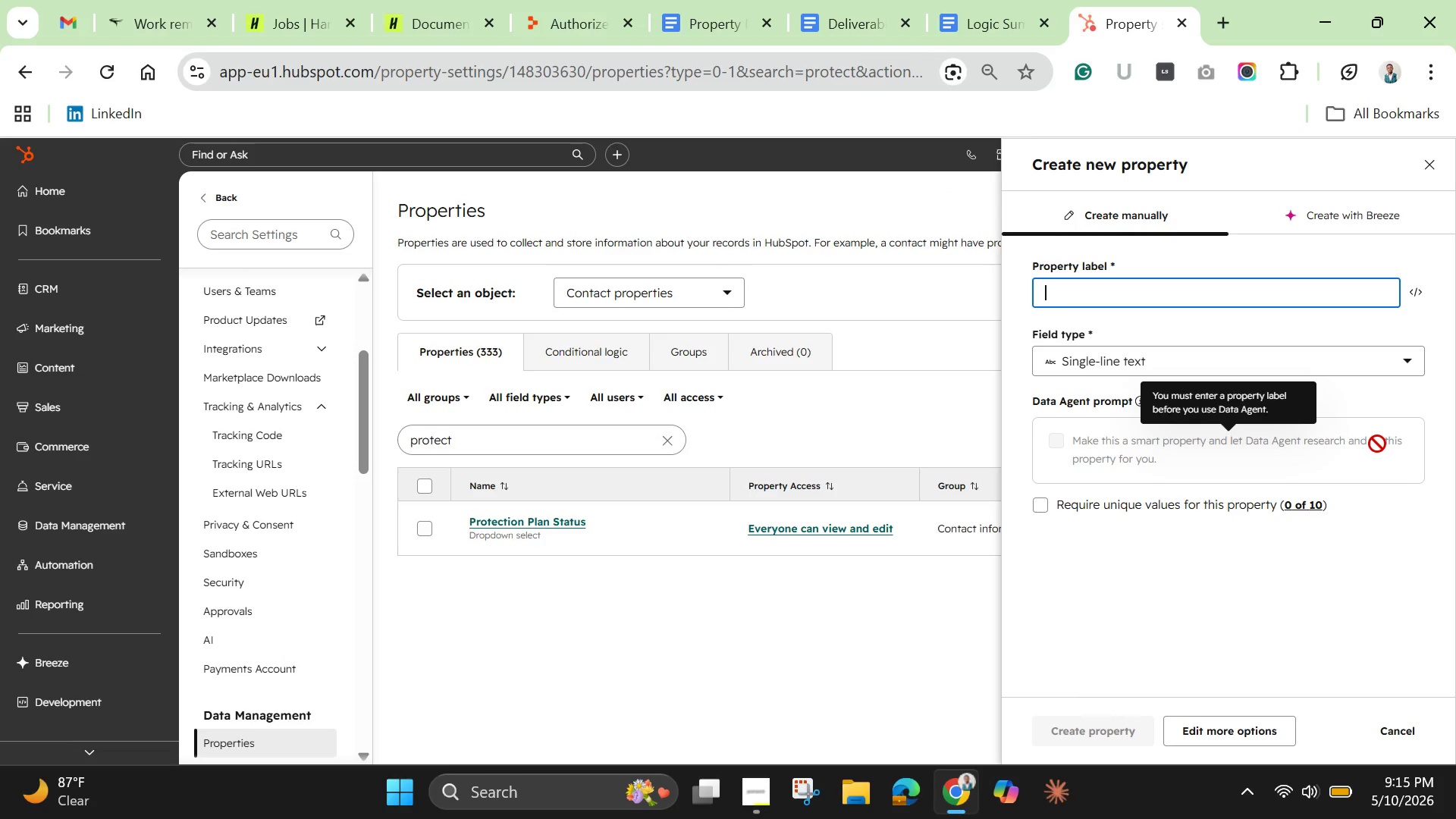 
type(Engagememnt)
key(Backspace)
key(Backspace)
key(Backspace)
 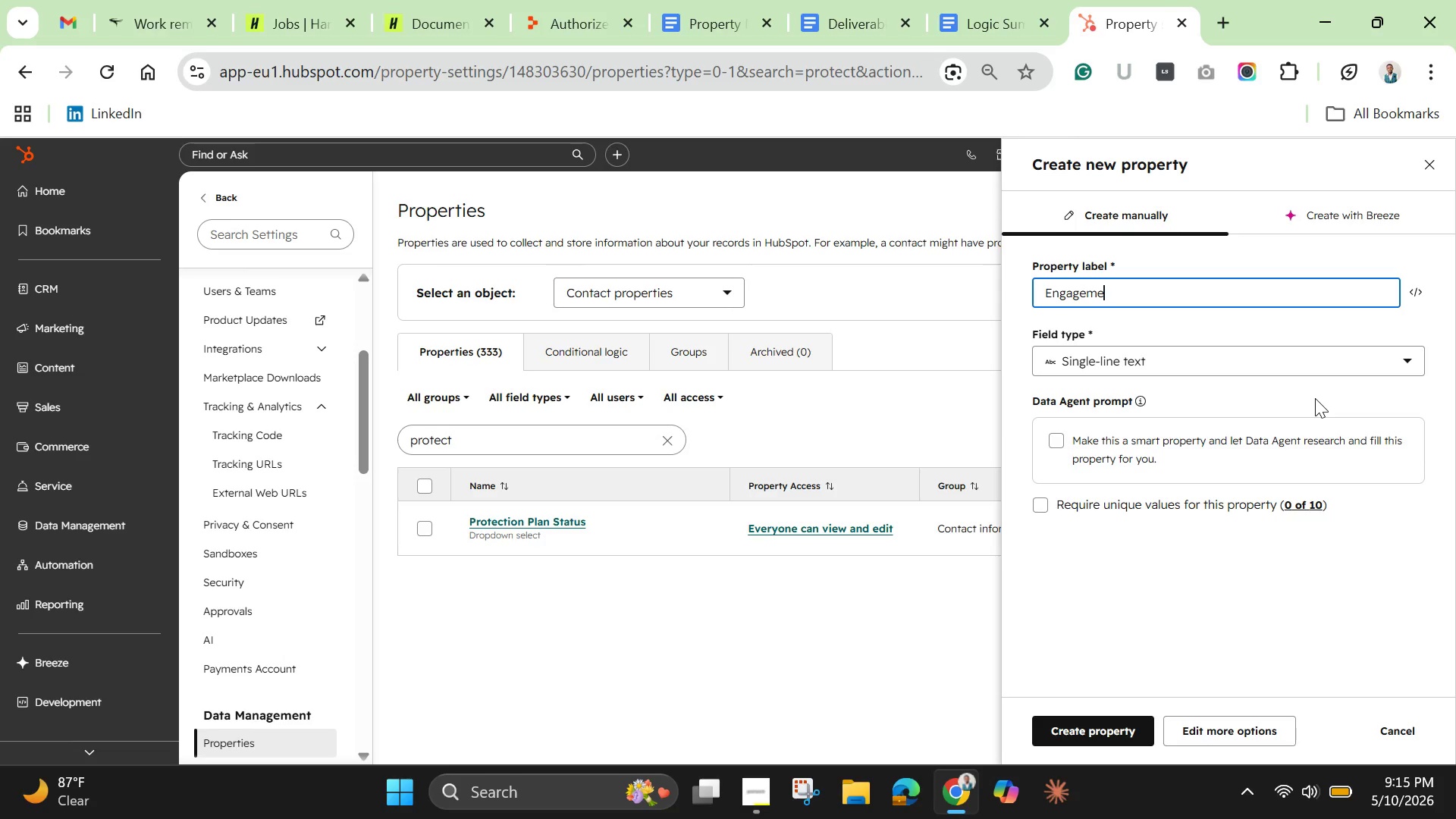 
wait(6.17)
 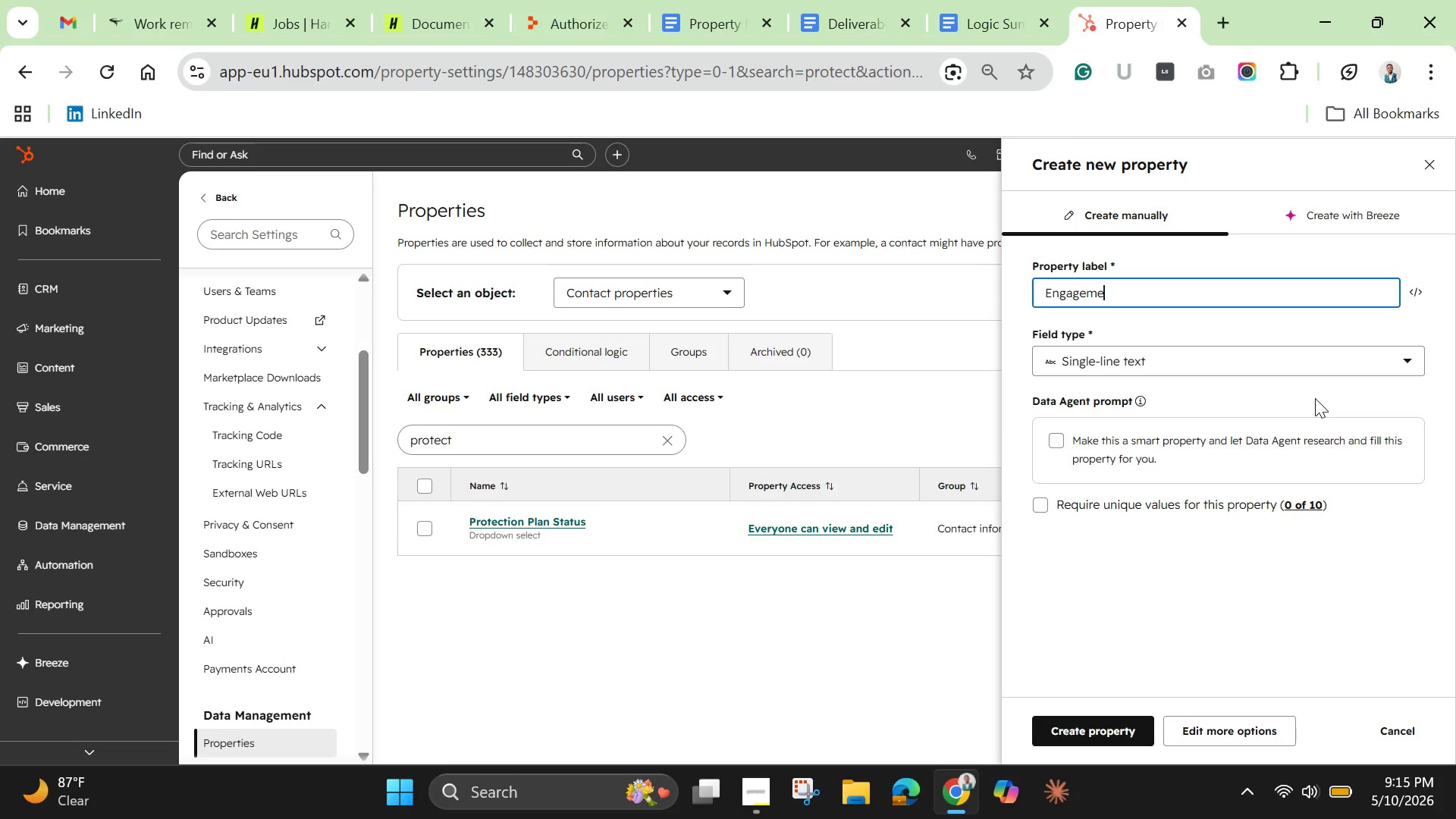 
key(Backspace)
 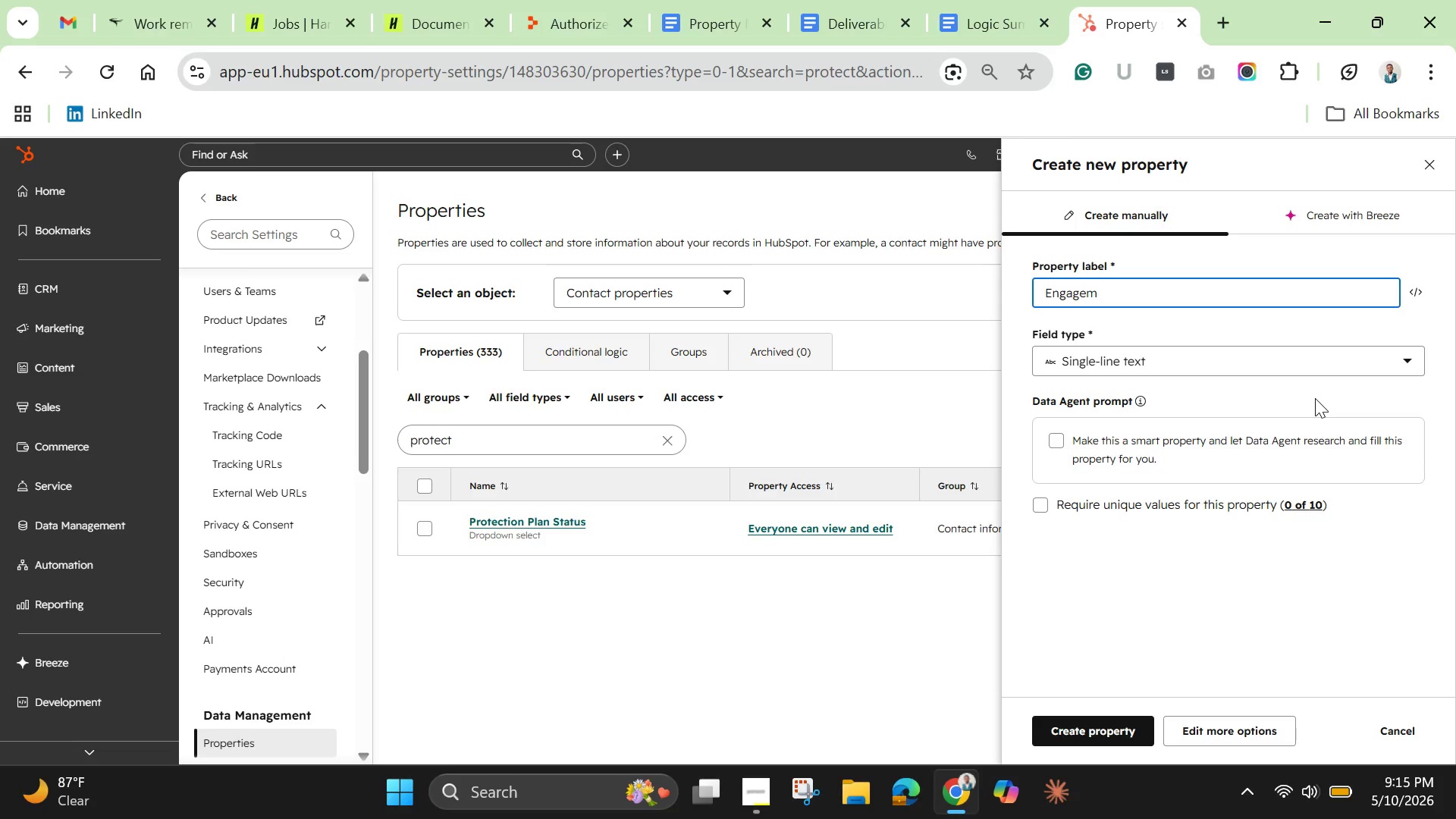 
type(ent Temperature )
 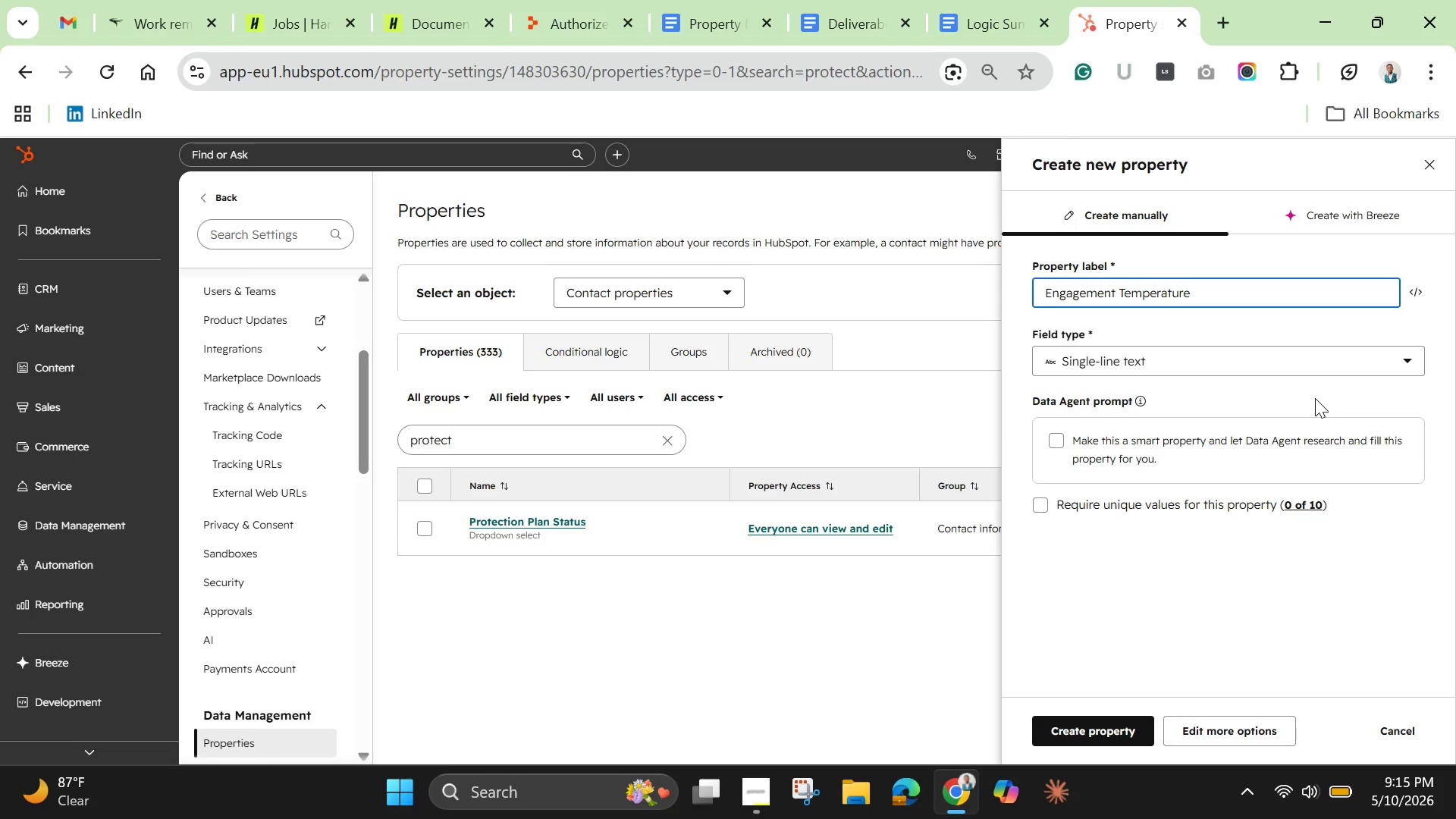 
wait(6.81)
 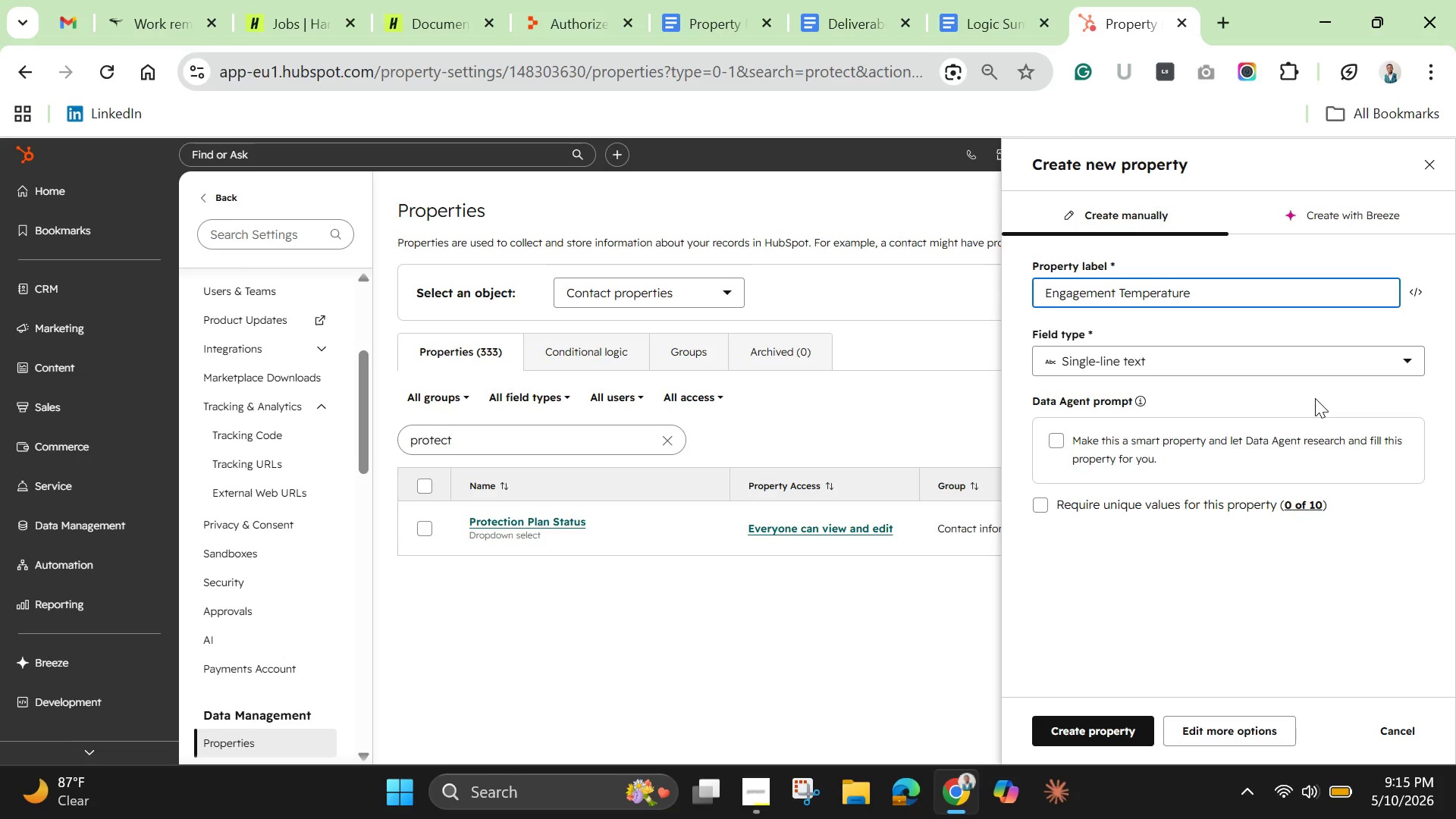 
left_click([1238, 374])
 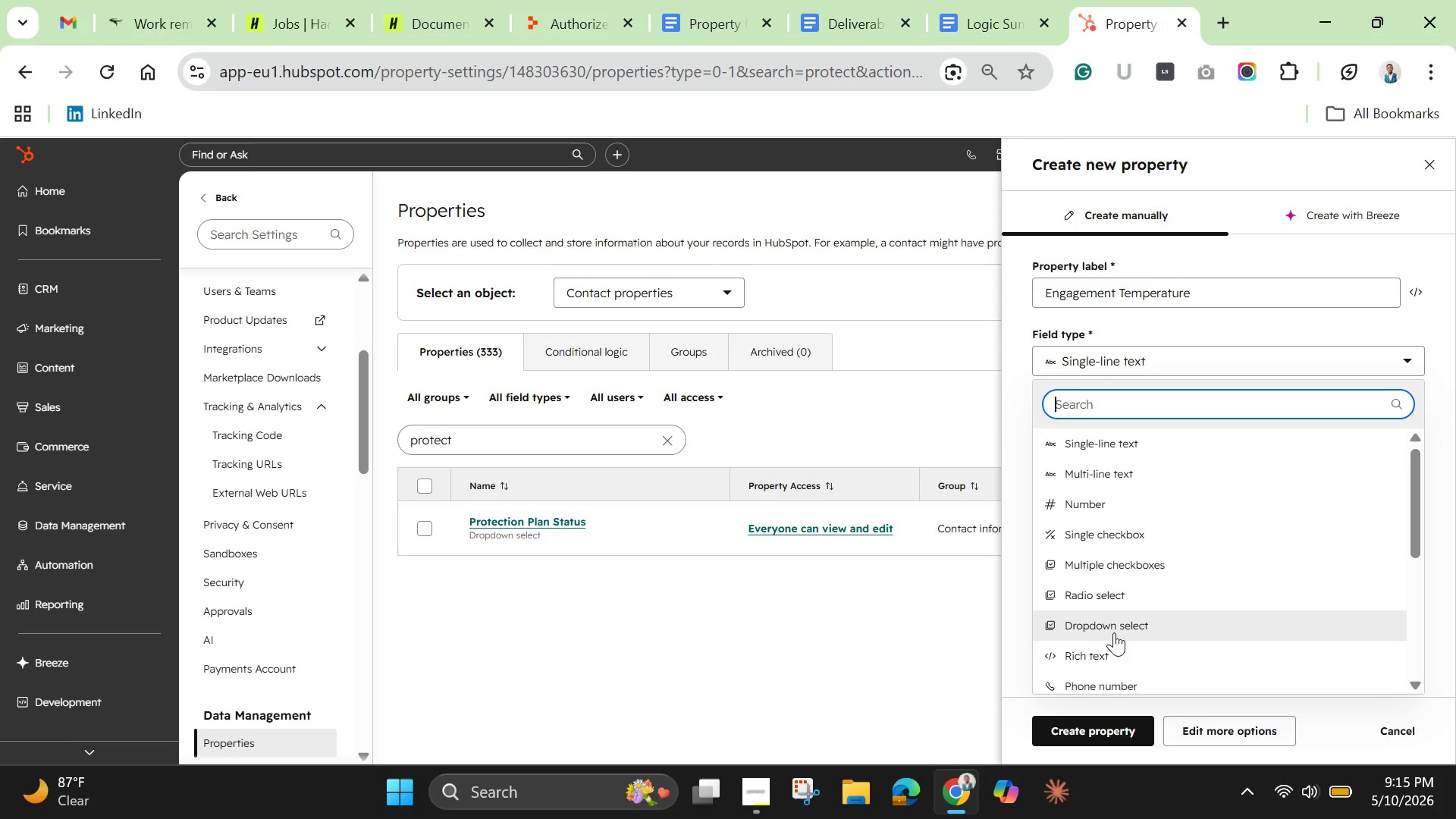 
left_click([1107, 621])
 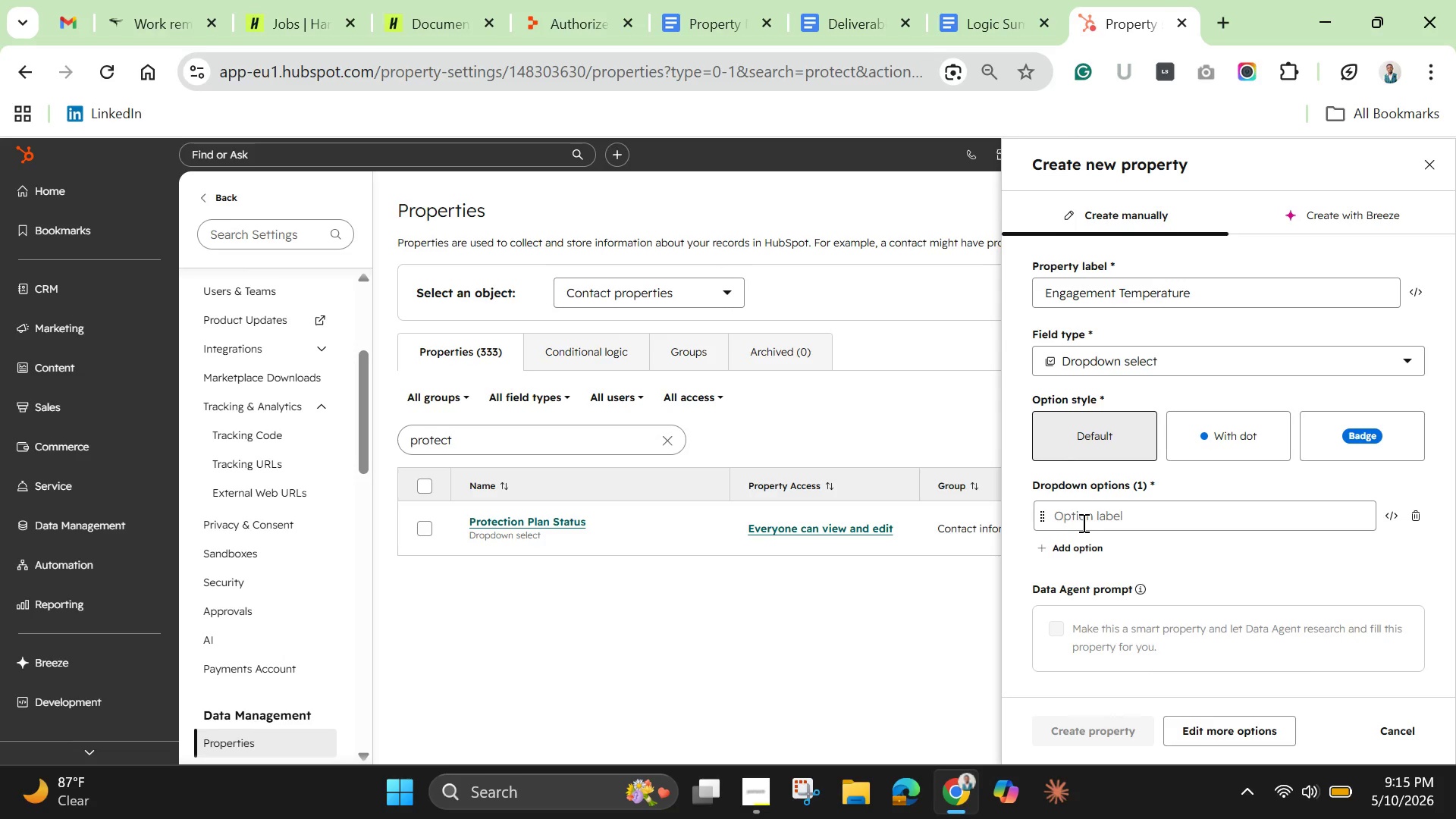 
left_click([1082, 522])
 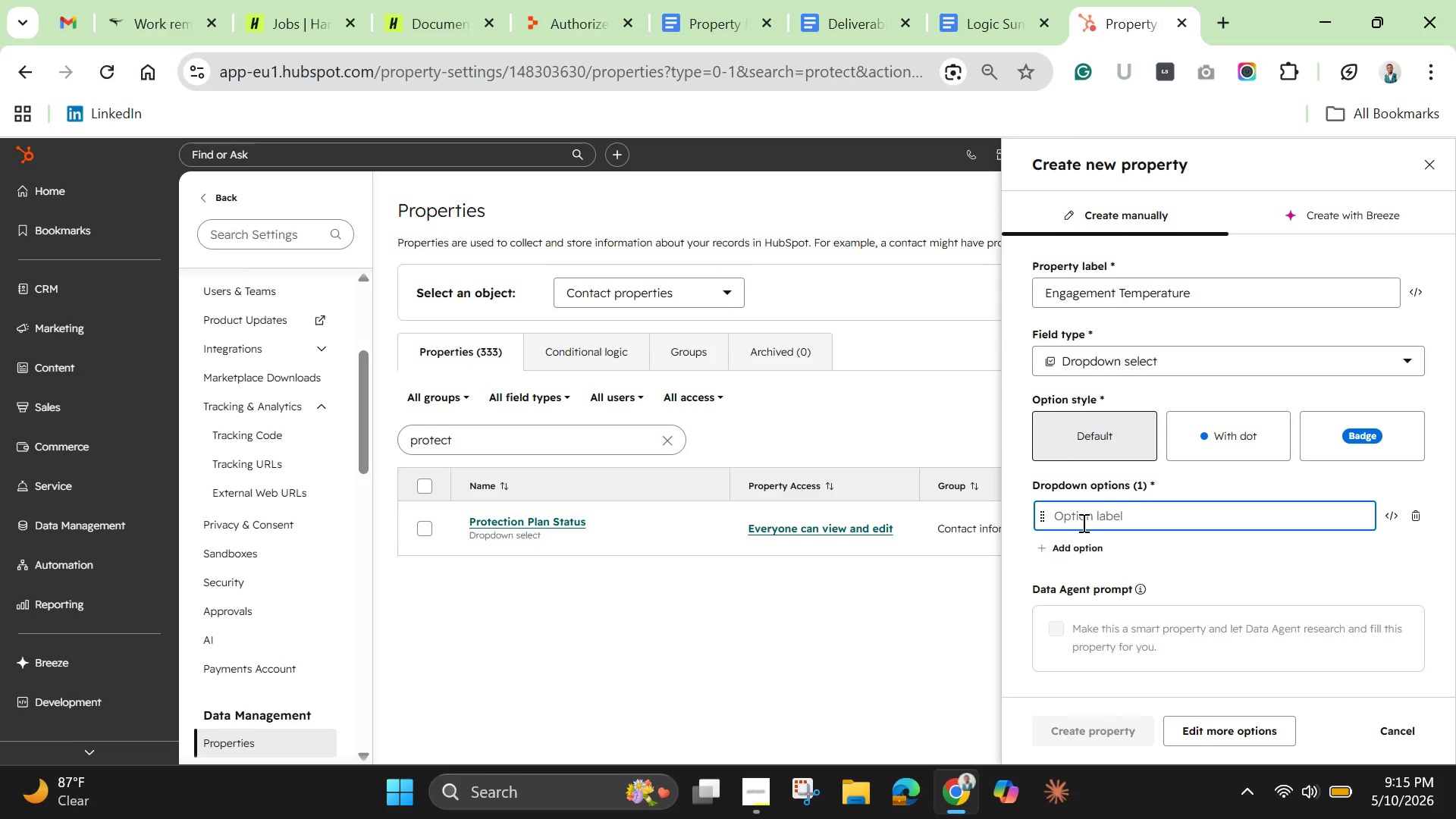 
type(Cold)
 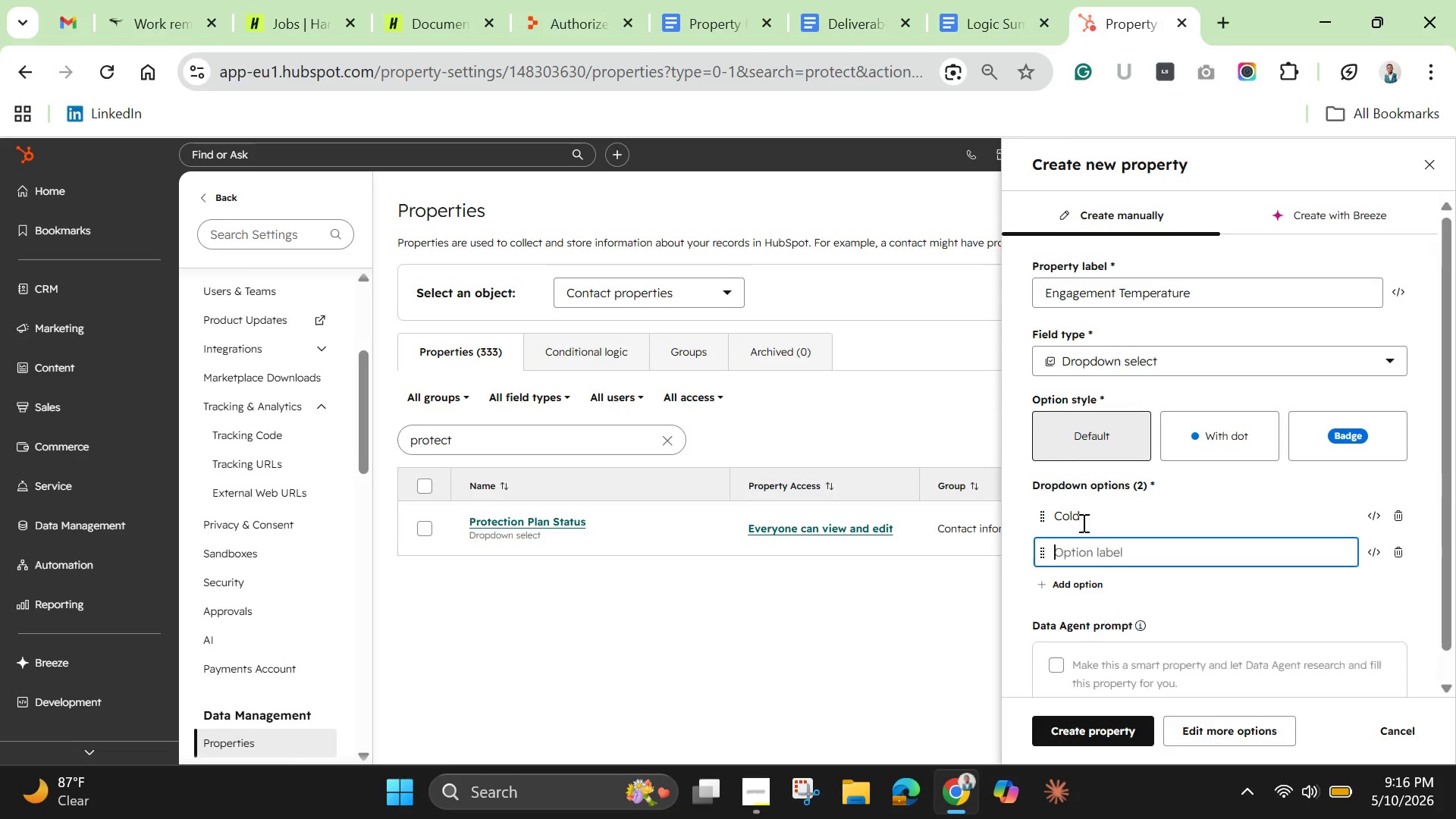 
key(Enter)
 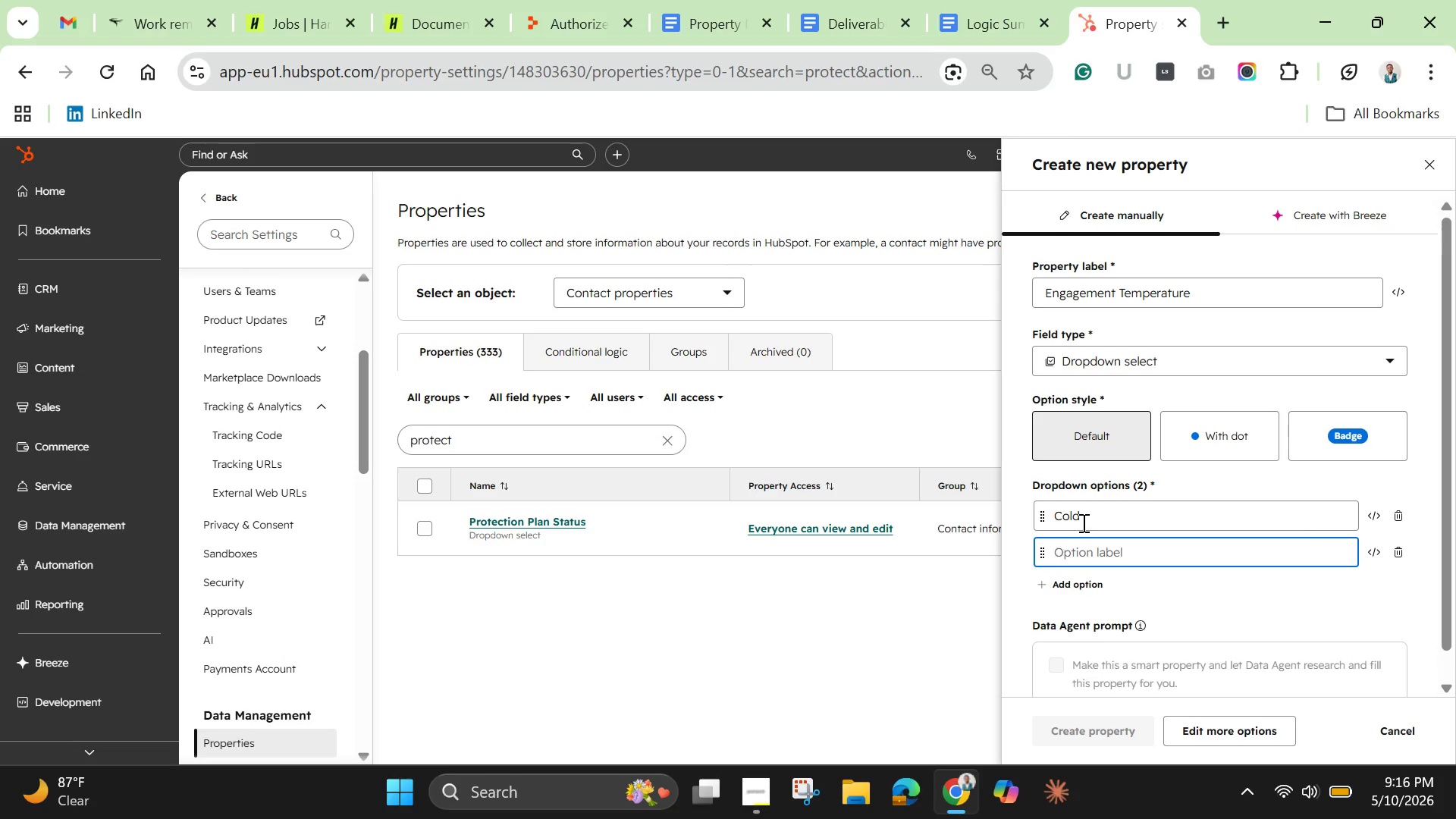 
type(Wae)
key(Backspace)
type(rm)
 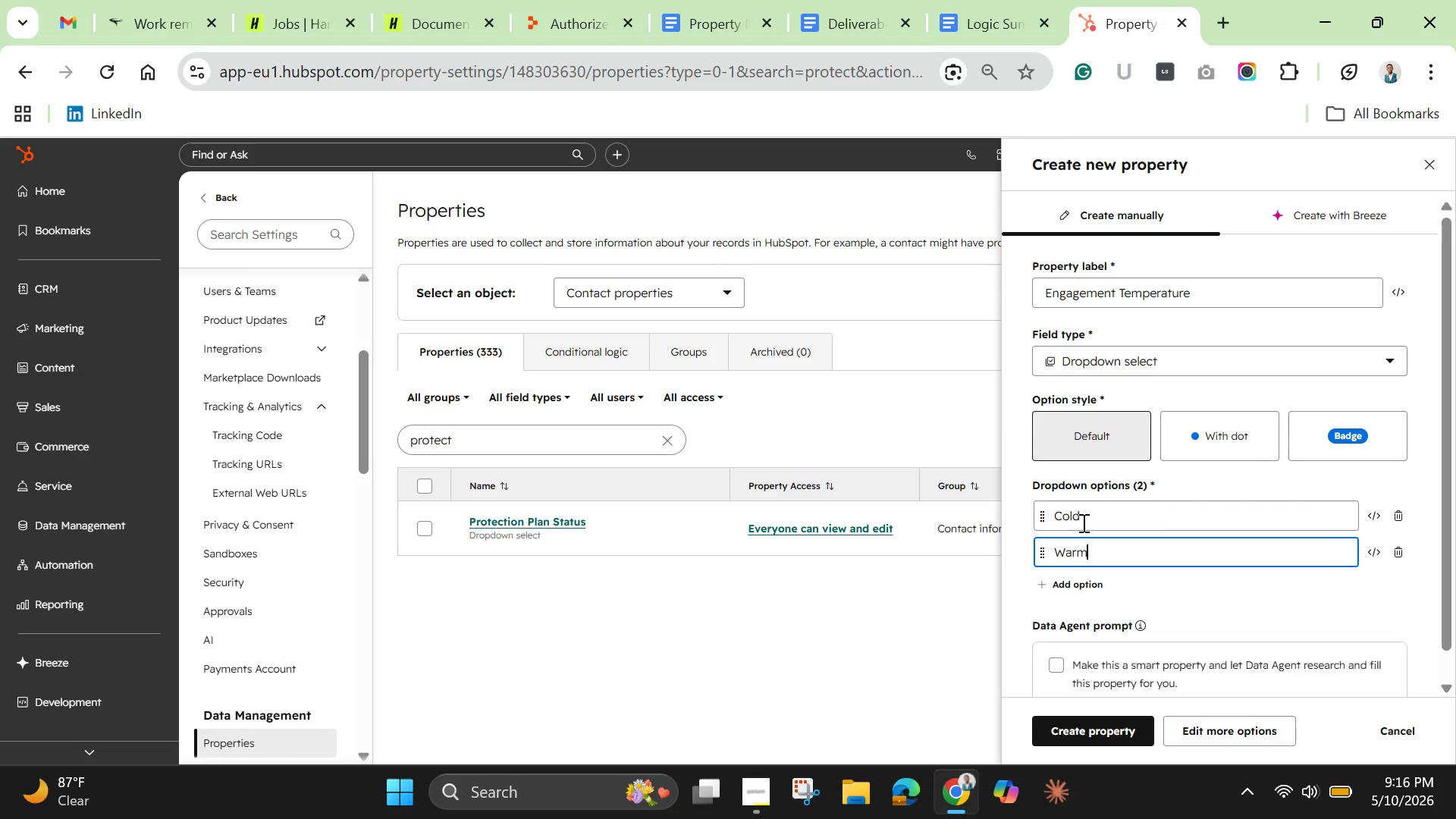 
key(Enter)
 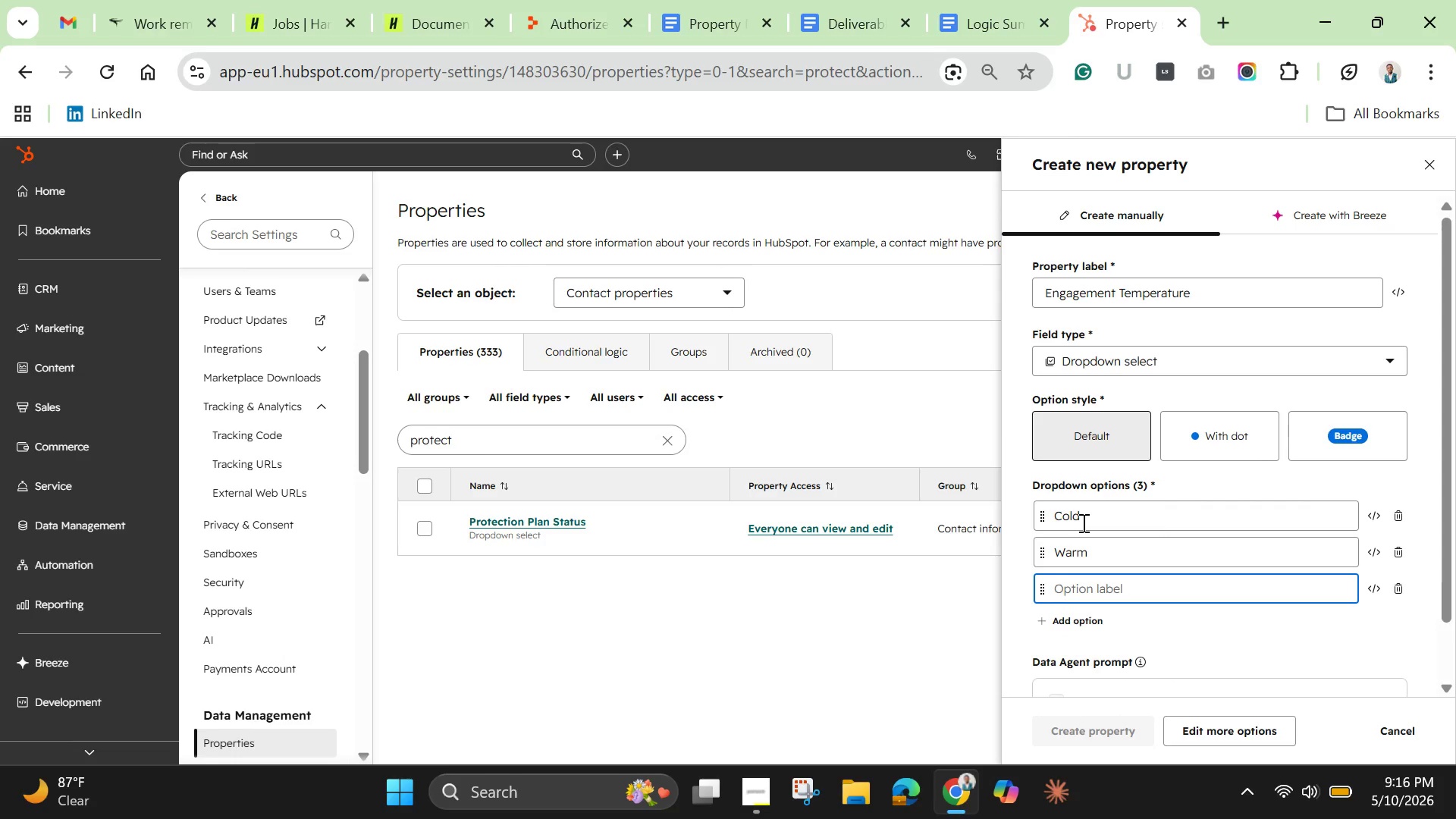 
type(Hot)
 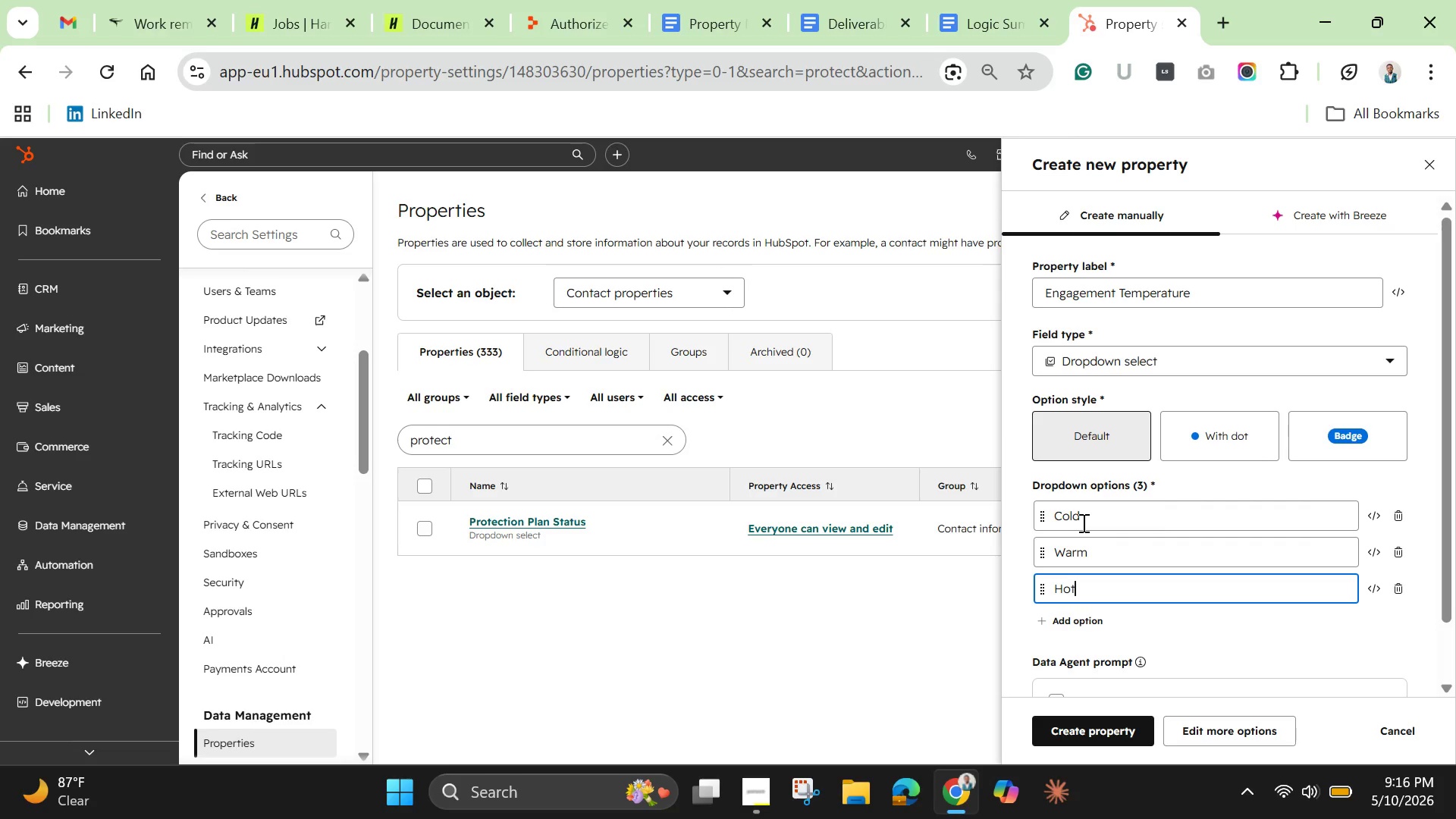 
wait(9.34)
 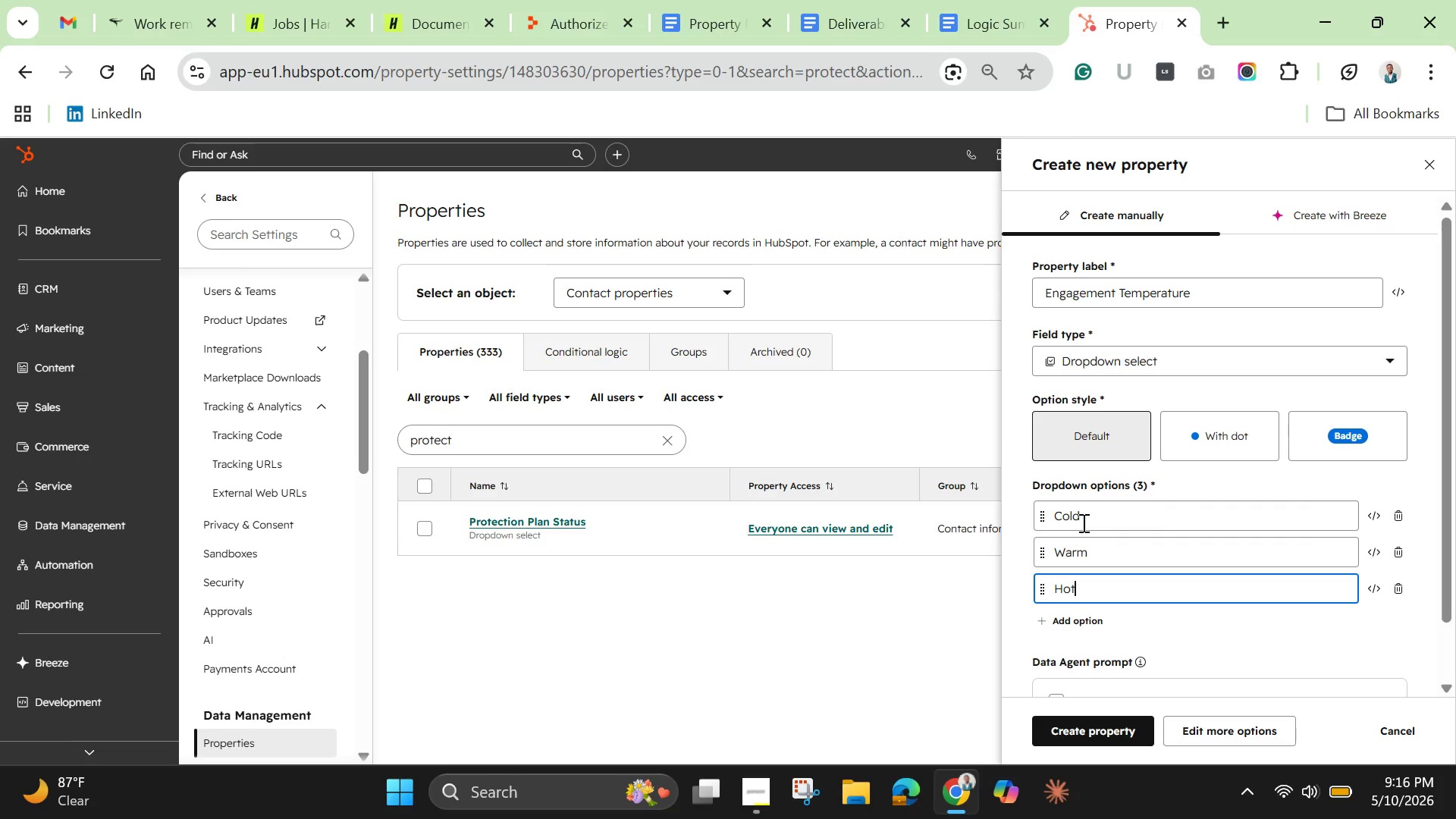 
scroll: coordinate [1131, 616], scroll_direction: down, amount: 2.0
 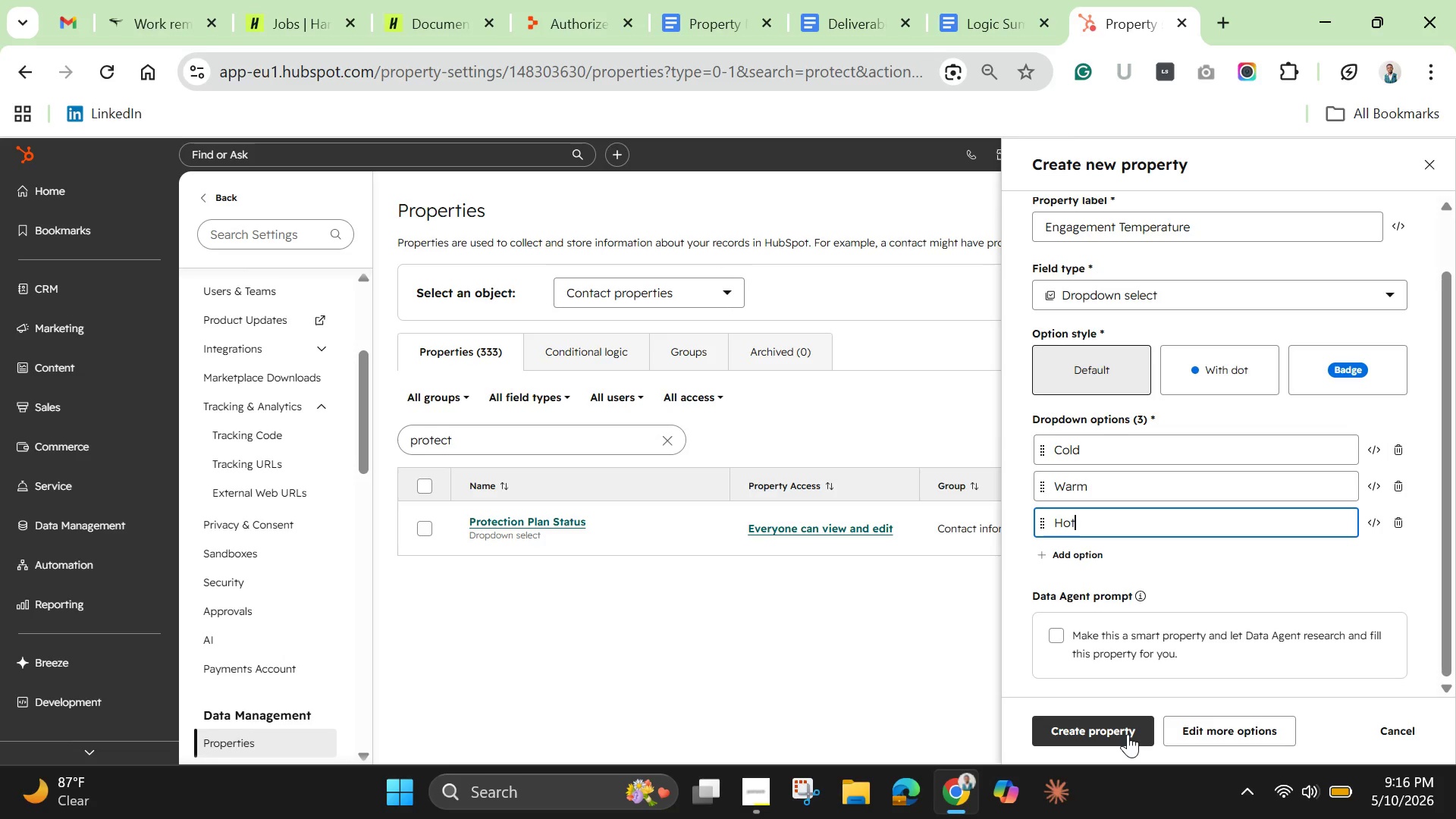 
left_click([1128, 734])
 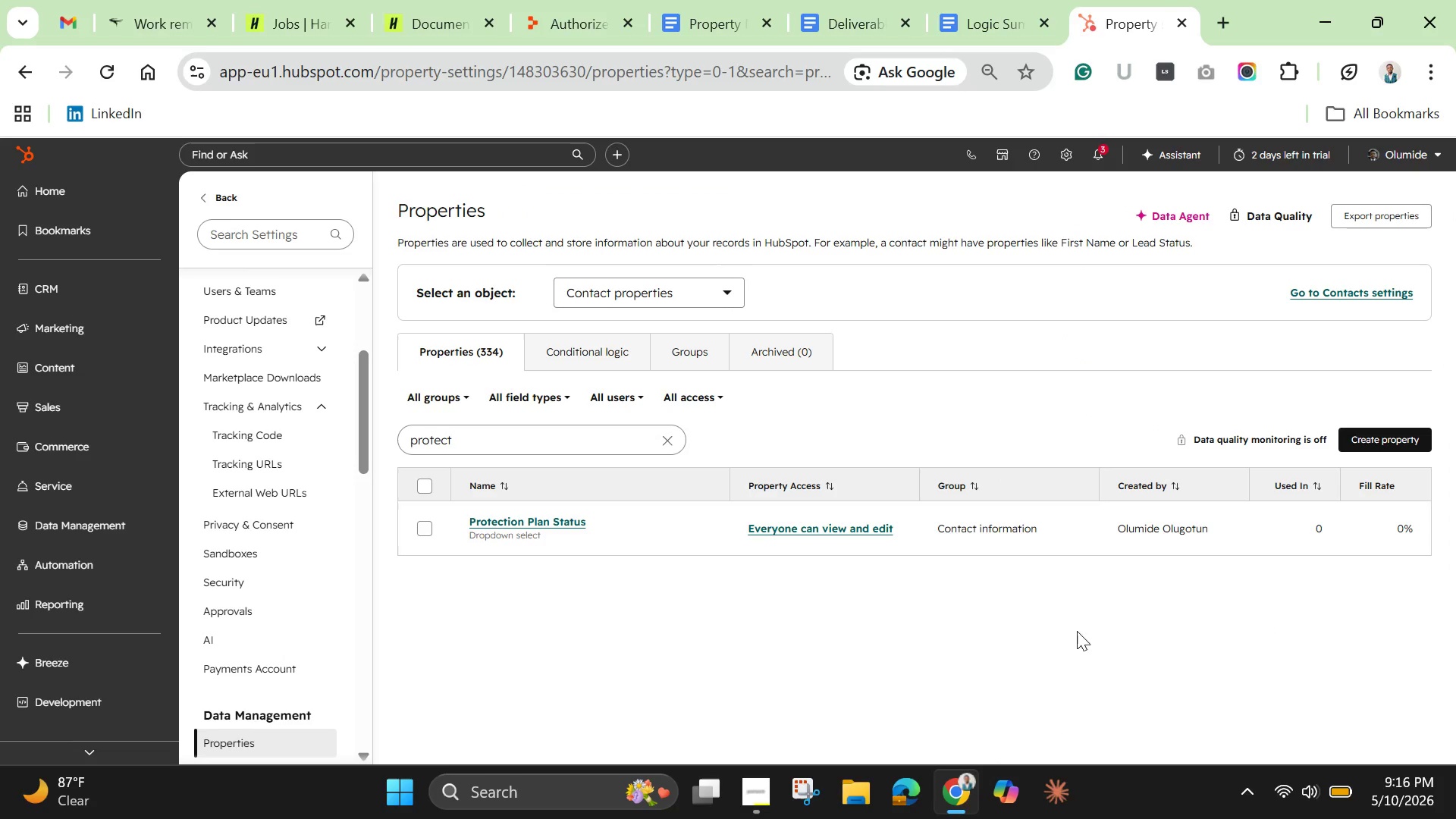 
wait(13.39)
 